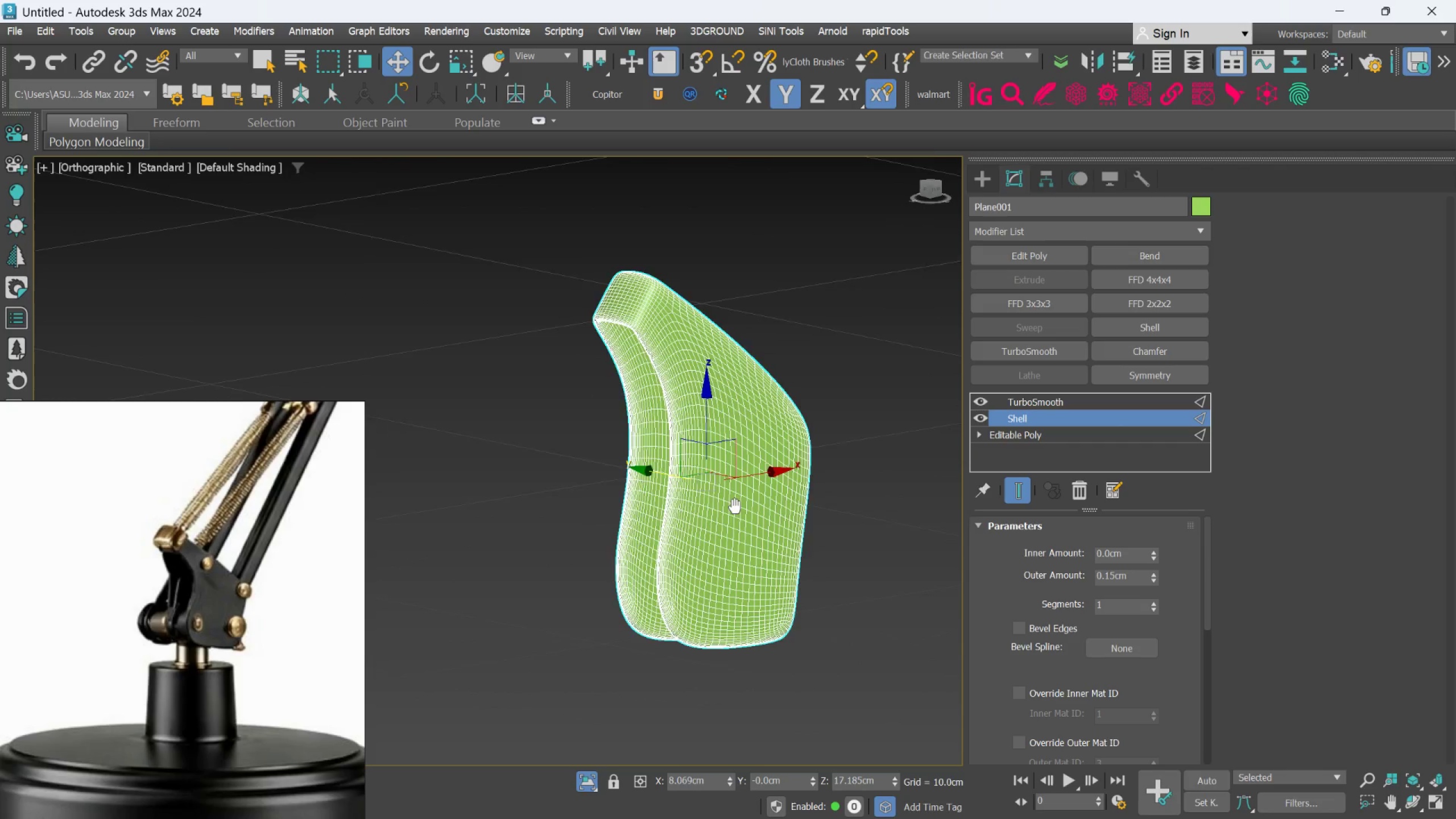 
scroll: coordinate [814, 530], scroll_direction: down, amount: 2.0
 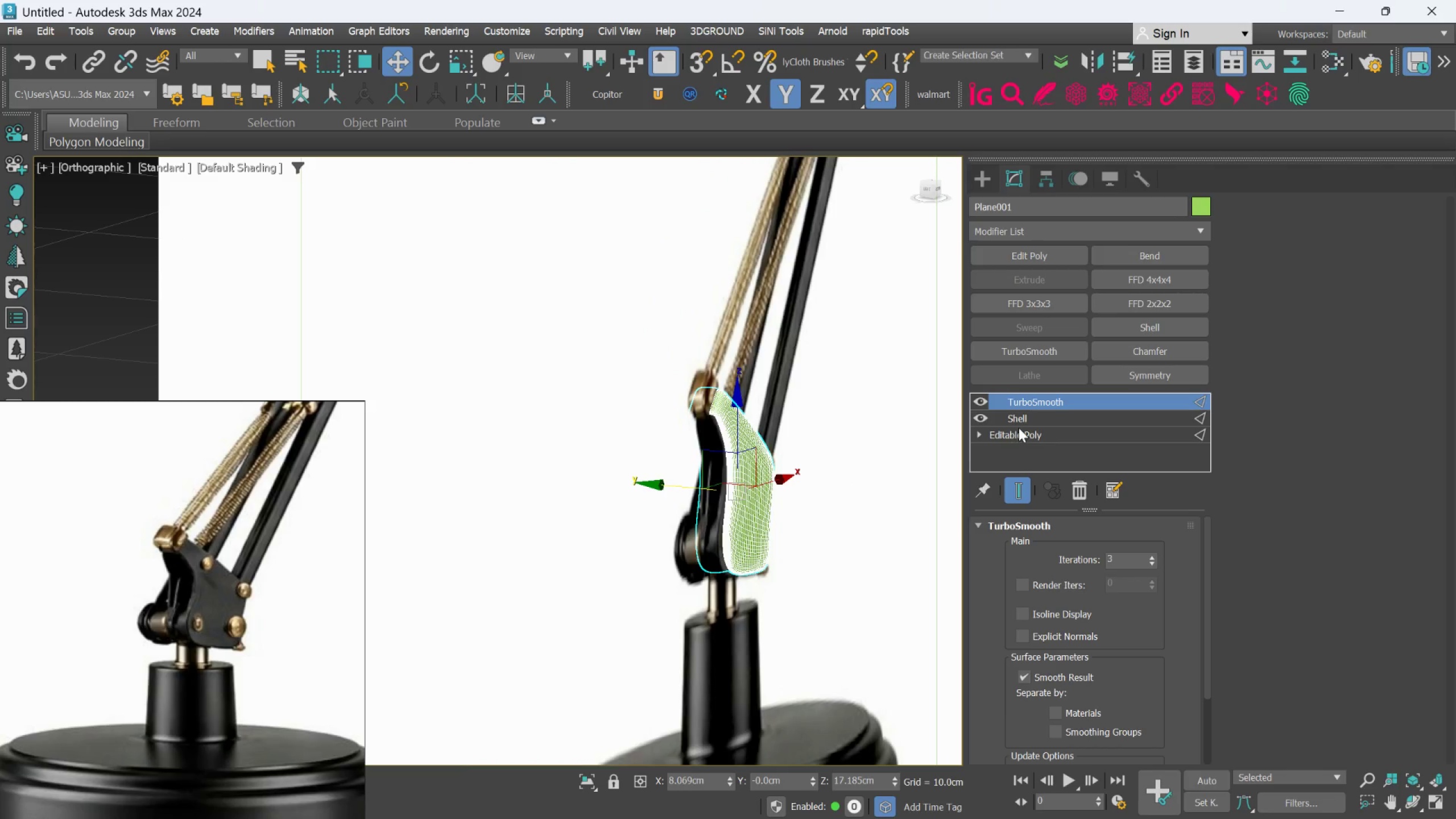 
left_click([1022, 418])
 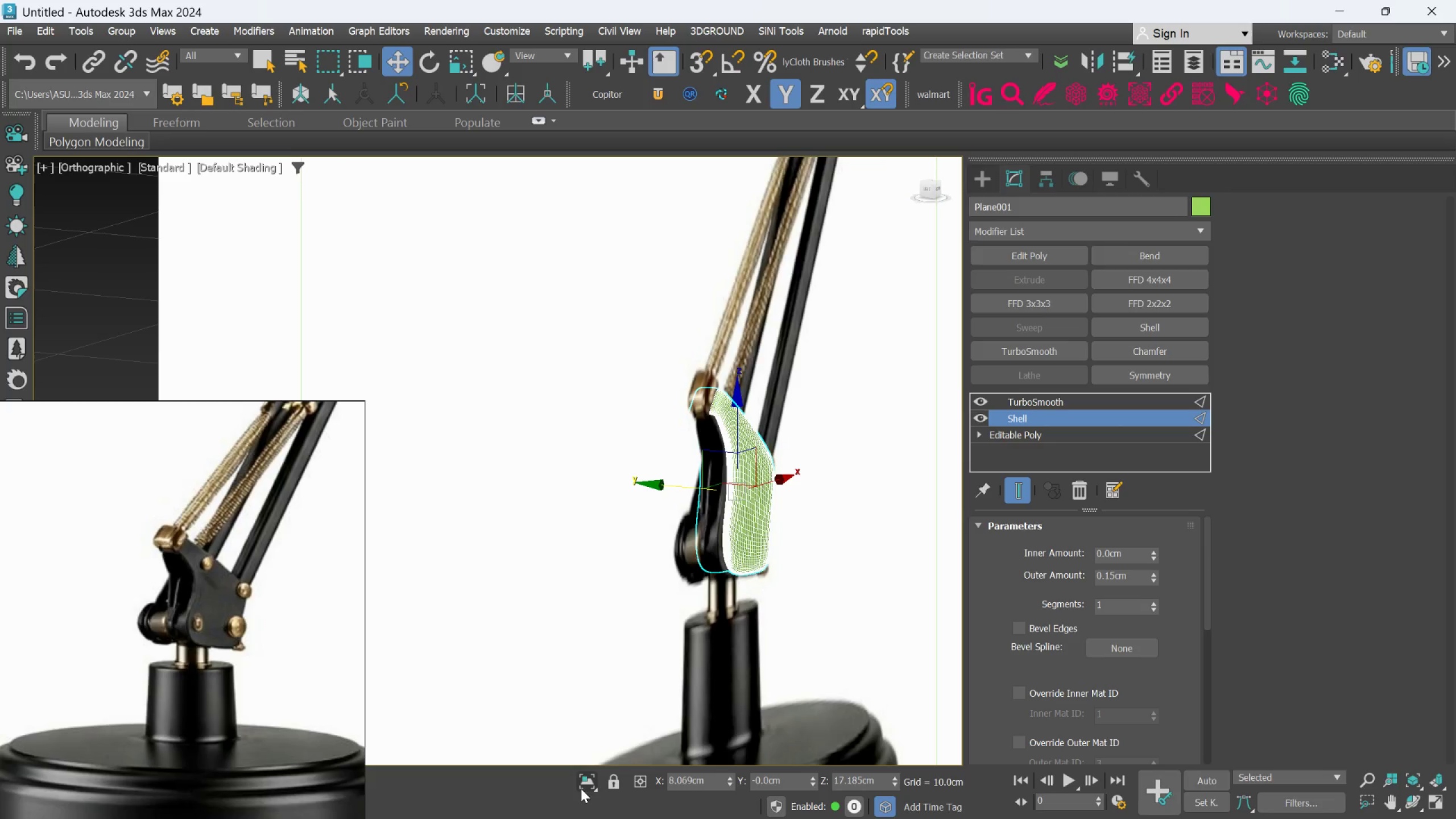 
left_click([581, 785])
 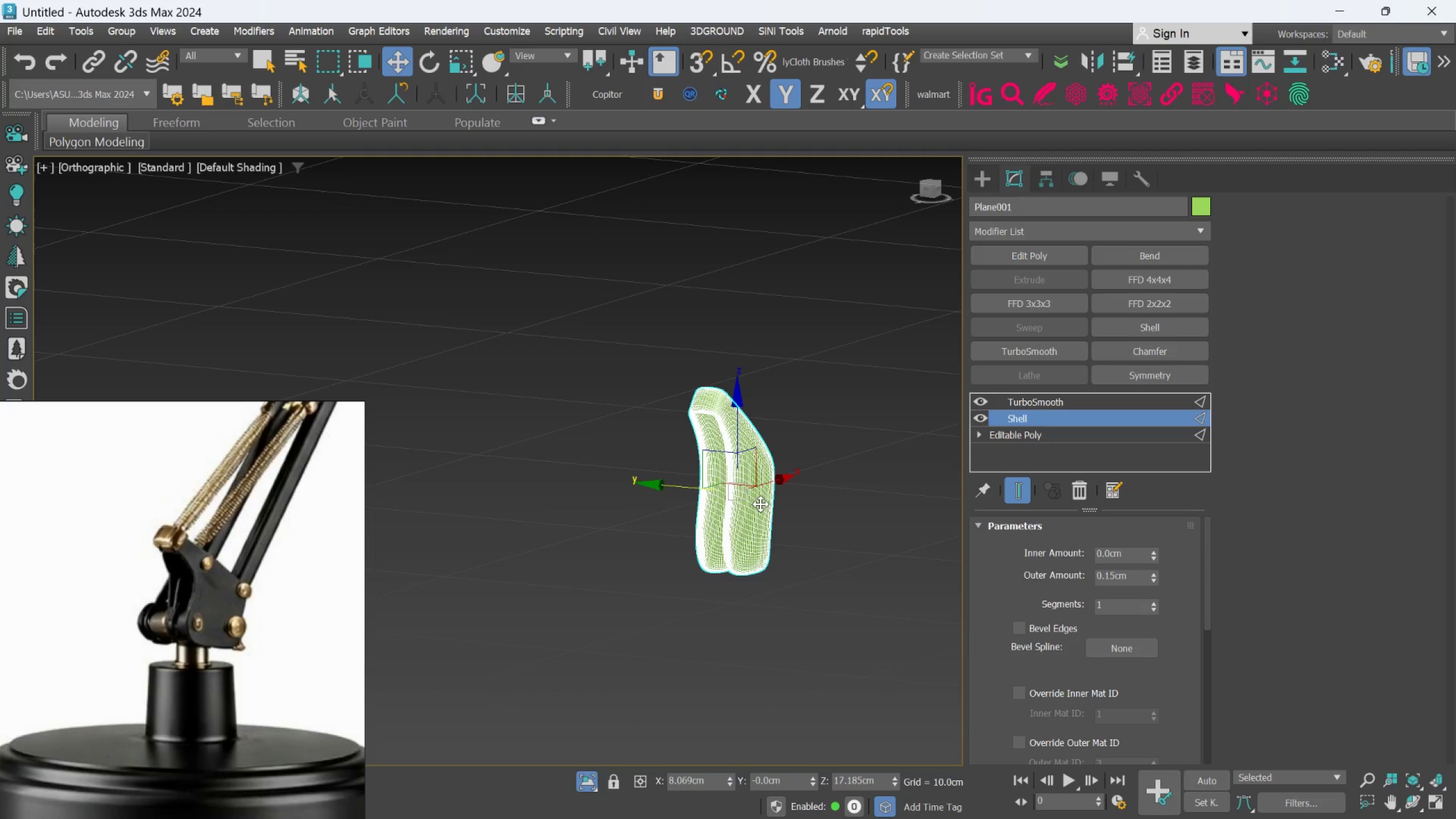 
hold_key(key=AltLeft, duration=0.67)
 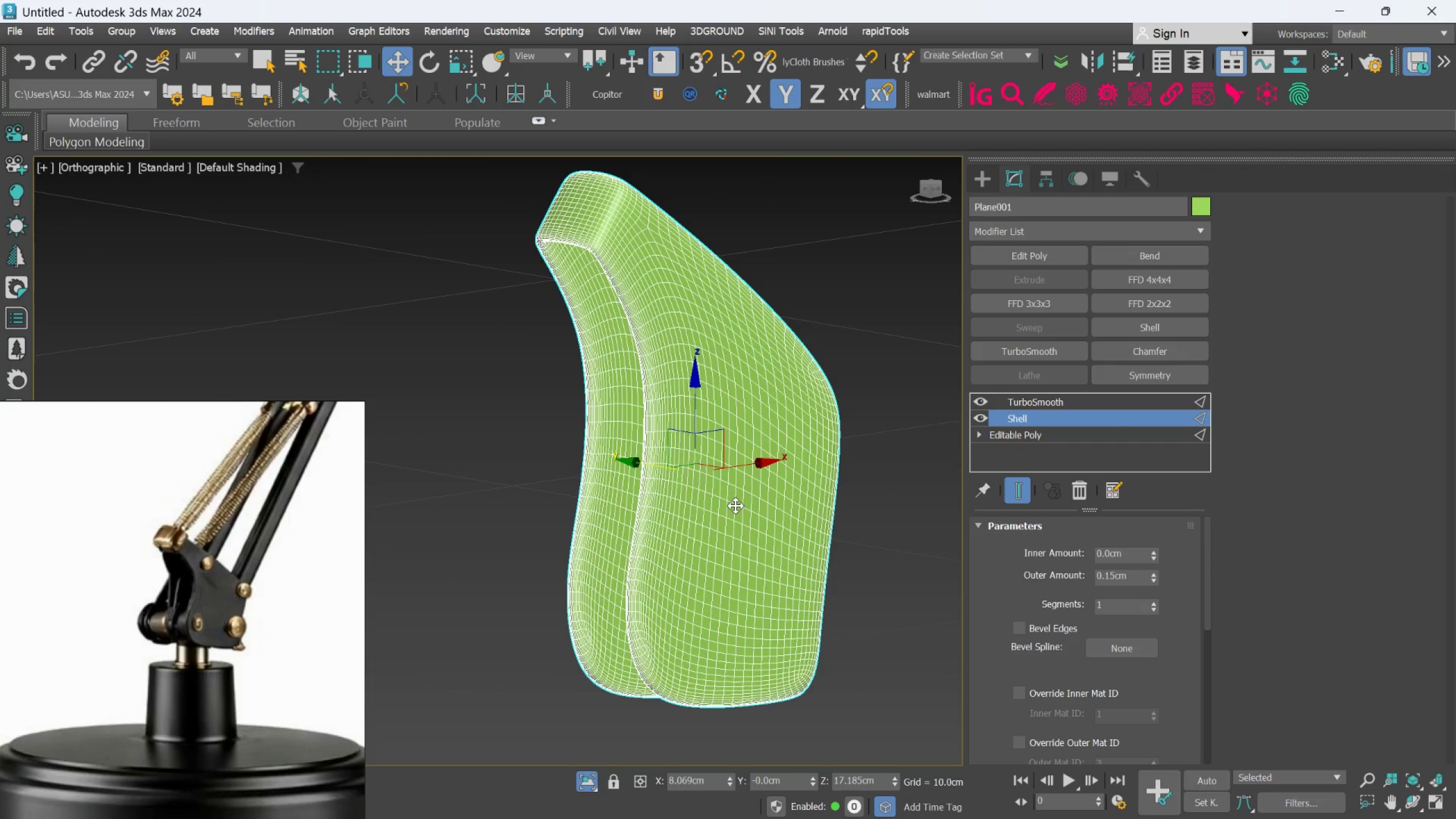 
scroll: coordinate [760, 502], scroll_direction: up, amount: 2.0
 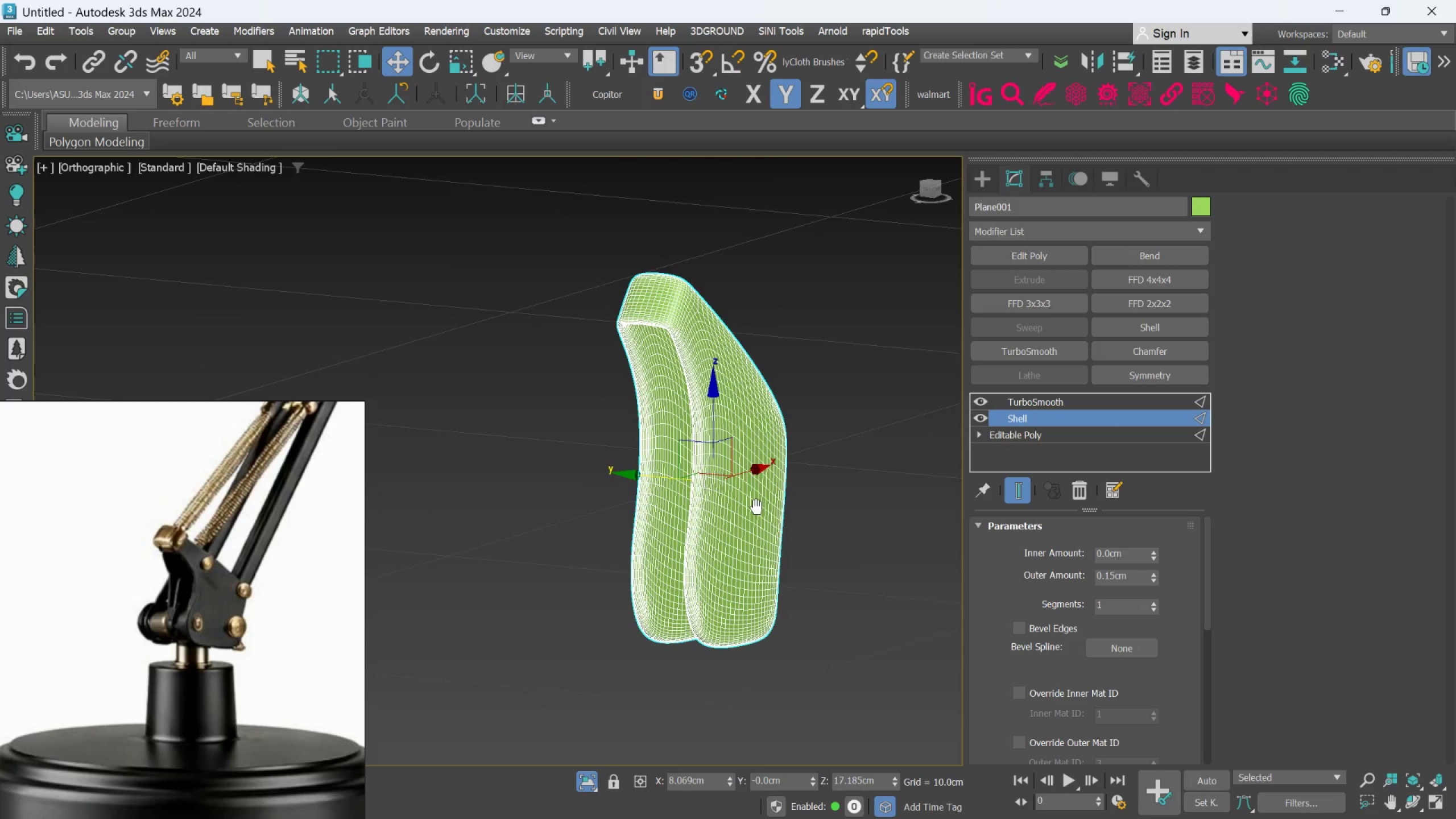 
hold_key(key=AltLeft, duration=1.31)
 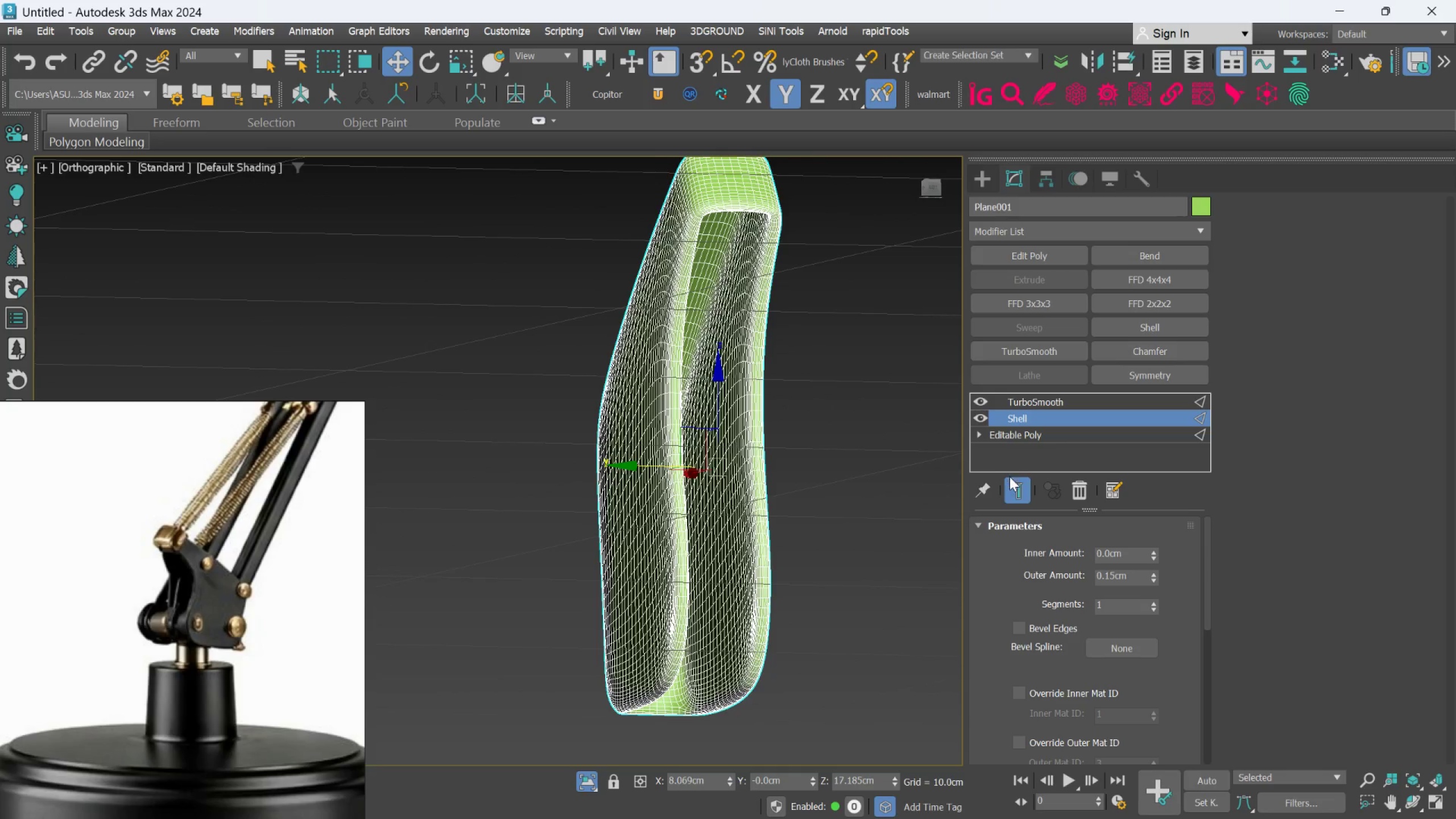 
scroll: coordinate [735, 506], scroll_direction: up, amount: 1.0
 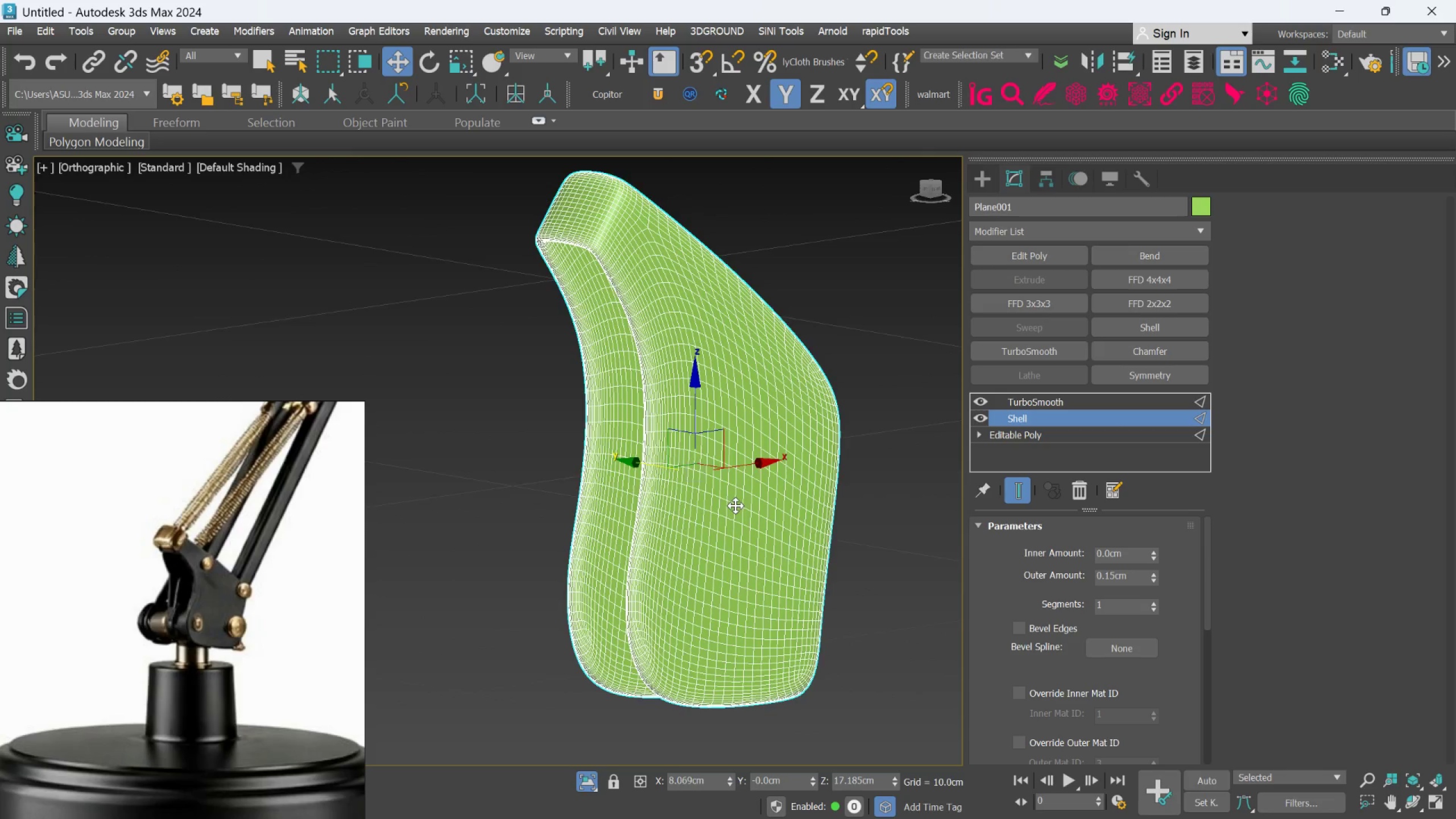 
left_click([1013, 484])
 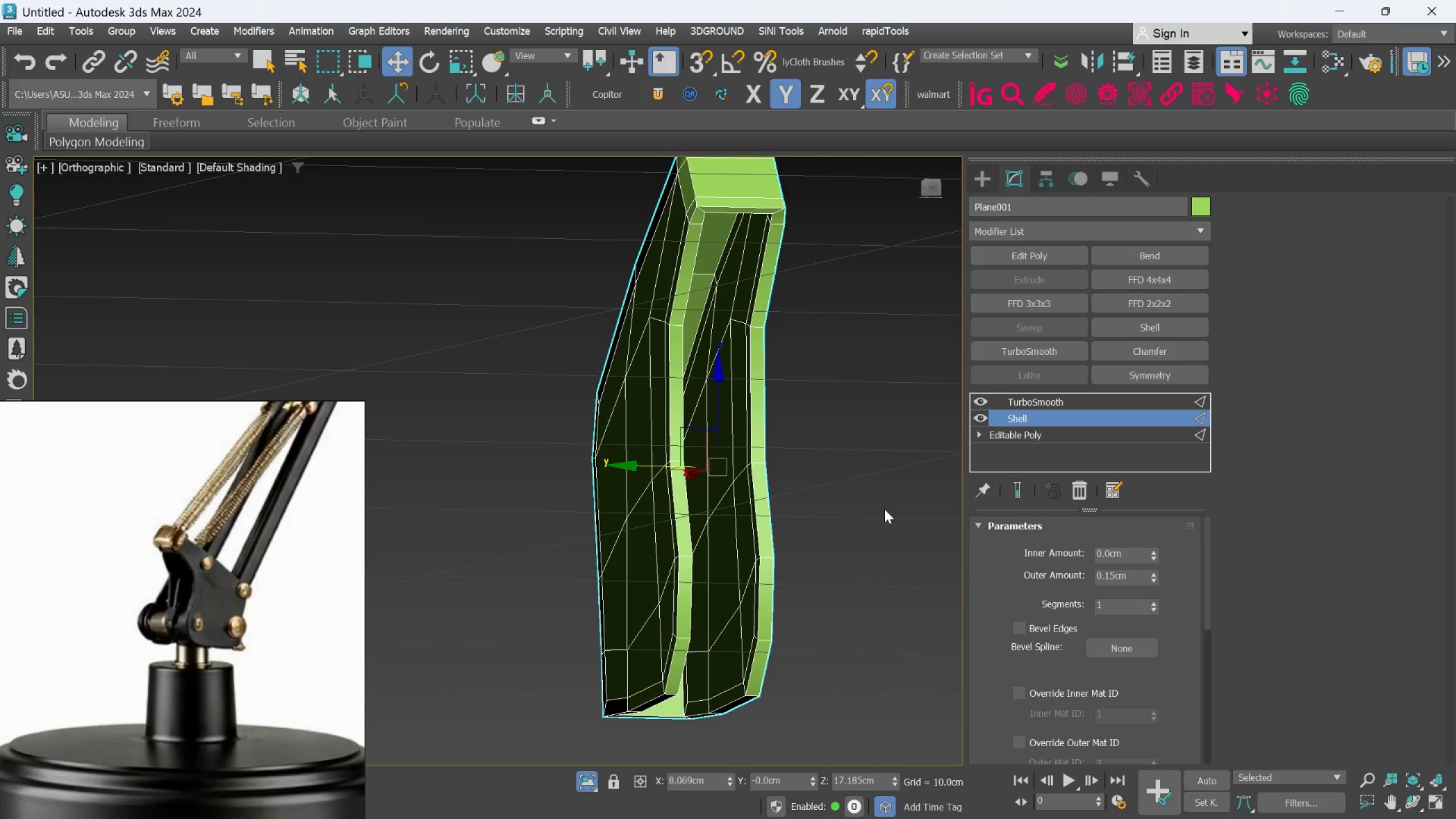 
hold_key(key=AltLeft, duration=0.56)
 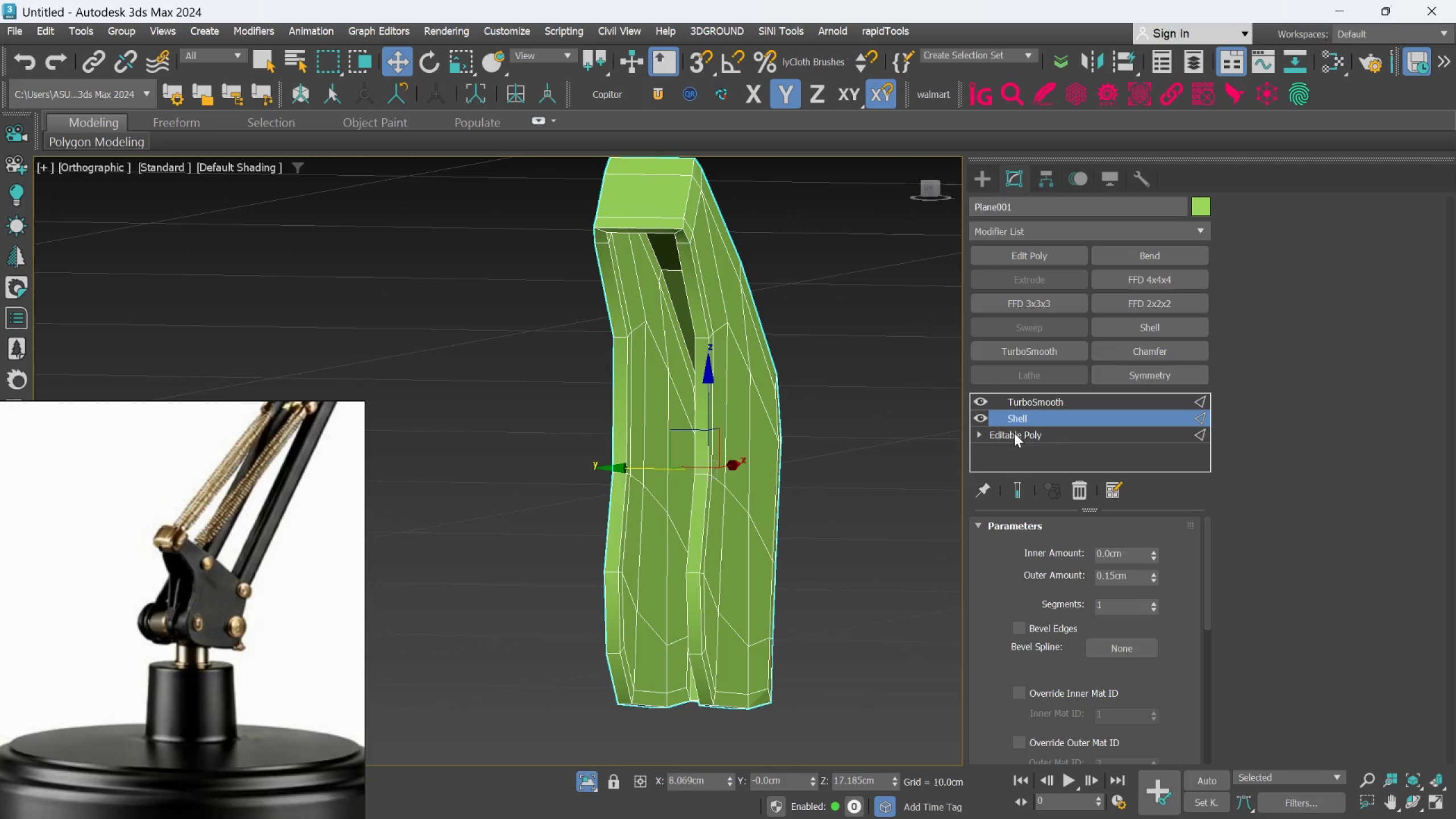 
left_click([1015, 433])
 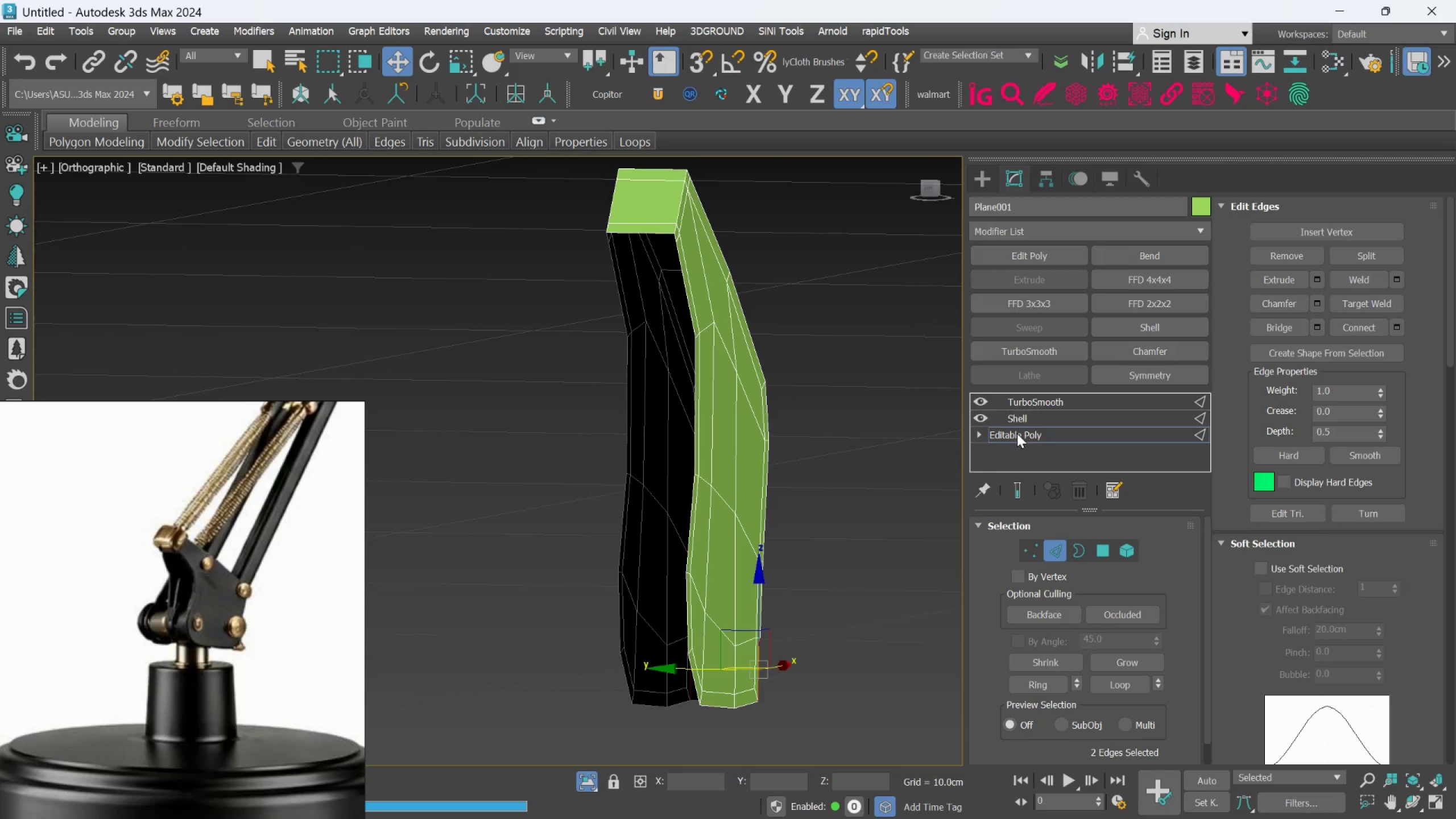 
hold_key(key=AltLeft, duration=1.41)
 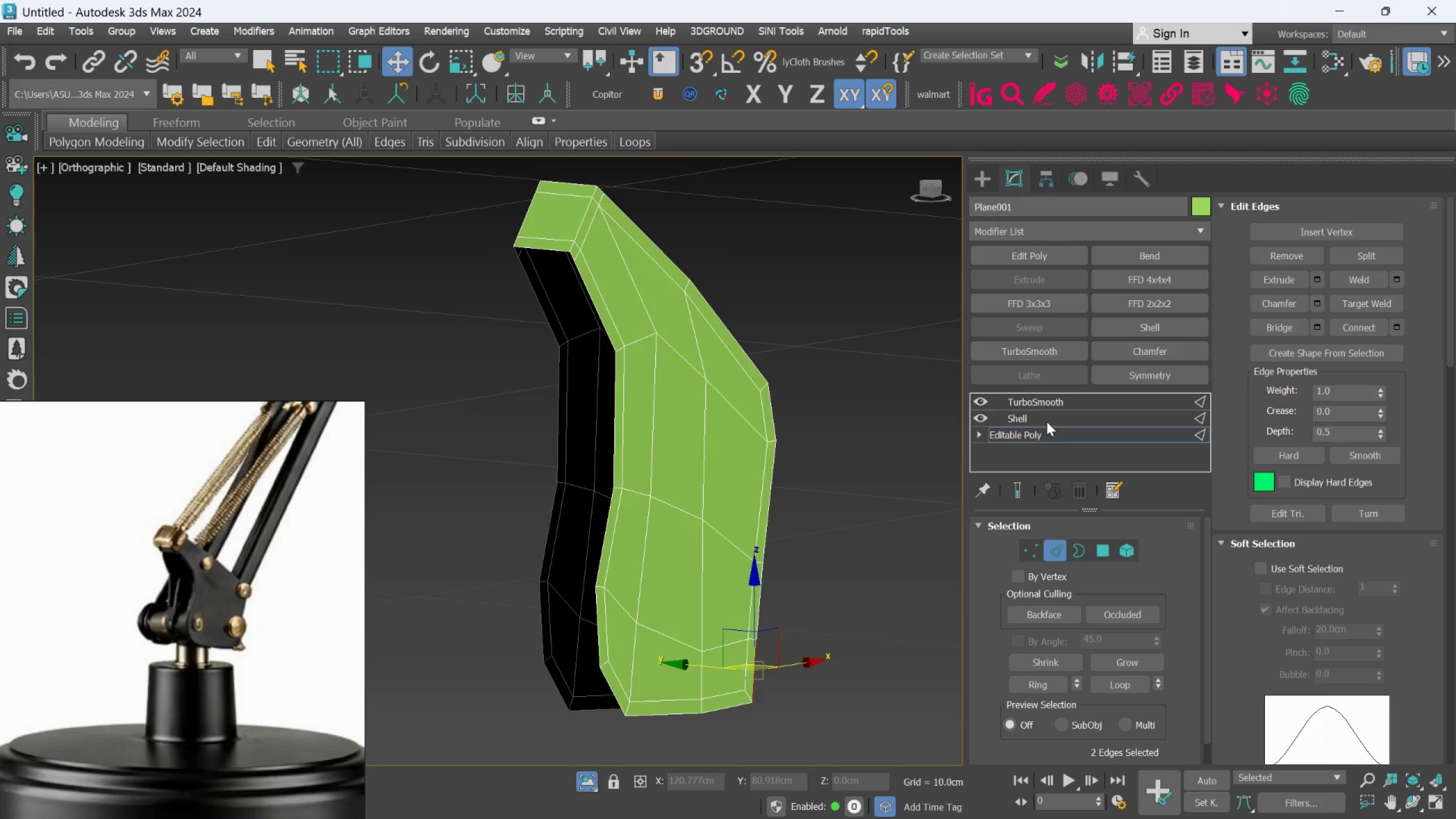 
left_click([1046, 421])
 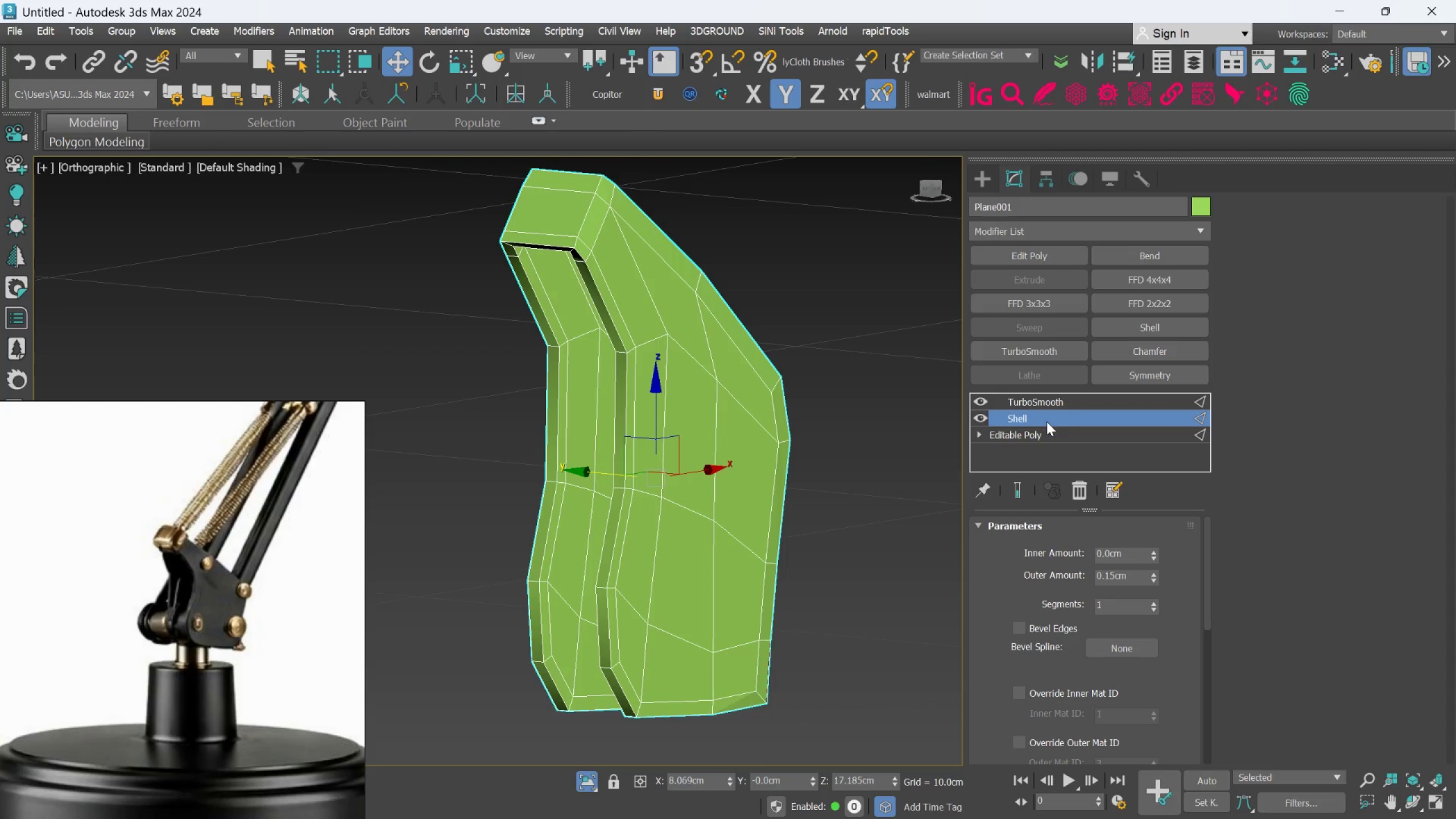 
left_click([1043, 432])
 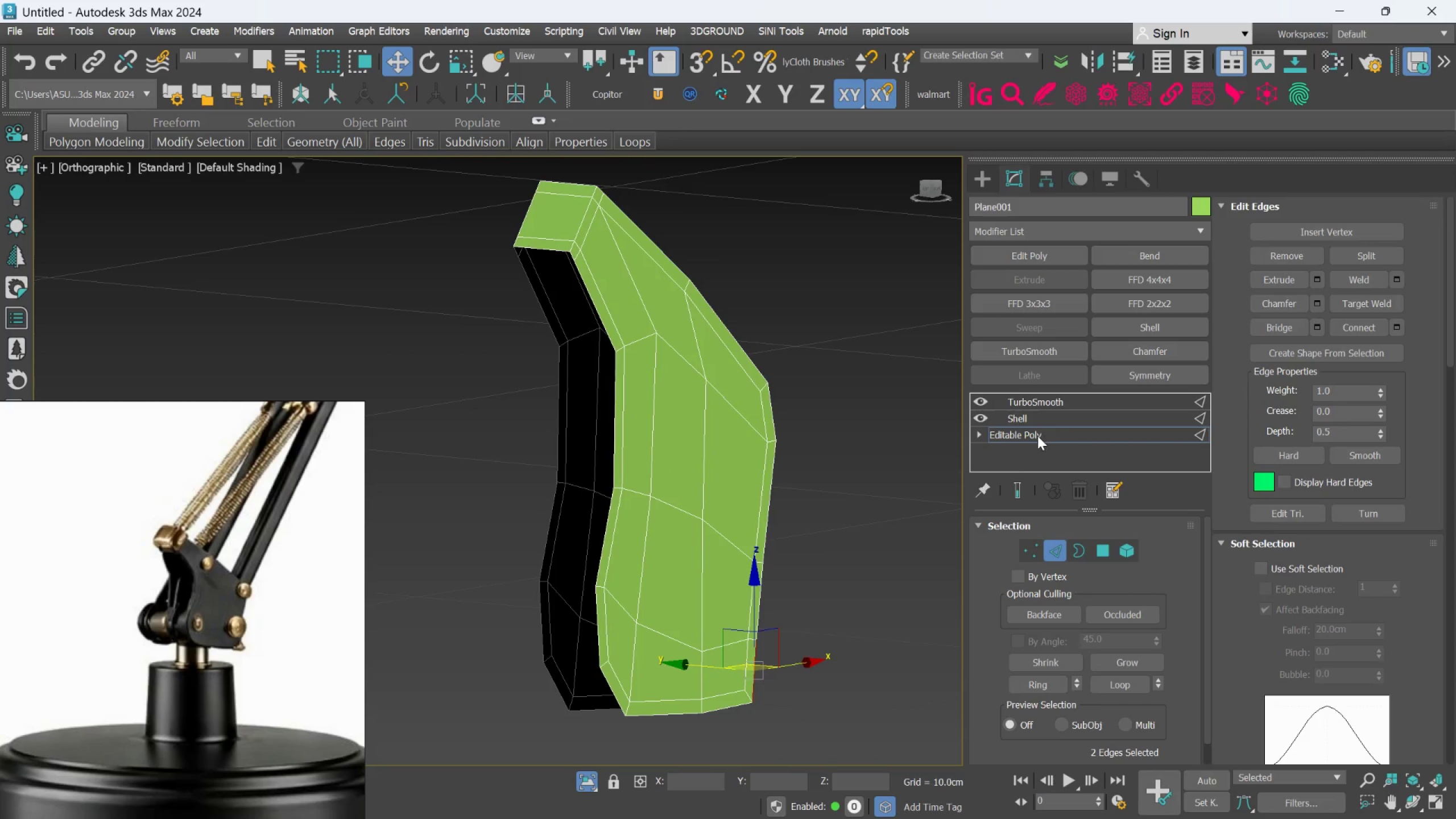 
hold_key(key=AltLeft, duration=0.7)
 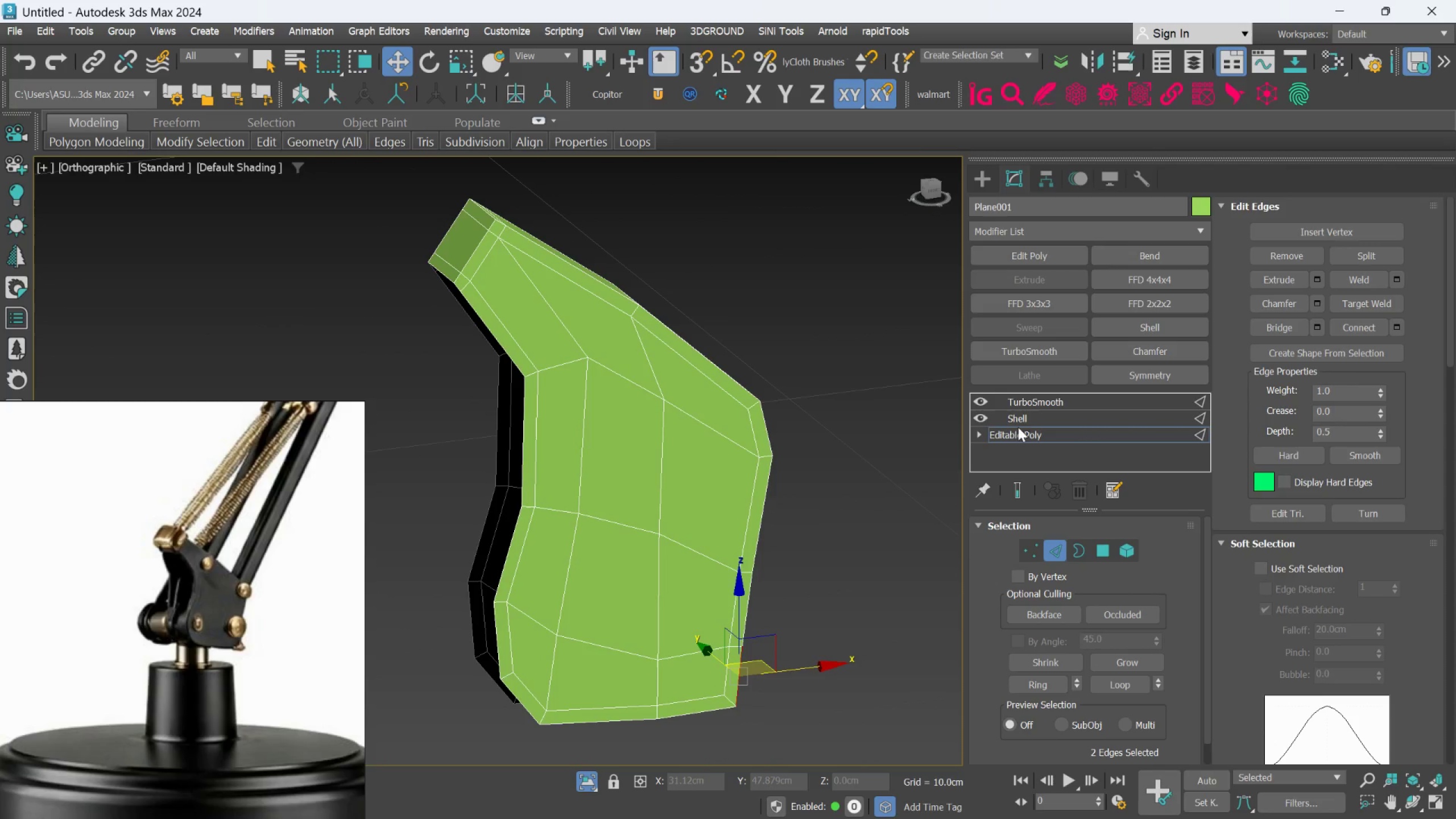 
left_click([1028, 417])
 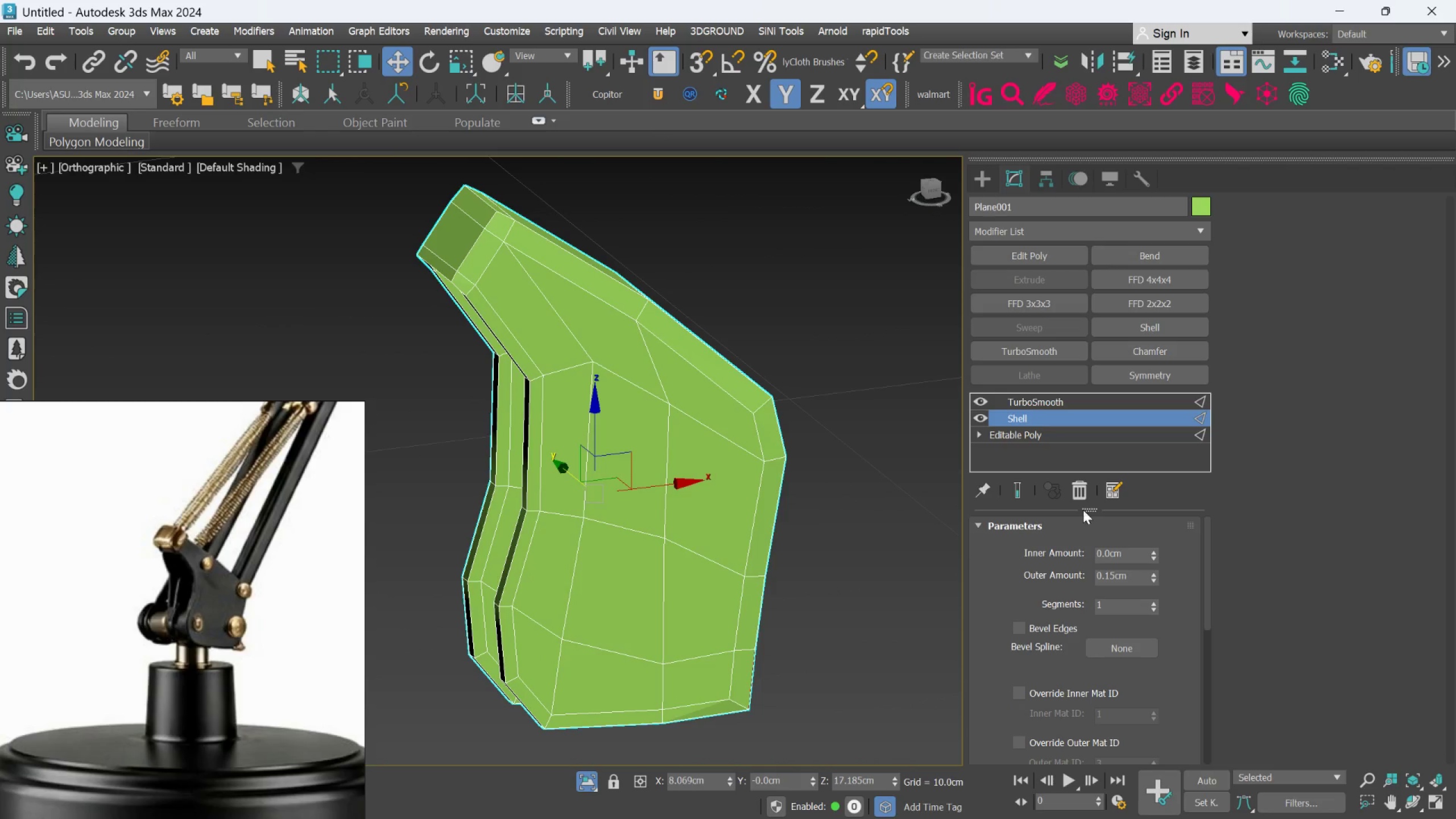 
left_click([1077, 493])
 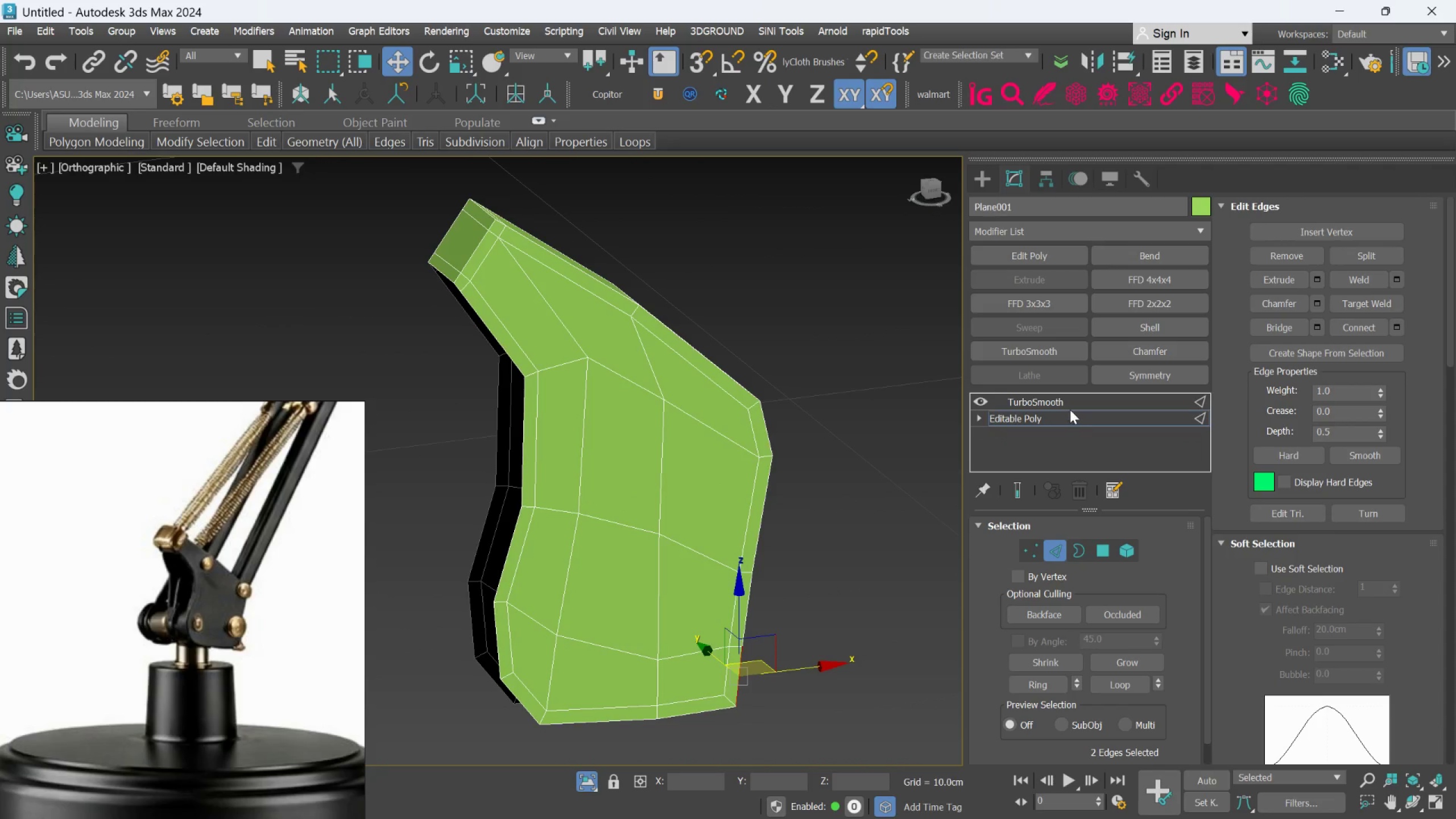 
left_click([1069, 405])
 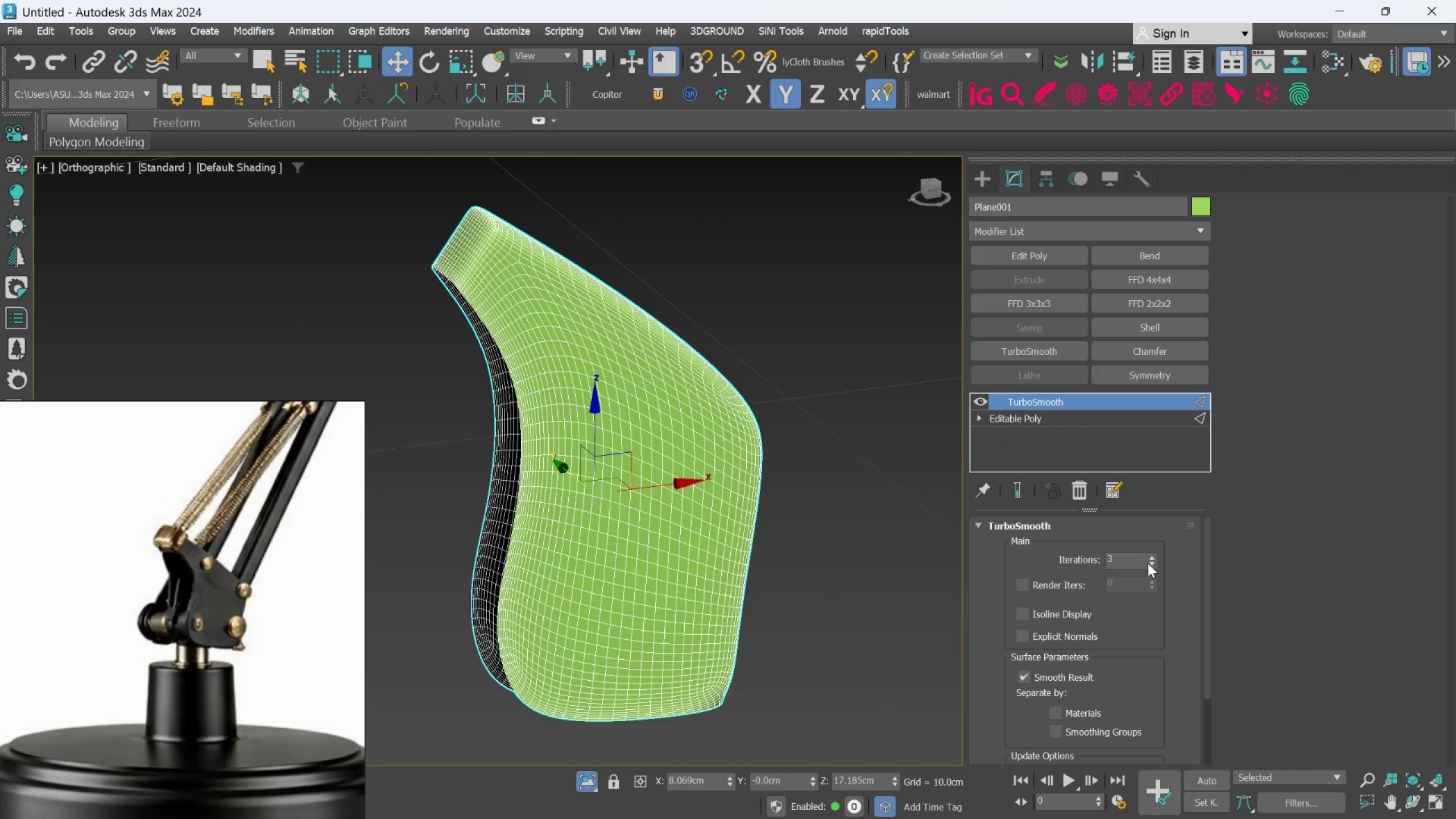 
double_click([1148, 563])
 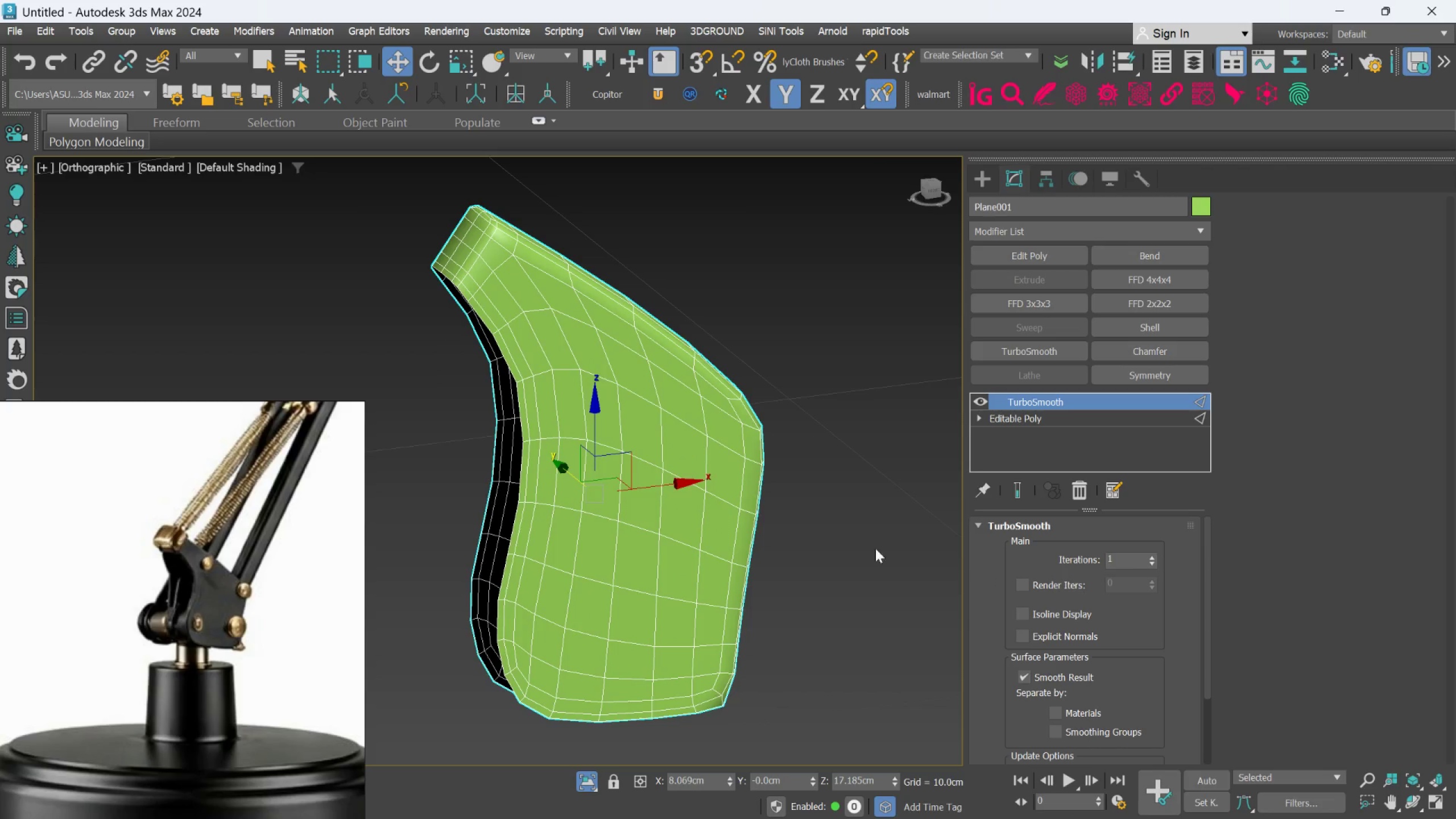 
hold_key(key=AltLeft, duration=1.51)
 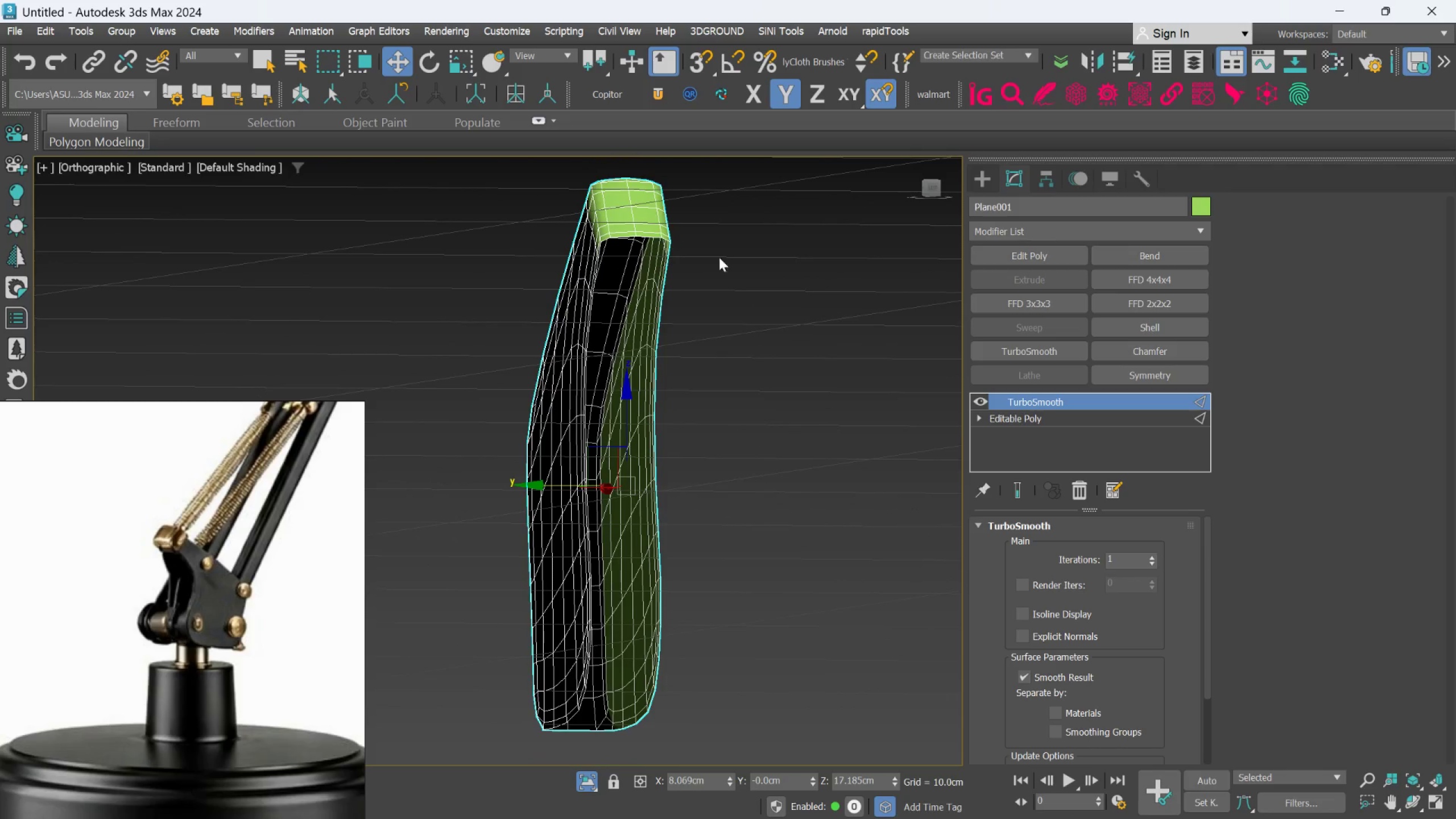 
key(Alt+AltLeft)
 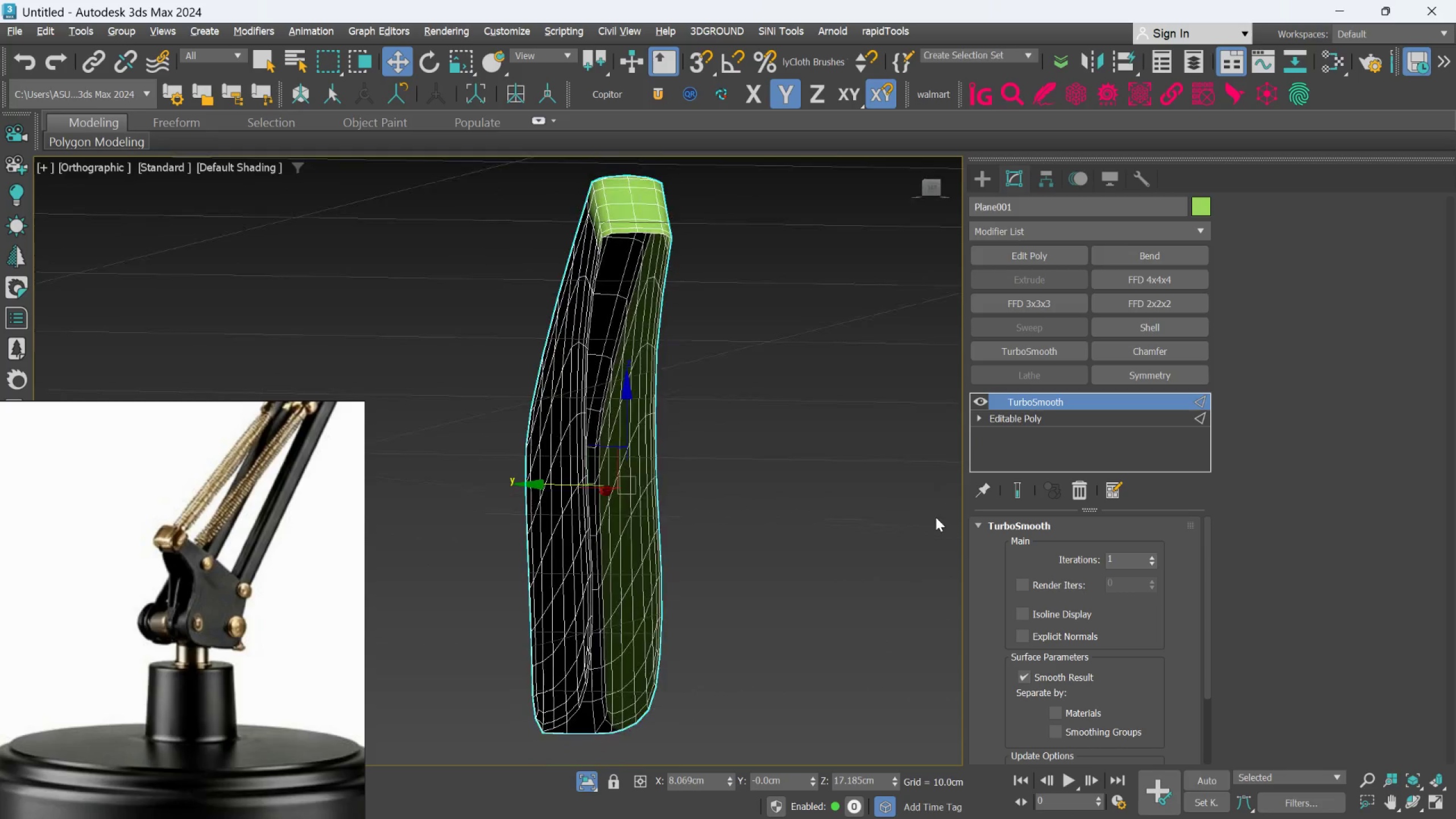 
key(Alt+AltLeft)
 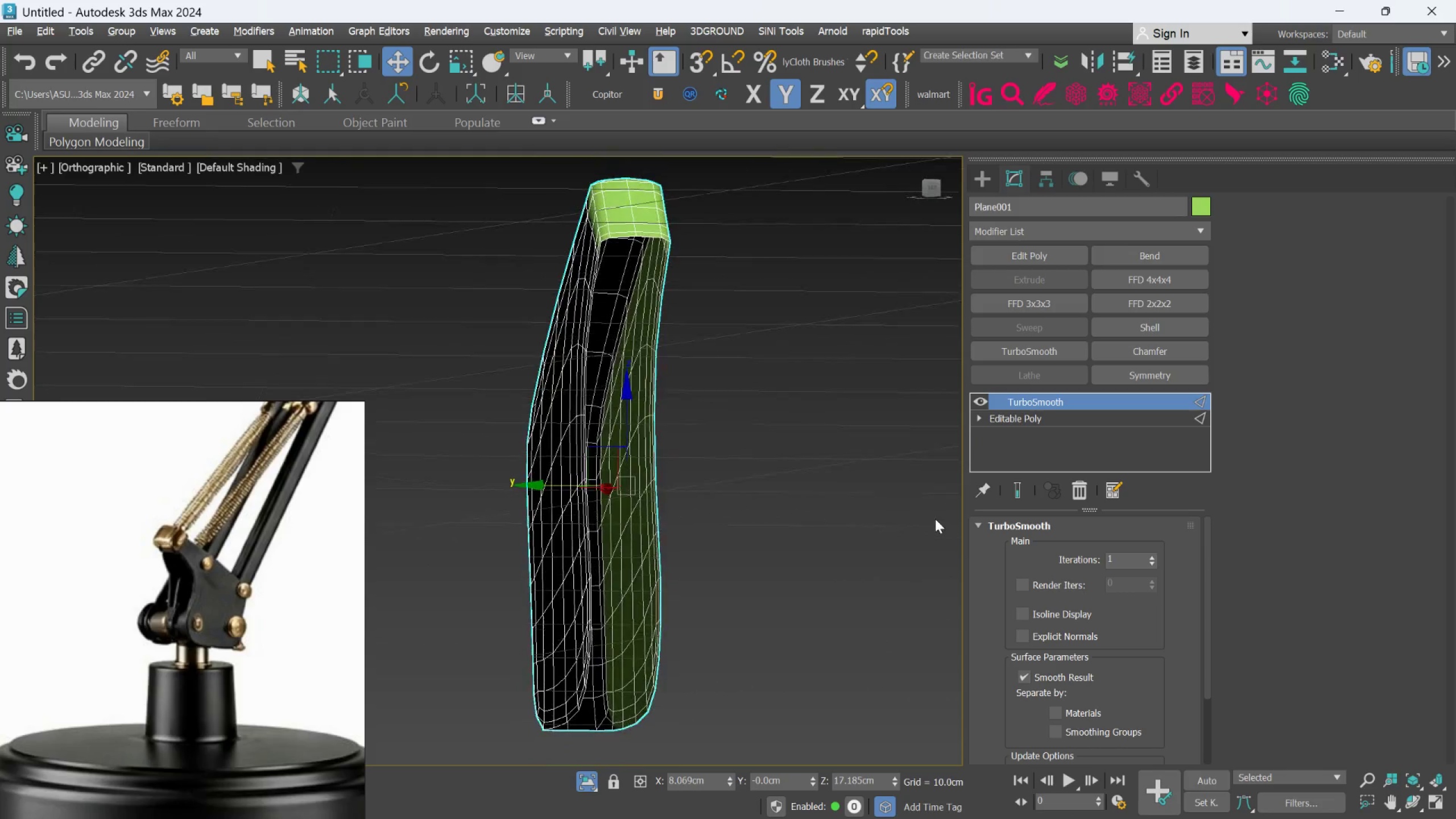 
key(Alt+AltLeft)
 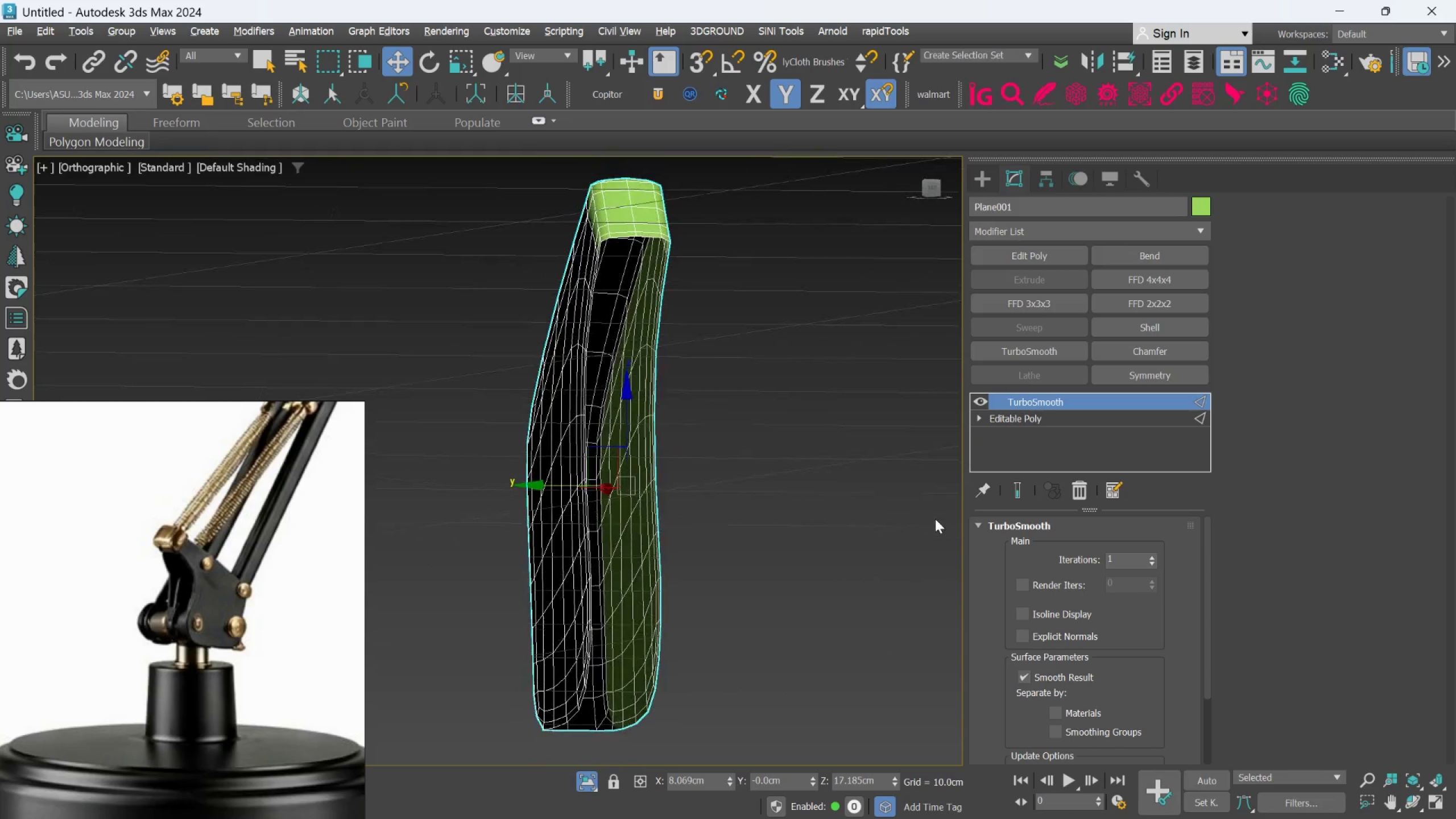 
key(Alt+AltLeft)
 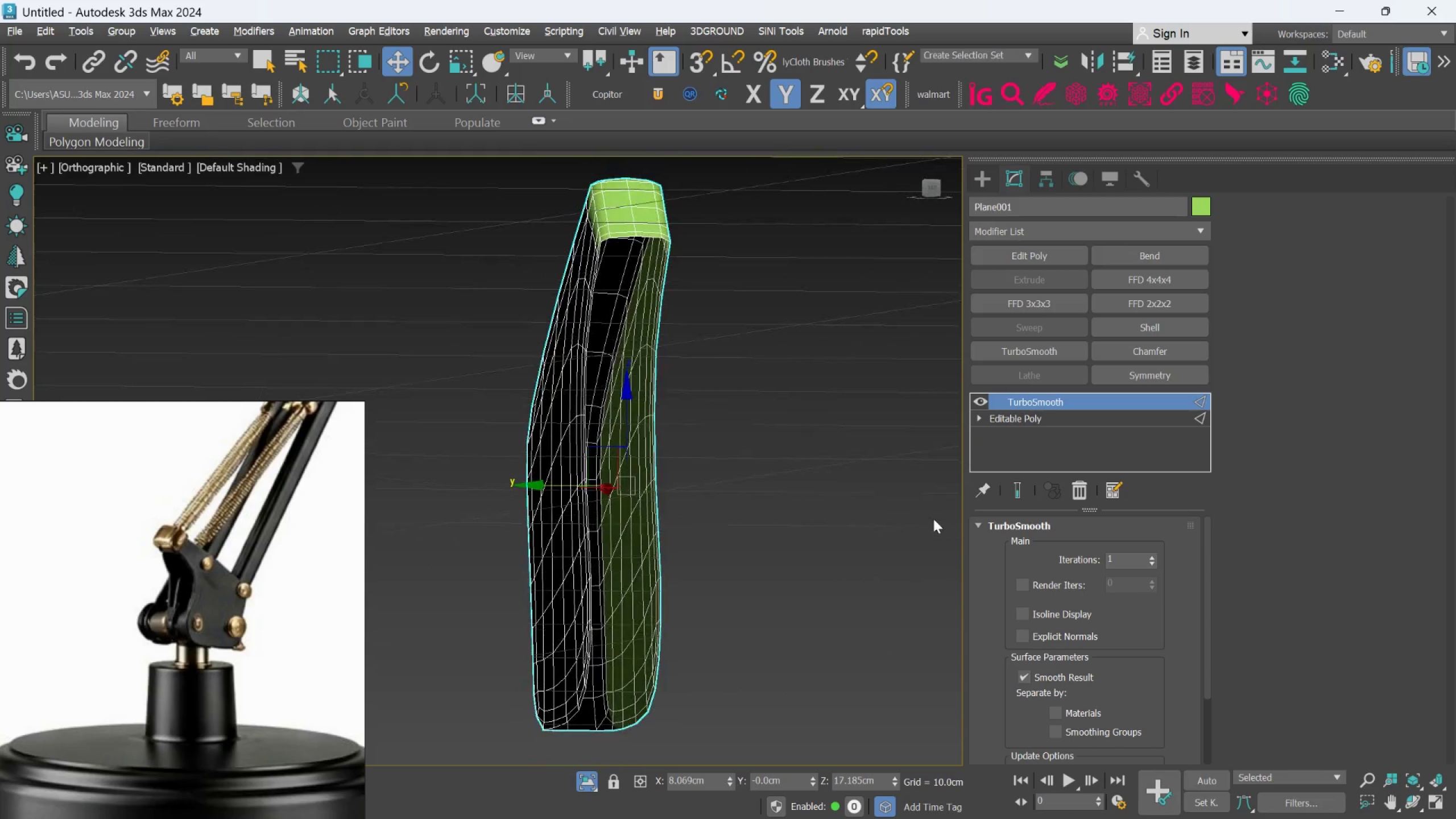 
key(Alt+AltLeft)
 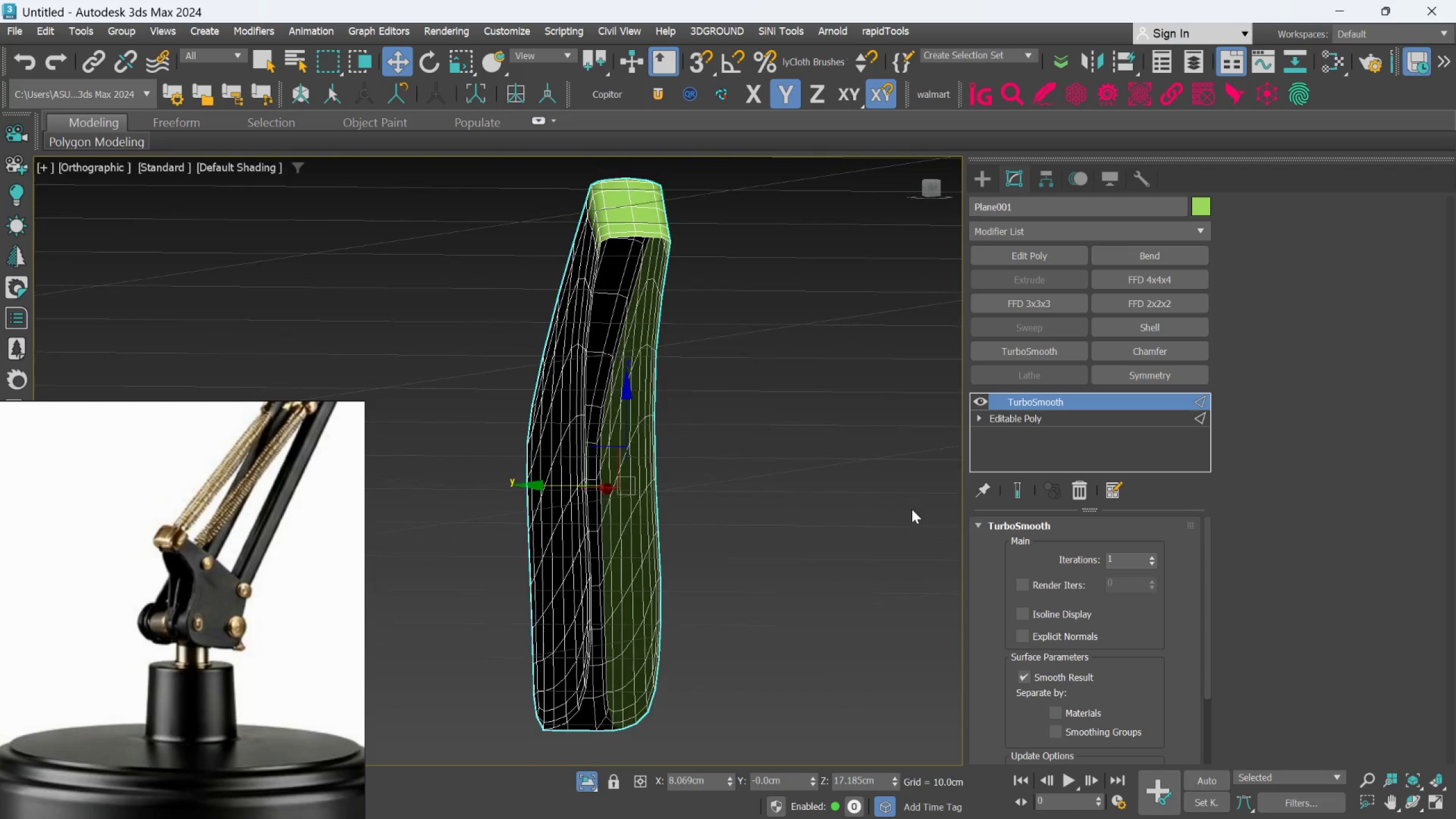 
hold_key(key=AltLeft, duration=1.59)
scroll: coordinate [690, 244], scroll_direction: up, amount: 2.0
 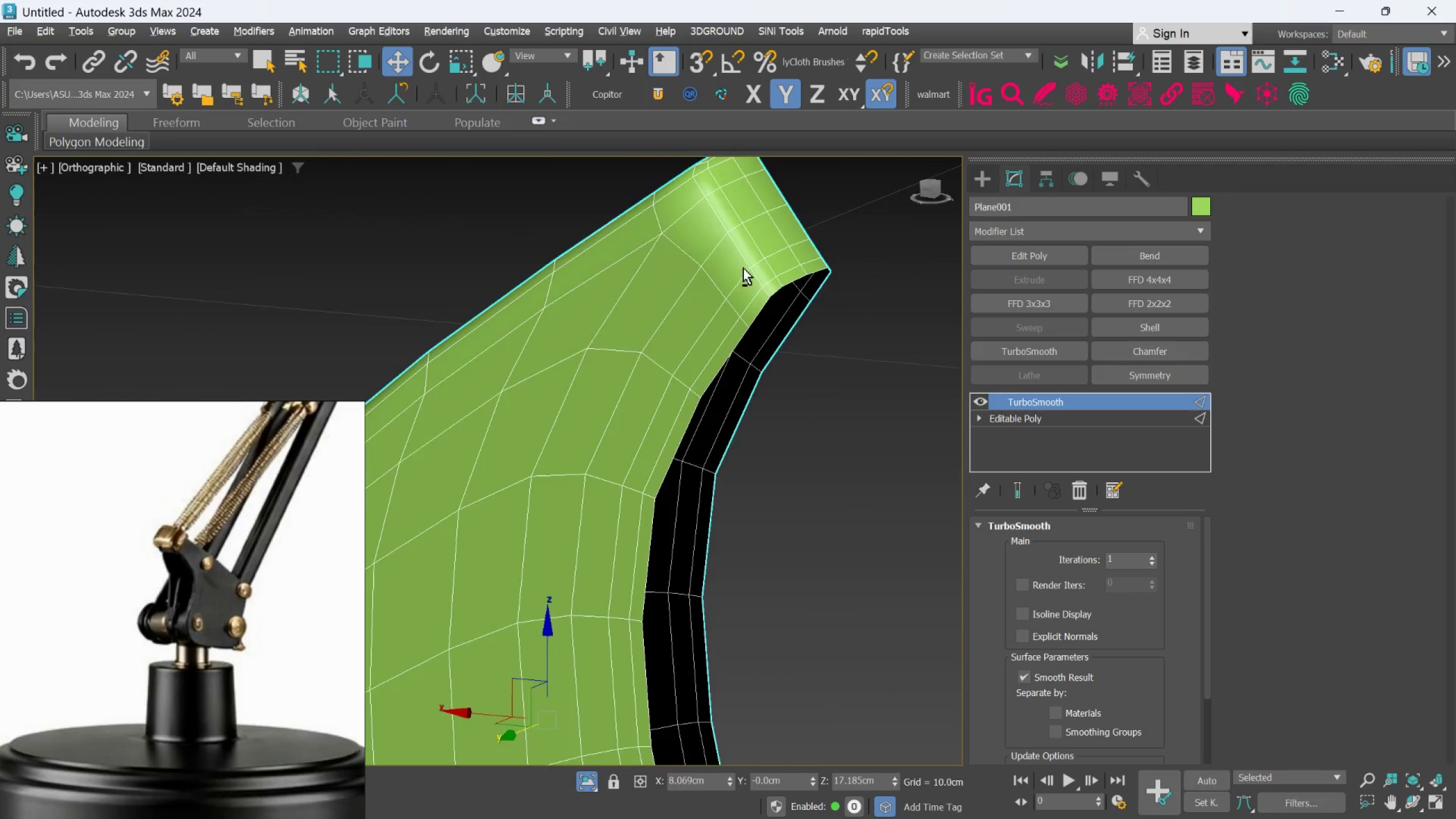 
hold_key(key=AltLeft, duration=0.36)
 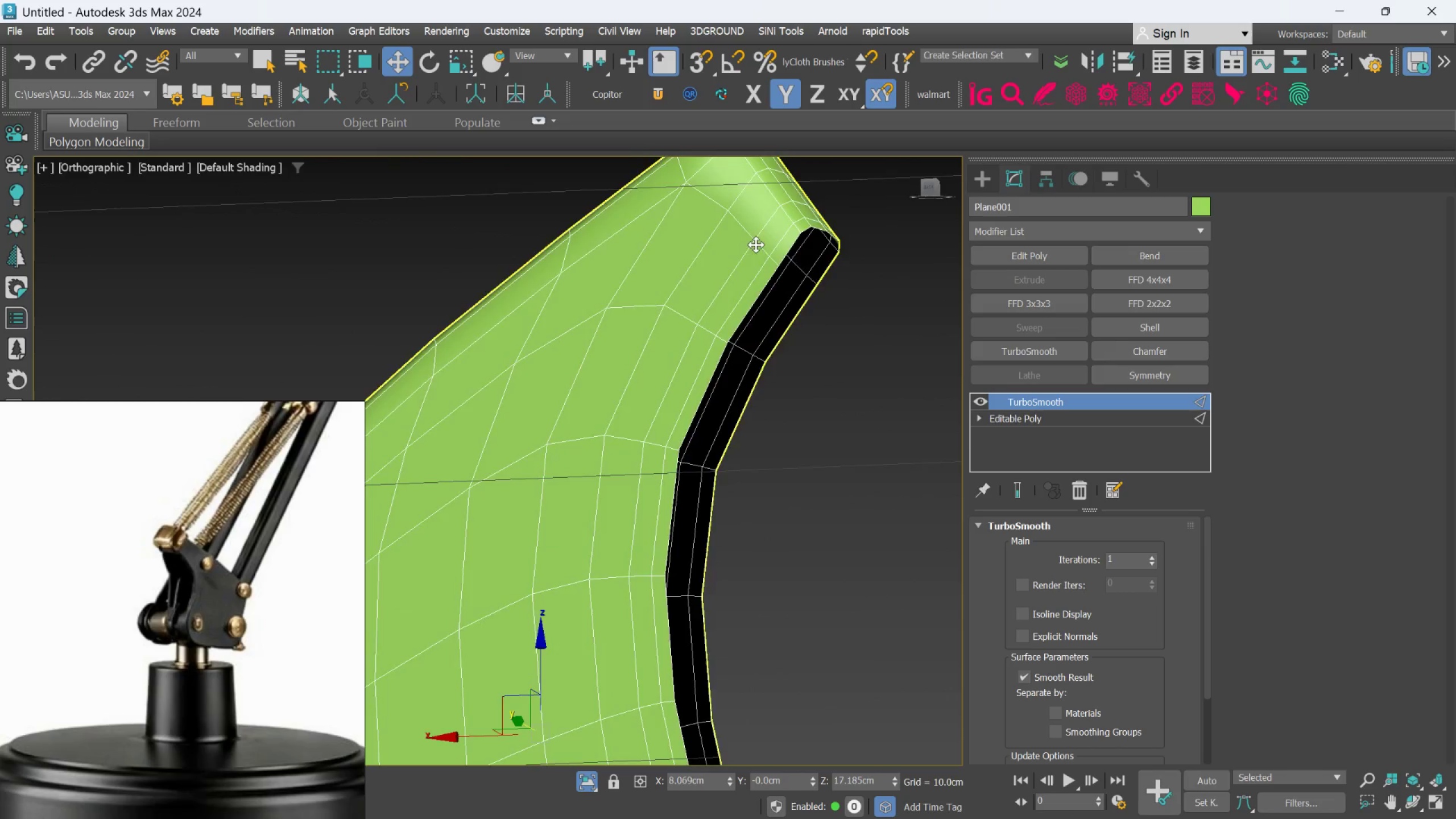 
hold_key(key=AltLeft, duration=0.48)
 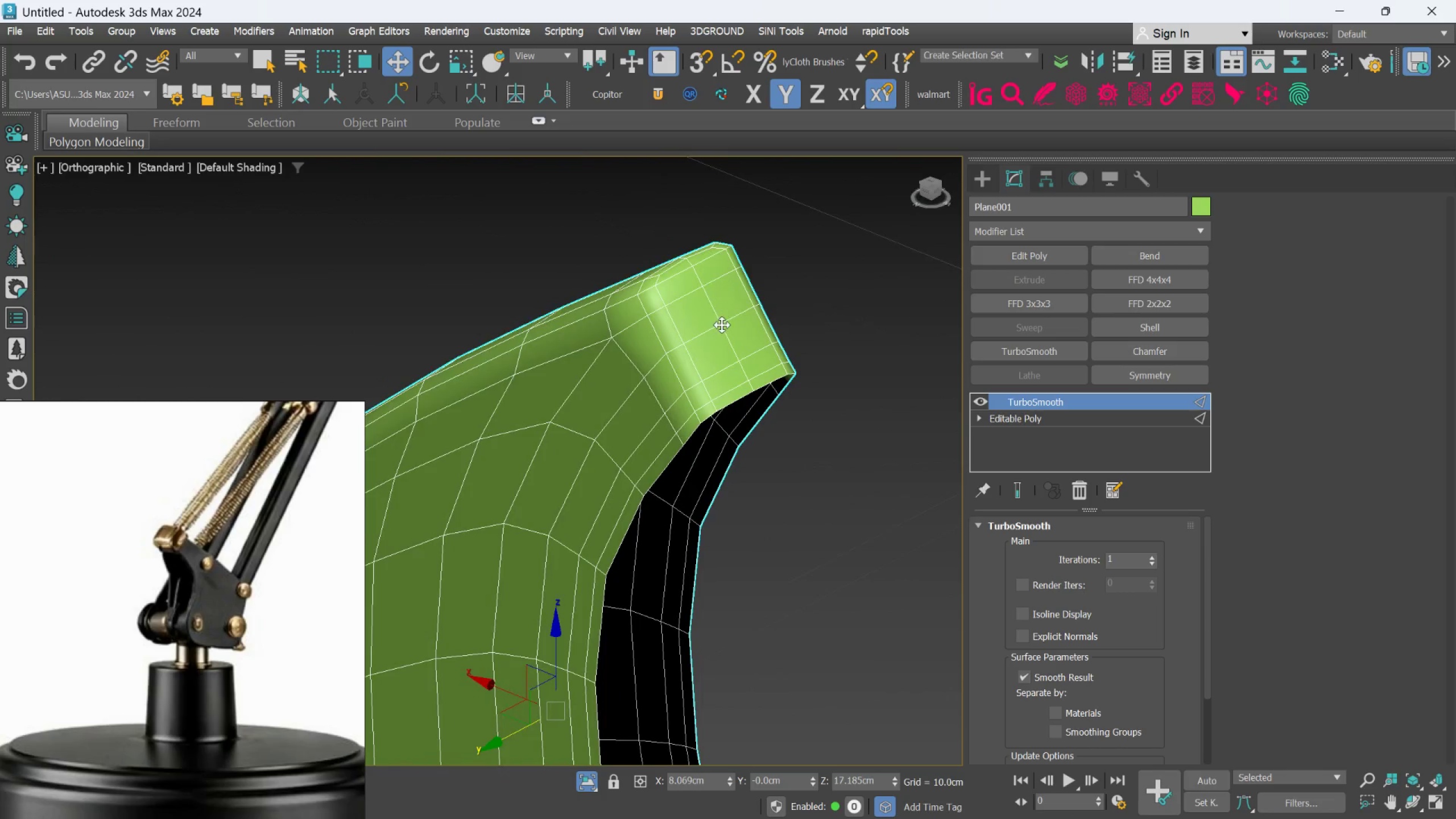 
hold_key(key=AltLeft, duration=1.41)
 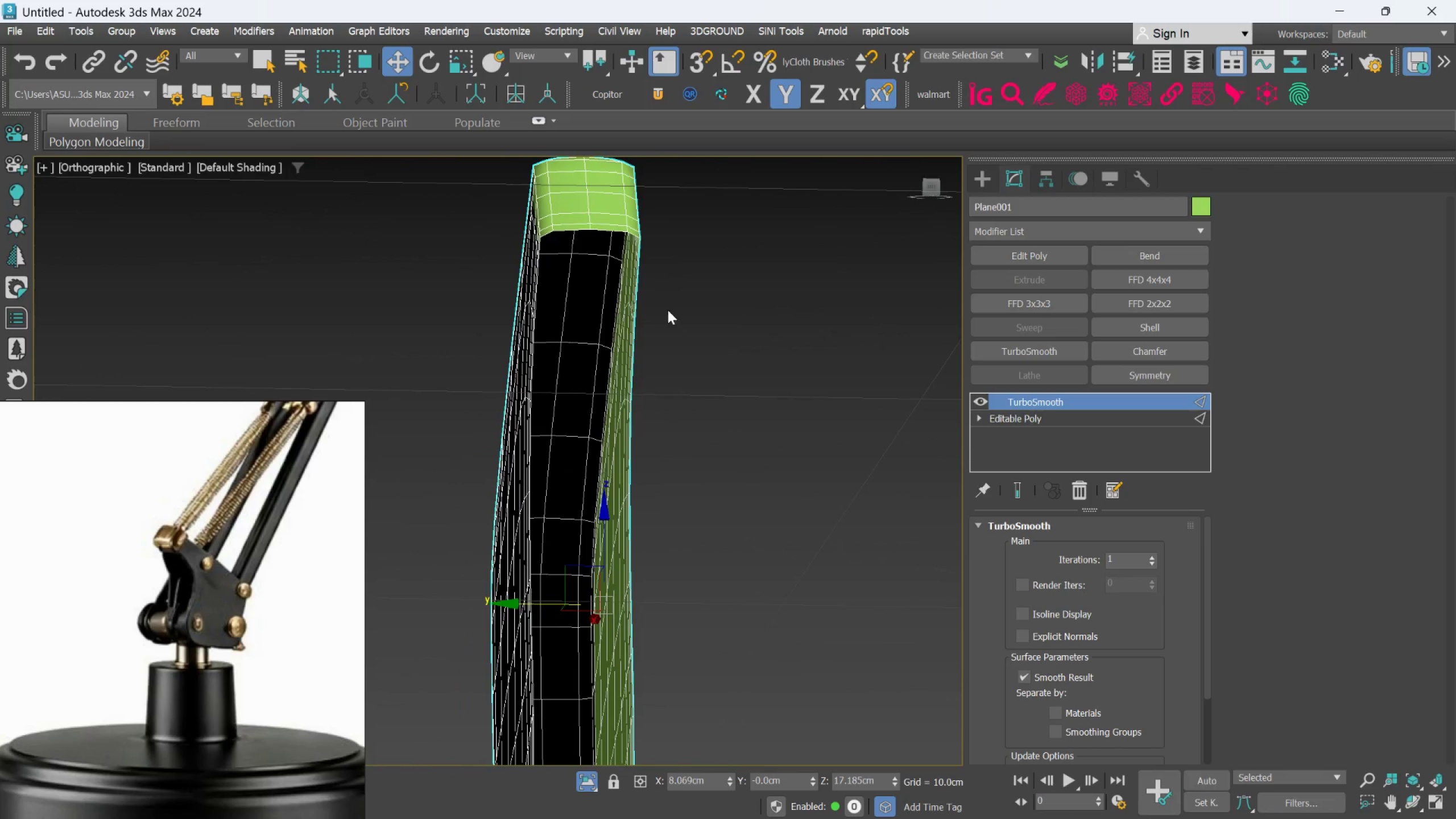 
scroll: coordinate [722, 318], scroll_direction: down, amount: 1.0
 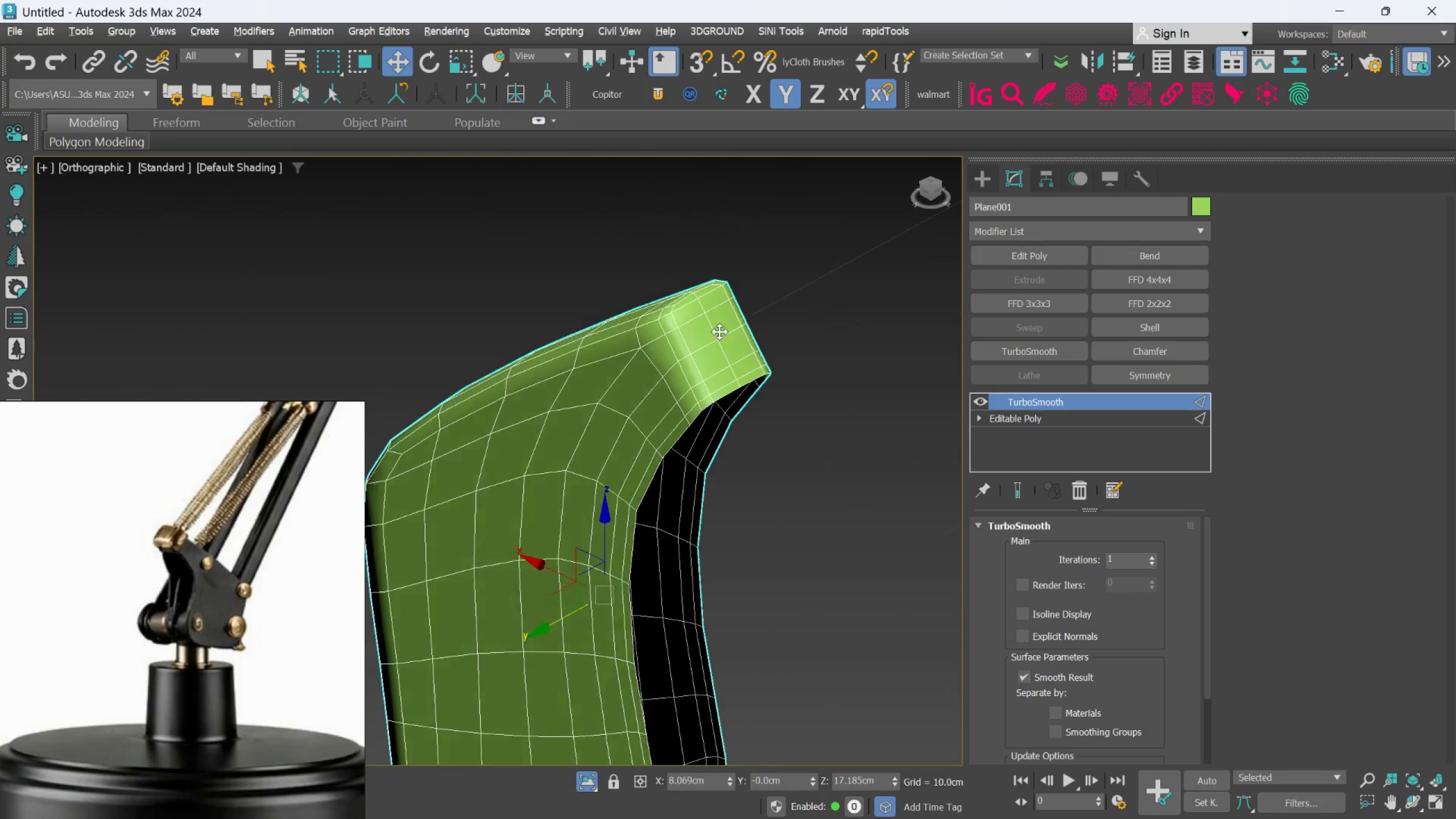 
hold_key(key=AltLeft, duration=0.64)
 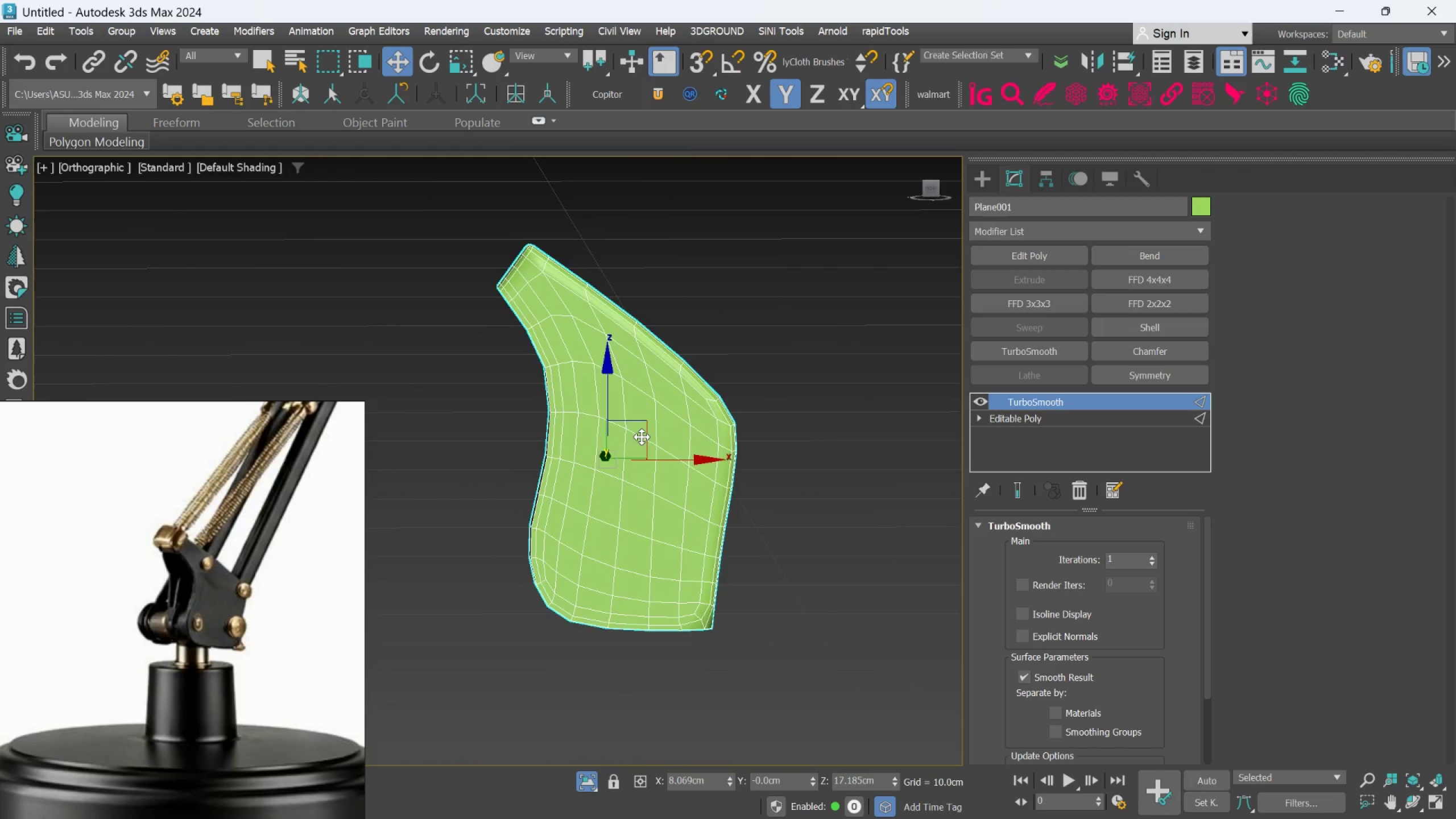 
scroll: coordinate [668, 312], scroll_direction: down, amount: 2.0
 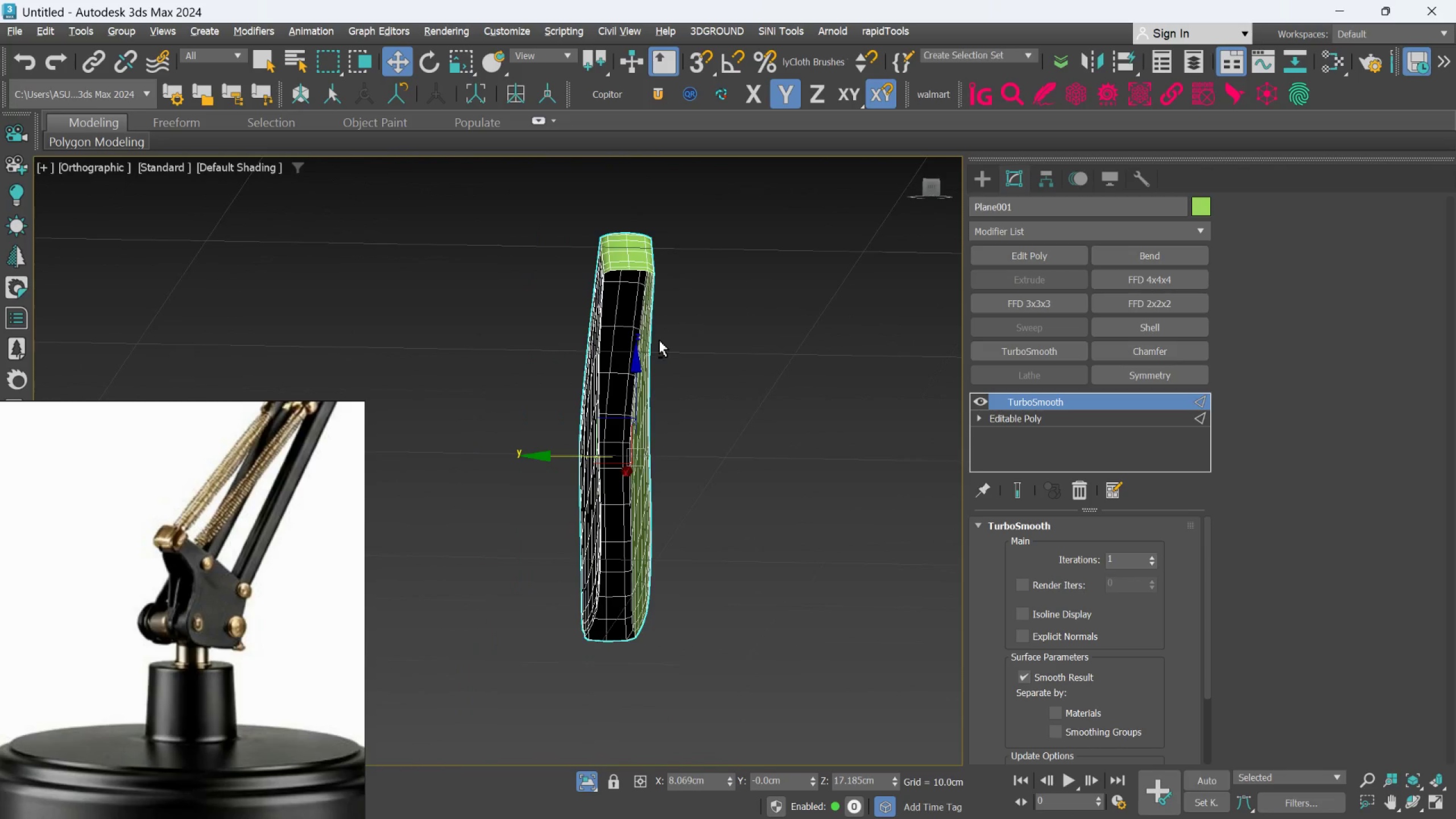 
hold_key(key=AltLeft, duration=0.89)
 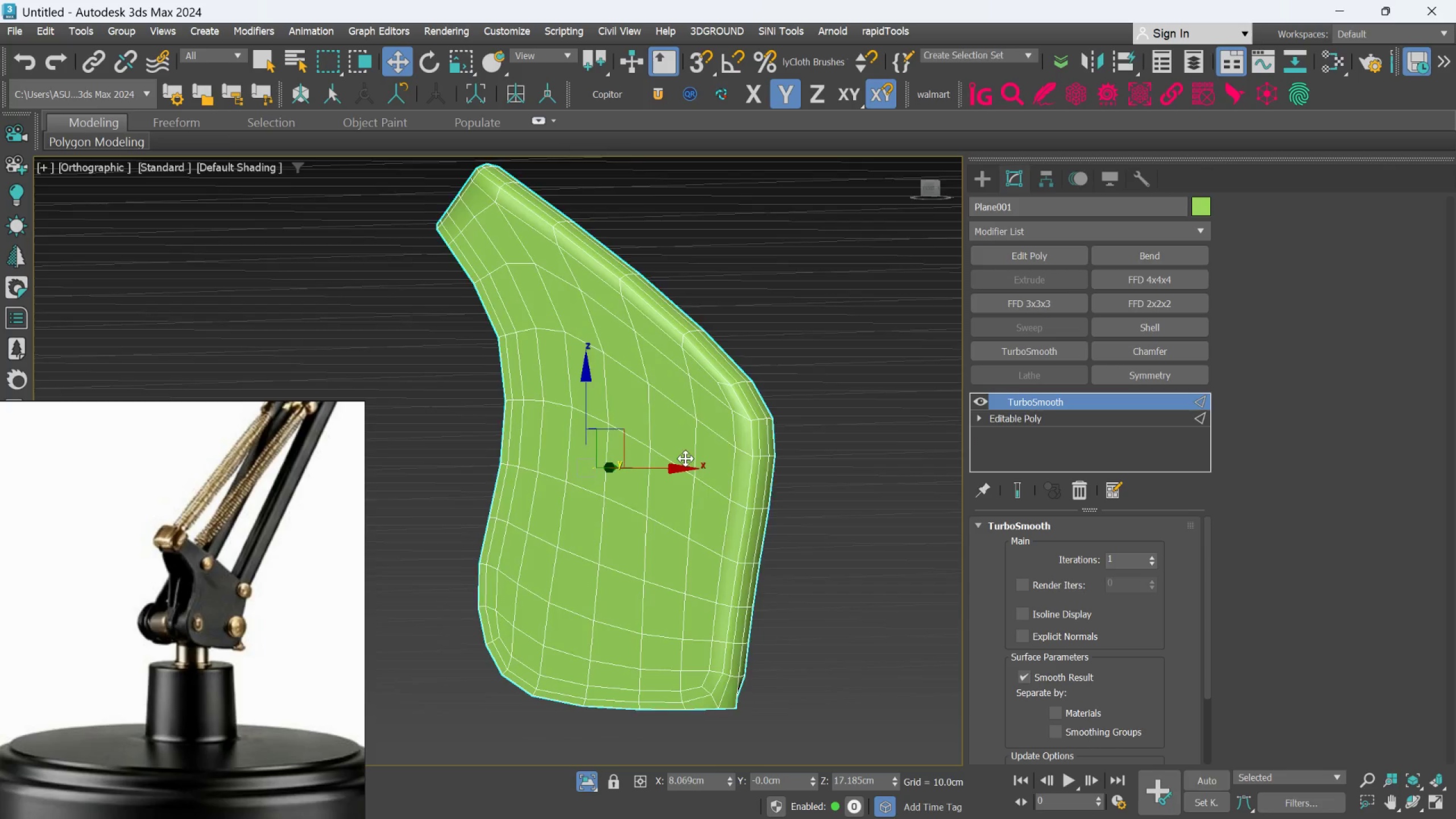 
scroll: coordinate [642, 437], scroll_direction: up, amount: 1.0
 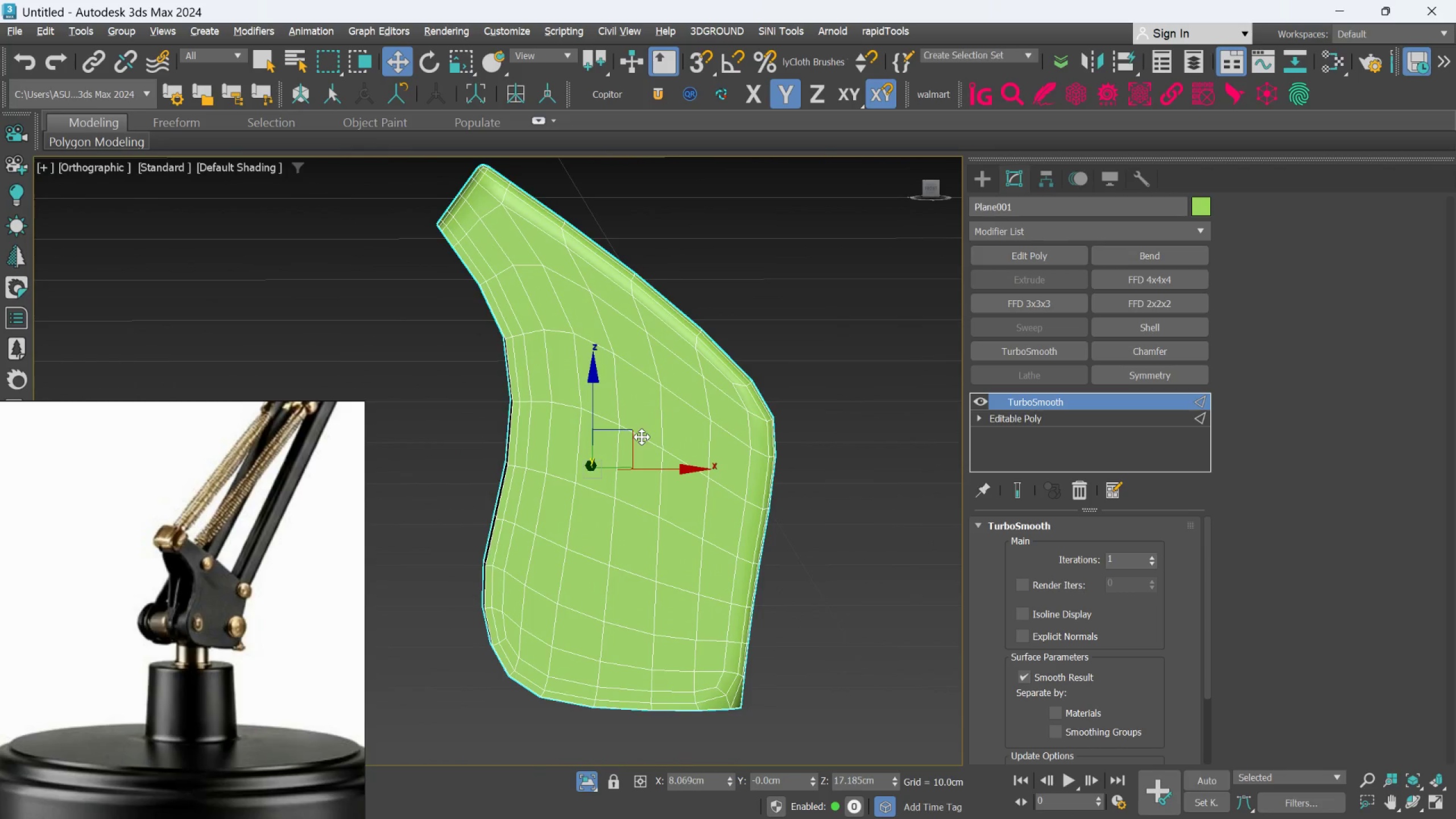 
hold_key(key=AltLeft, duration=1.5)
 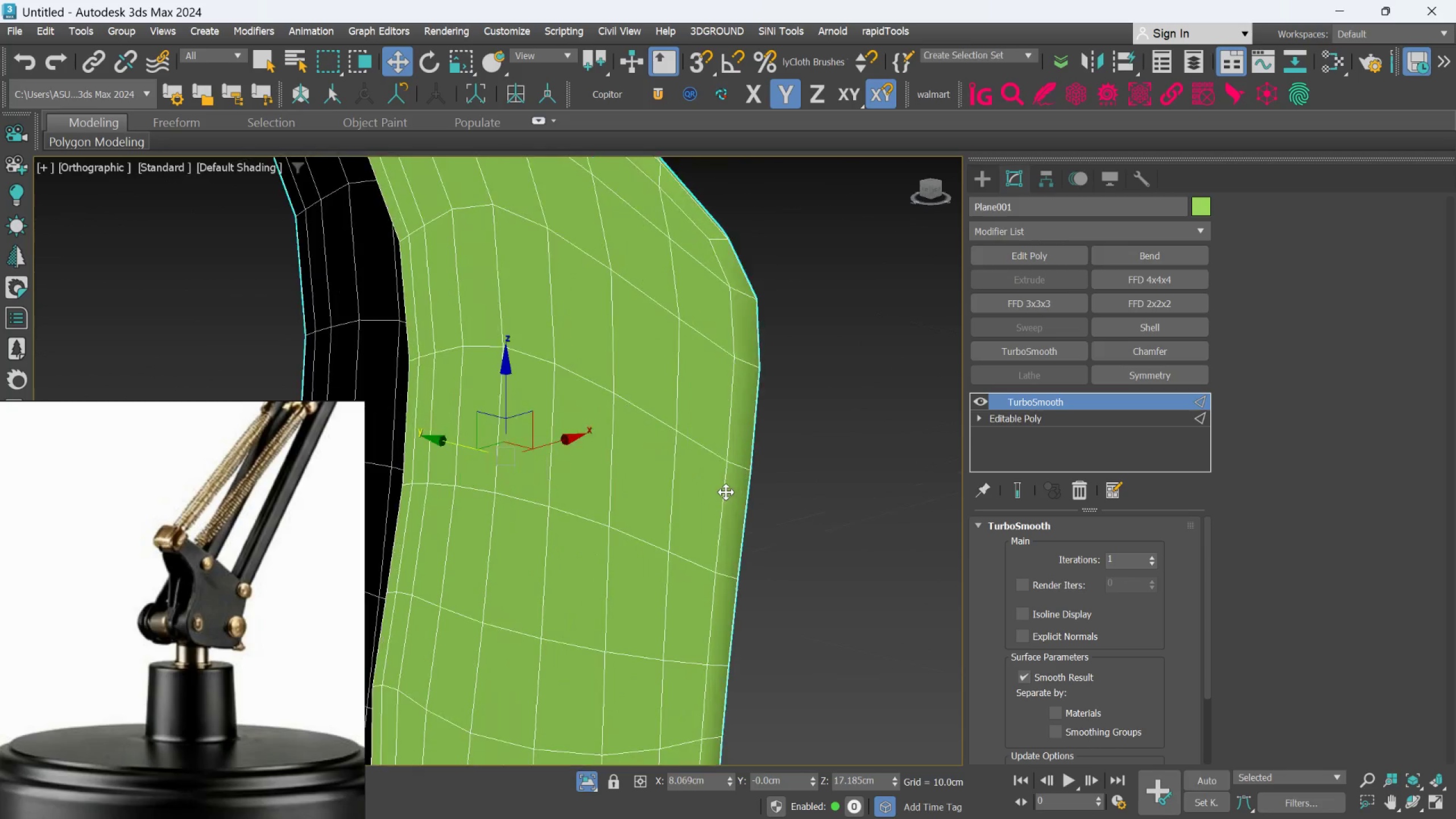 
key(Alt+AltLeft)
 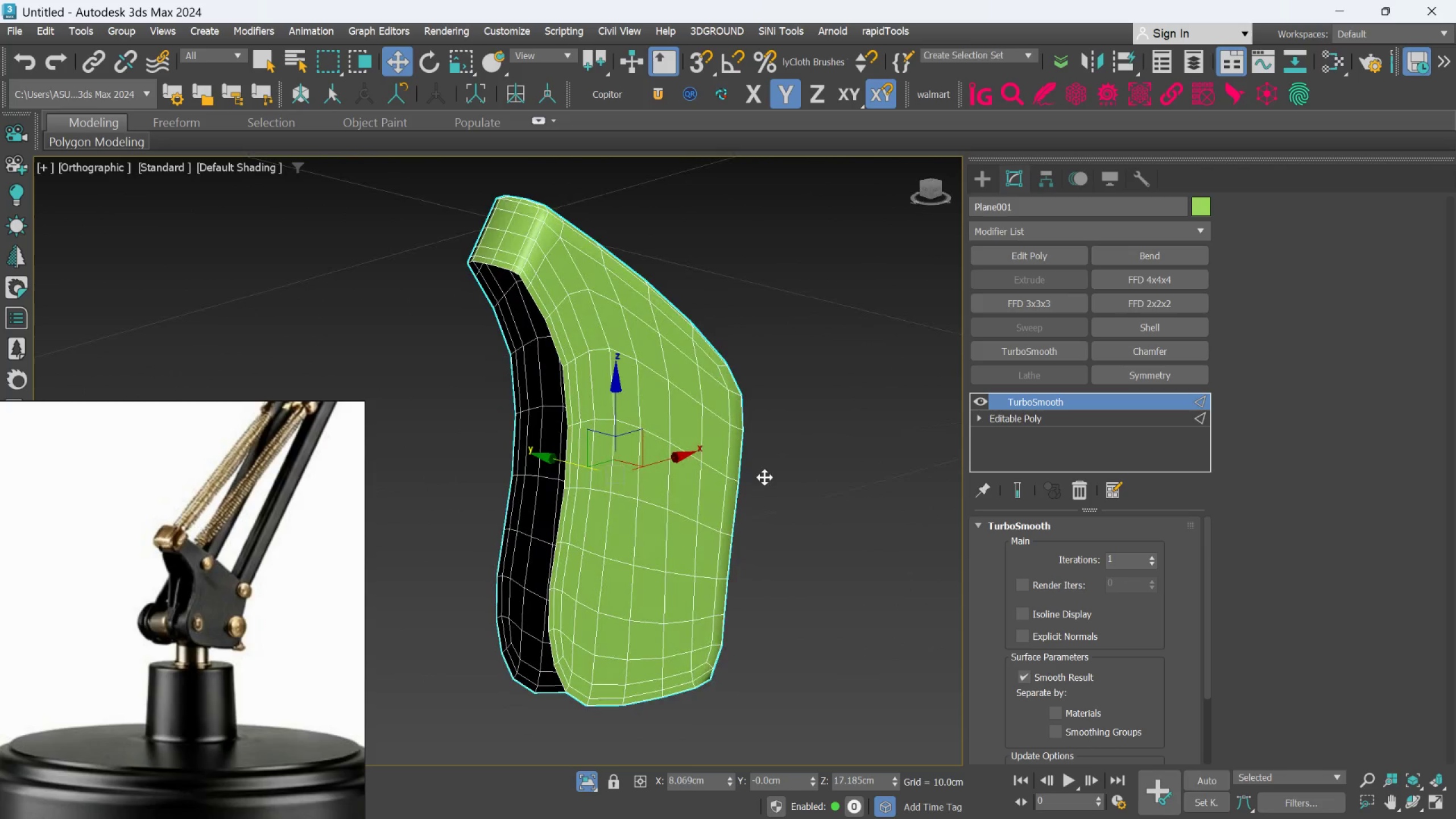 
key(Alt+AltLeft)
 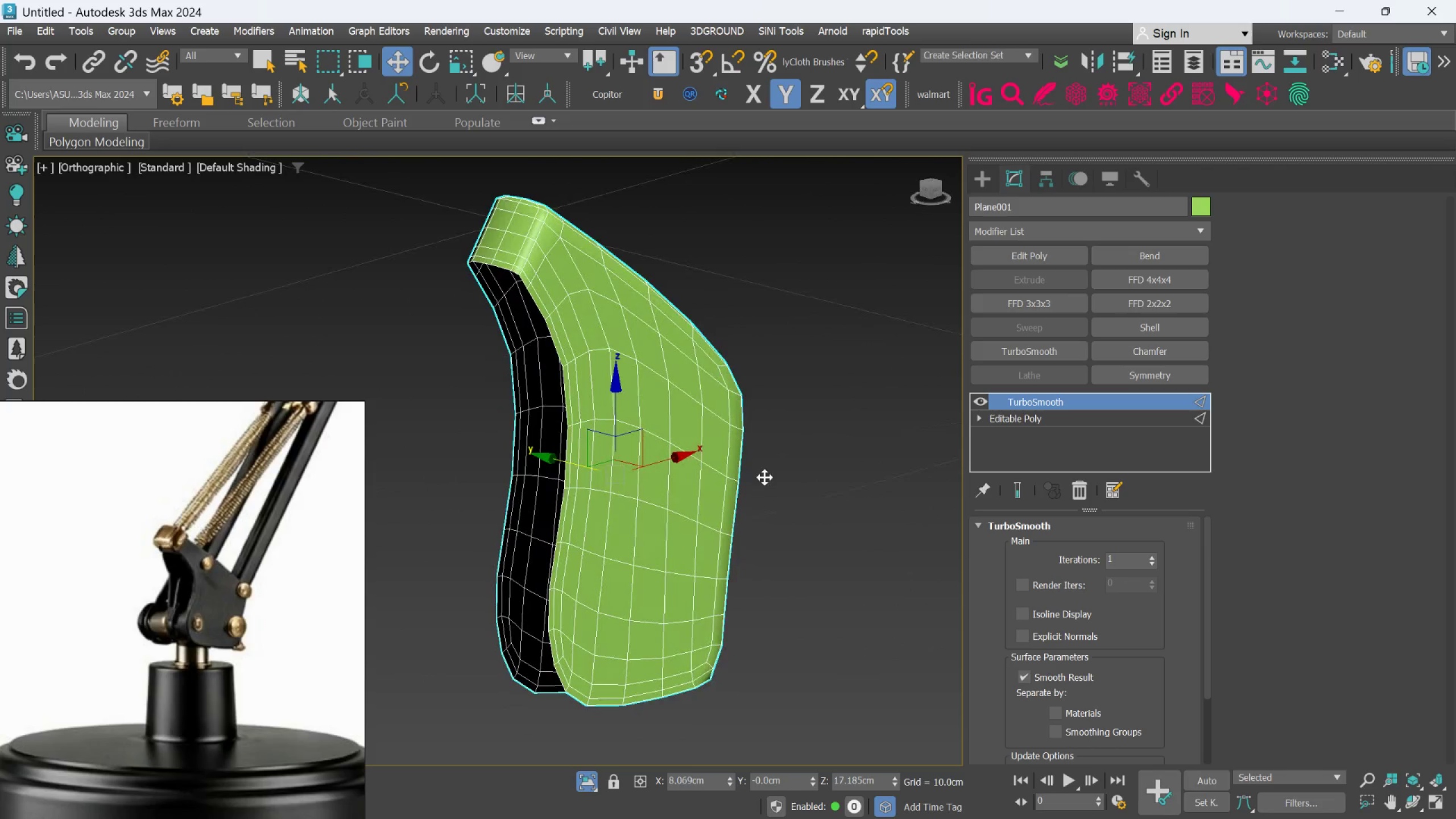 
key(Alt+AltLeft)
 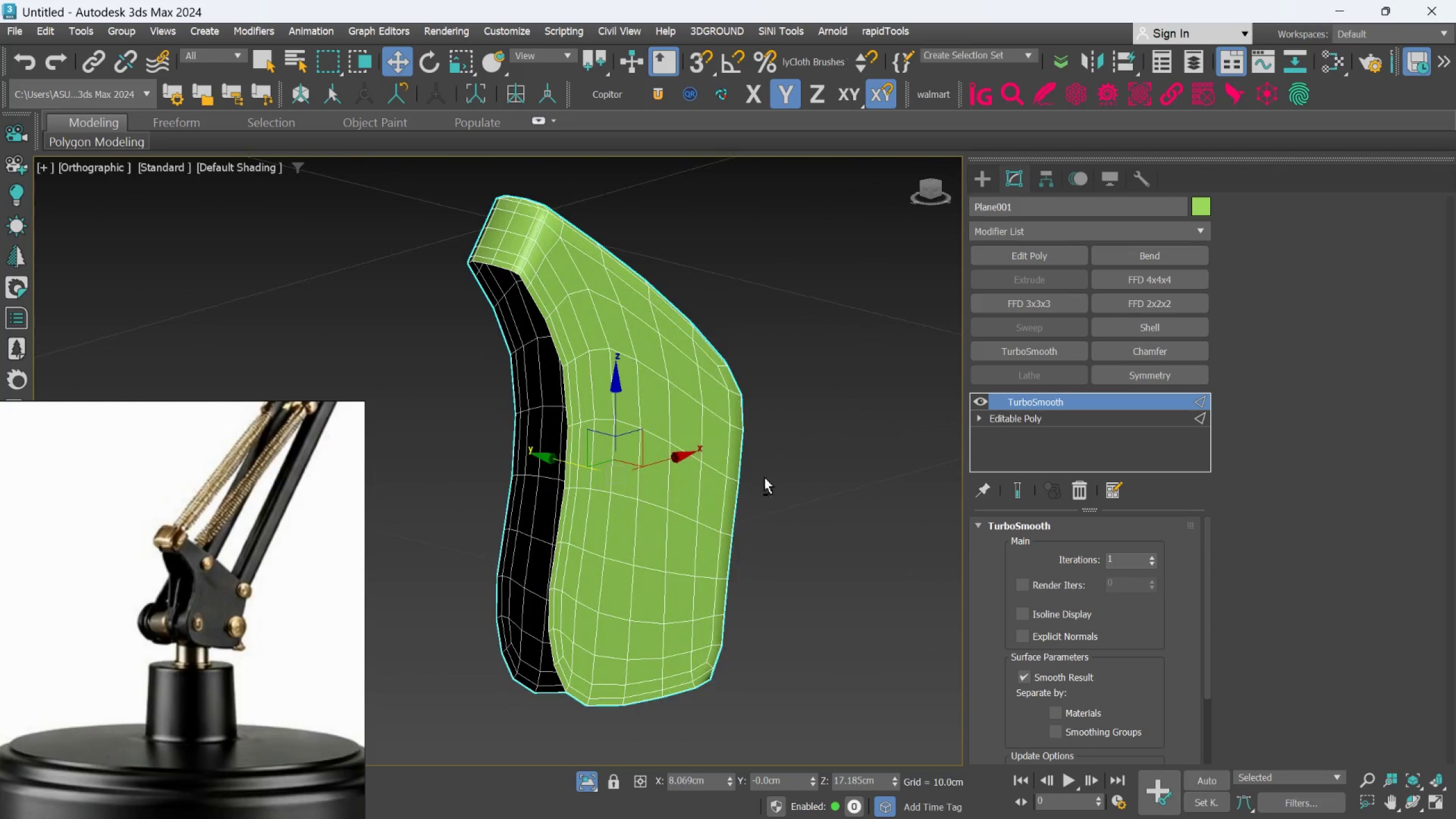 
key(Alt+AltLeft)
 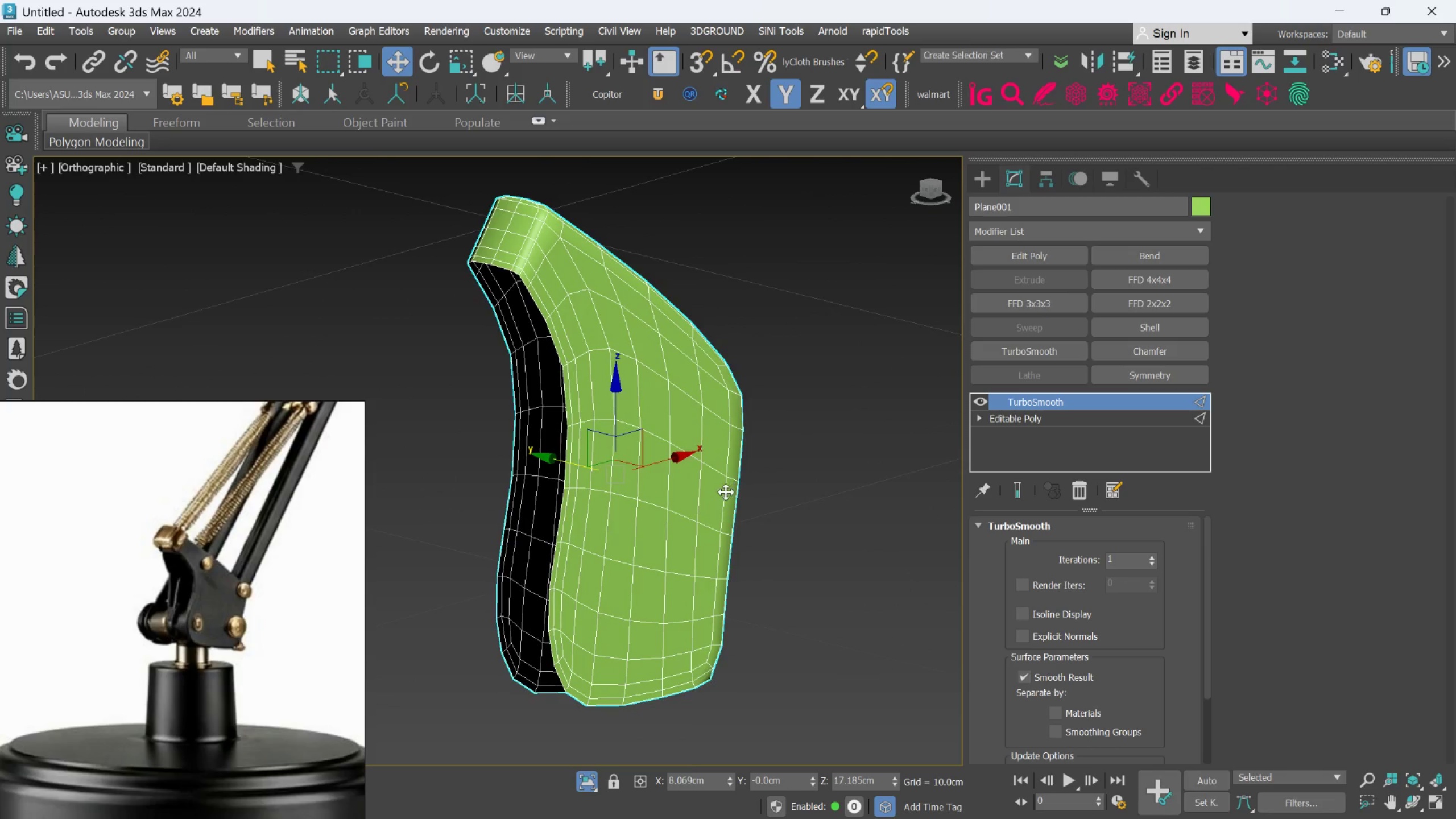 
hold_key(key=AltLeft, duration=0.91)
 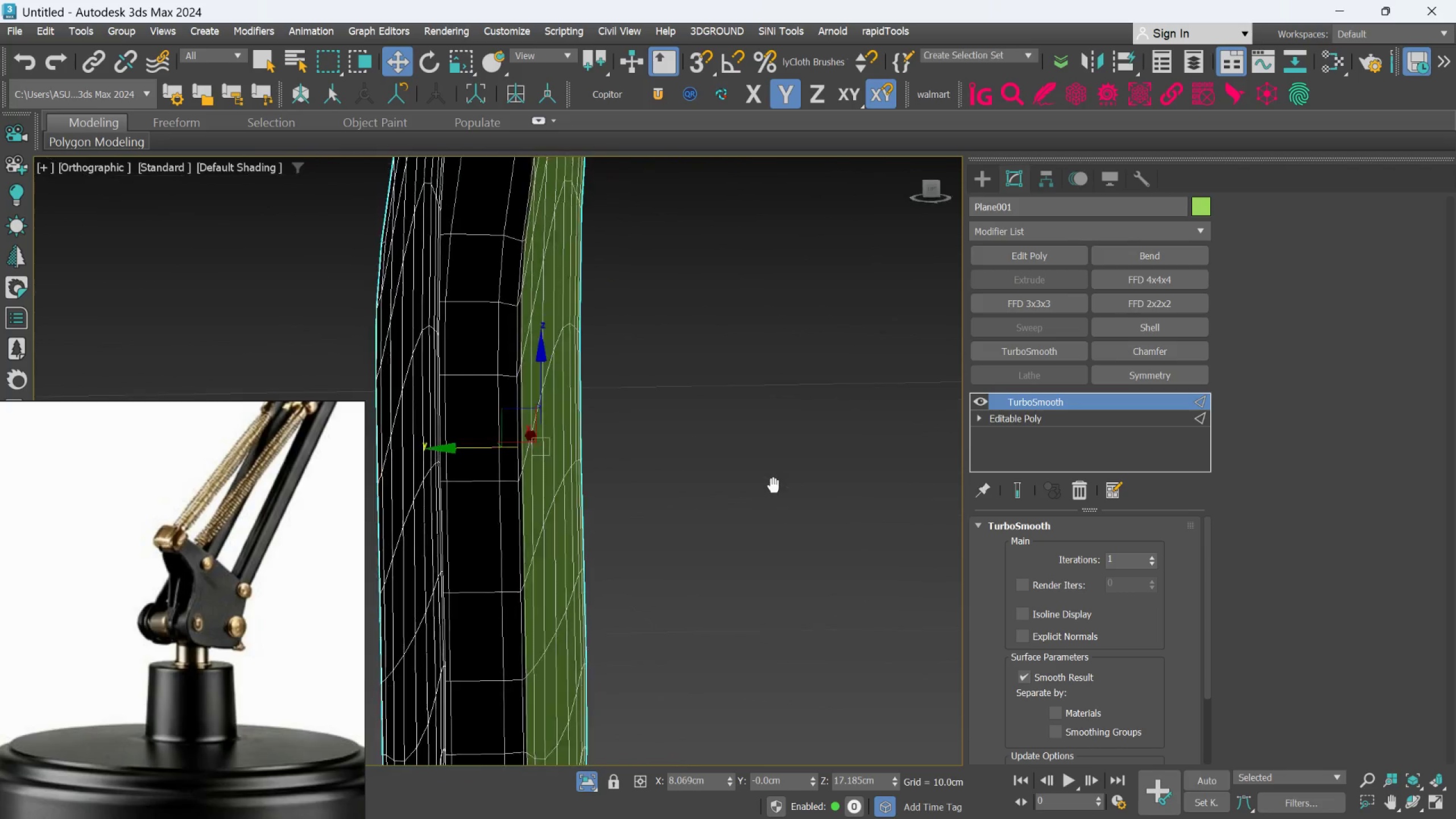 
scroll: coordinate [726, 492], scroll_direction: up, amount: 2.0
 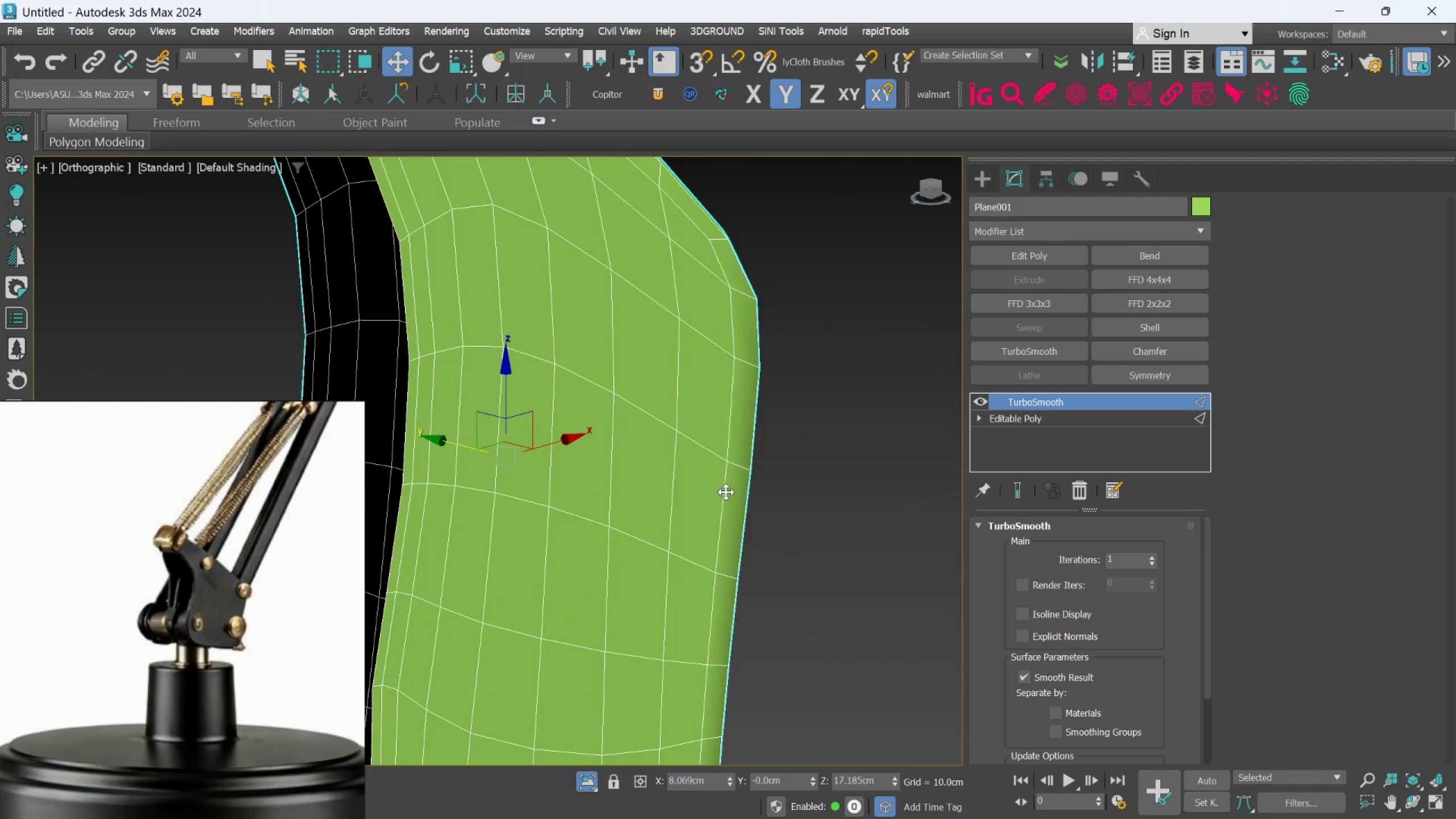 
hold_key(key=AltLeft, duration=0.53)
 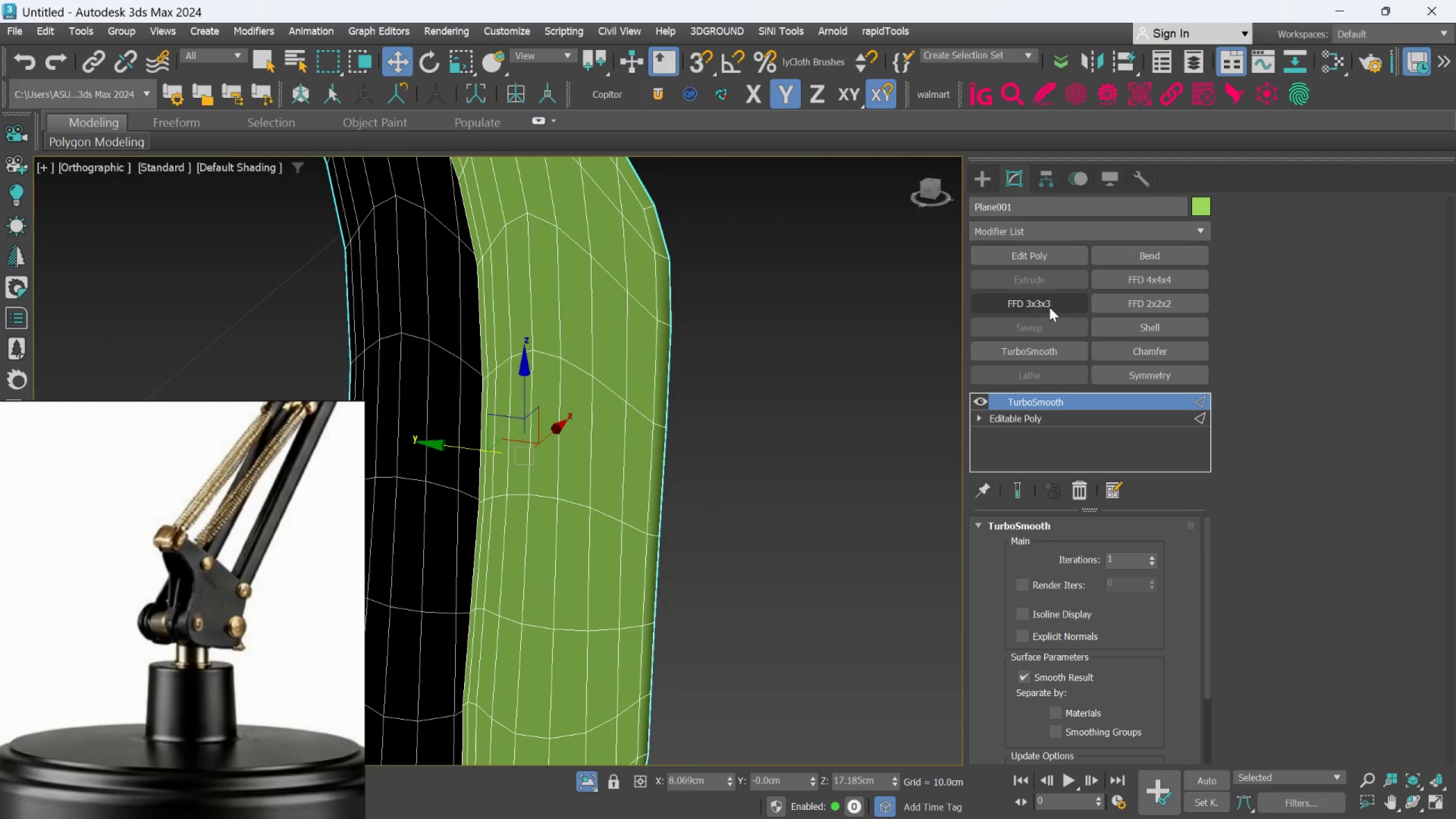 
left_click([1021, 254])
 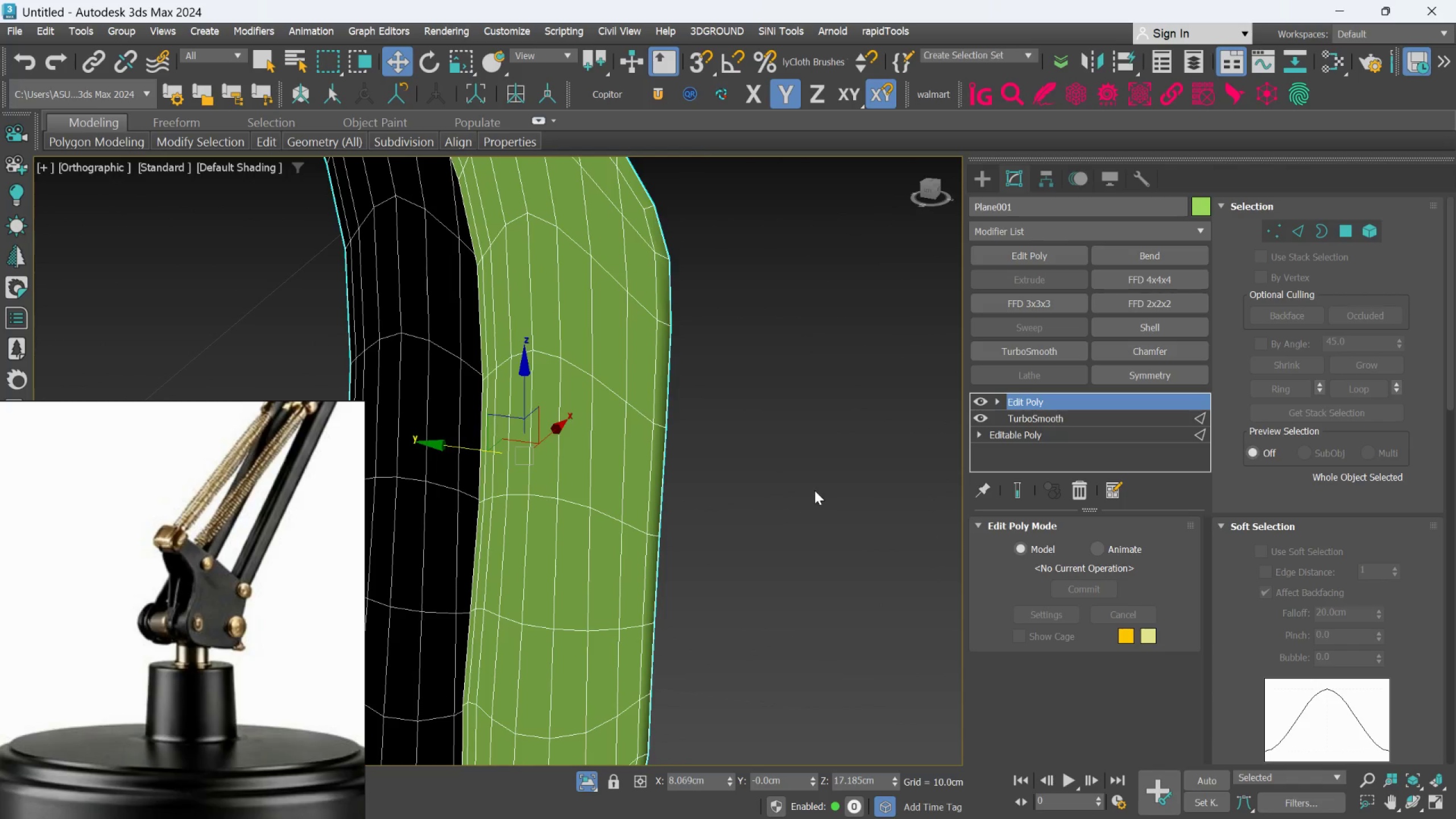 
hold_key(key=AltLeft, duration=0.59)
 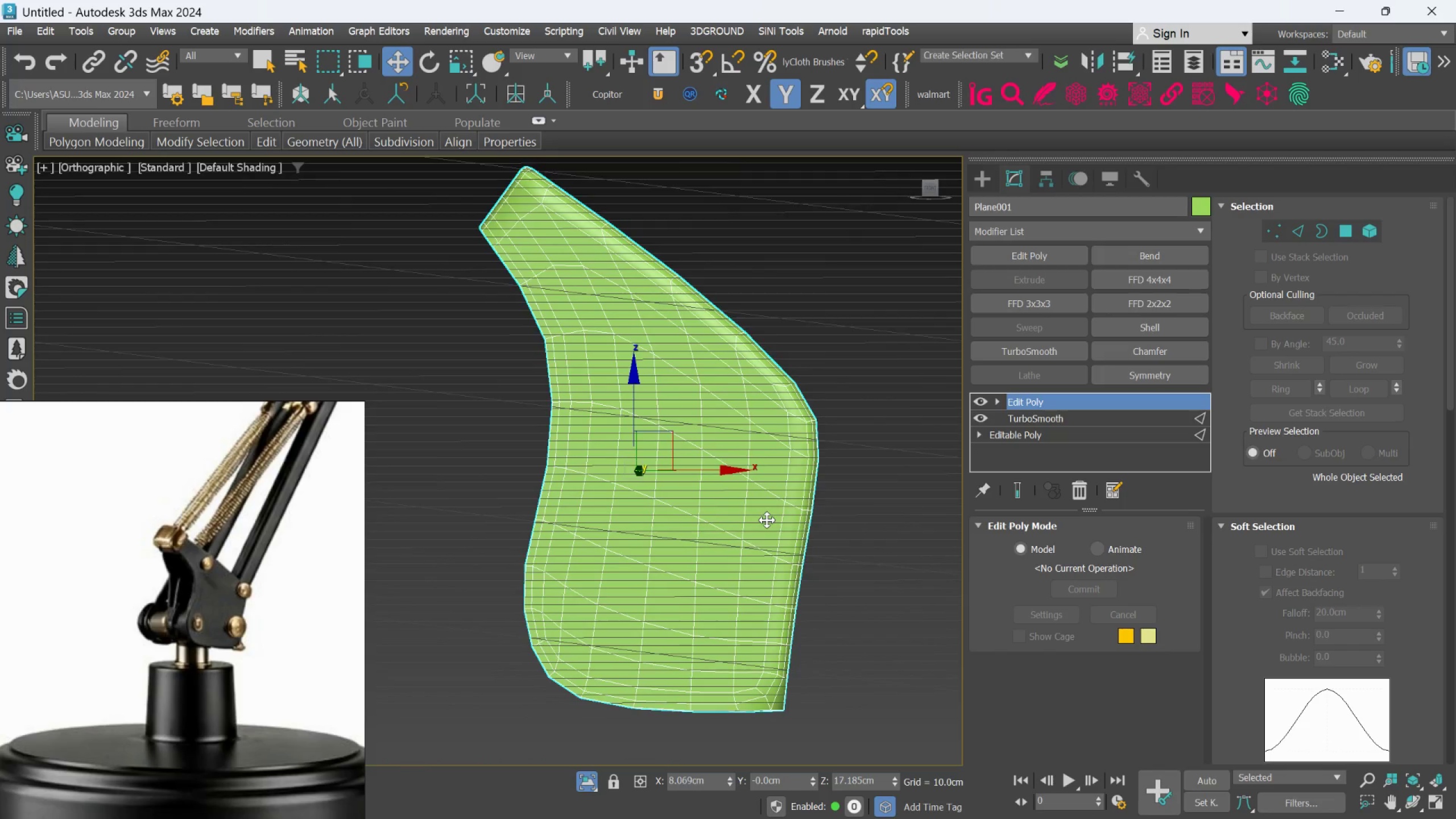 
scroll: coordinate [812, 499], scroll_direction: down, amount: 2.0
 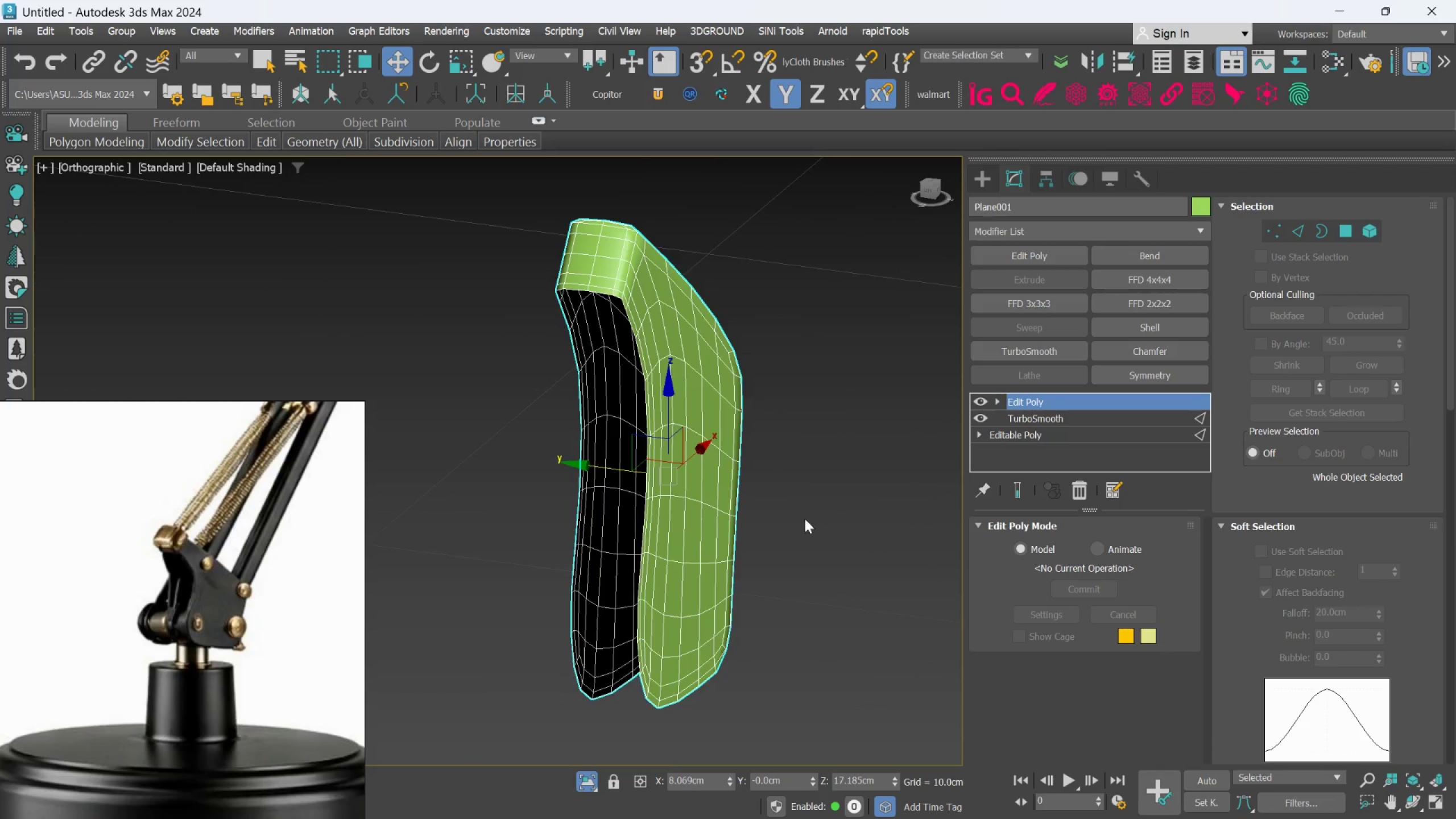 
hold_key(key=AltLeft, duration=1.05)
 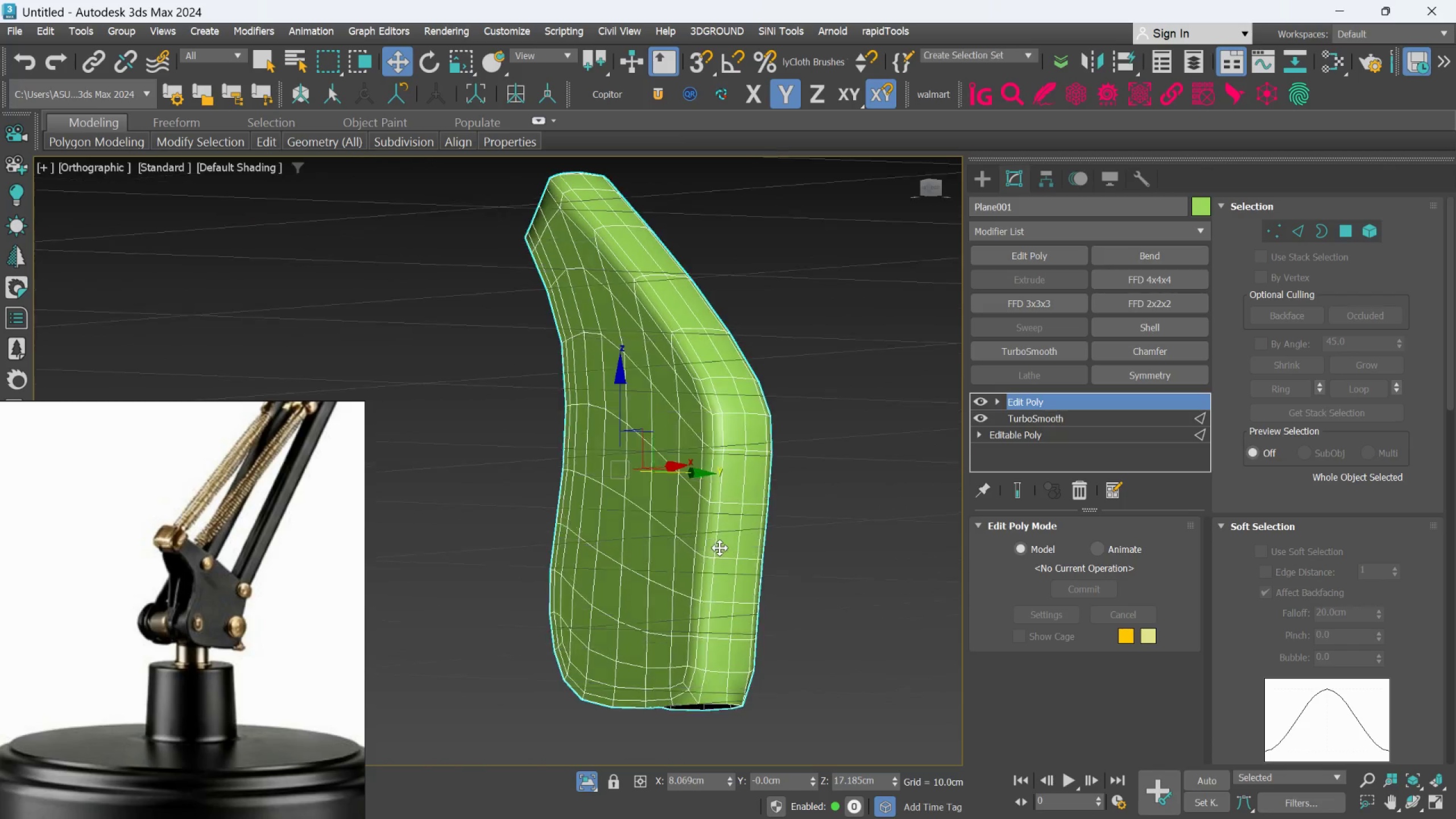 
hold_key(key=AltLeft, duration=0.33)
 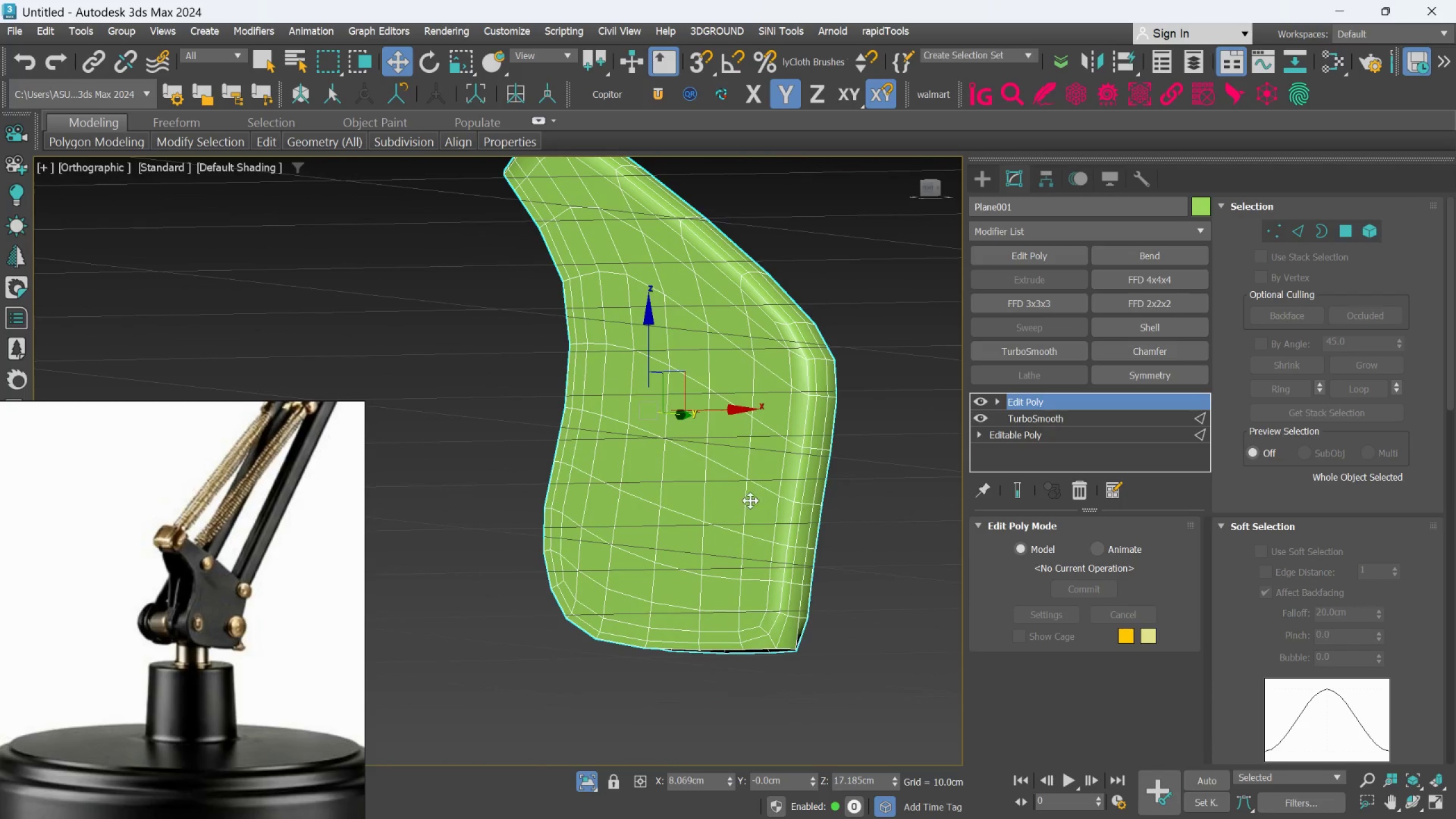 
middle_click([747, 503])
 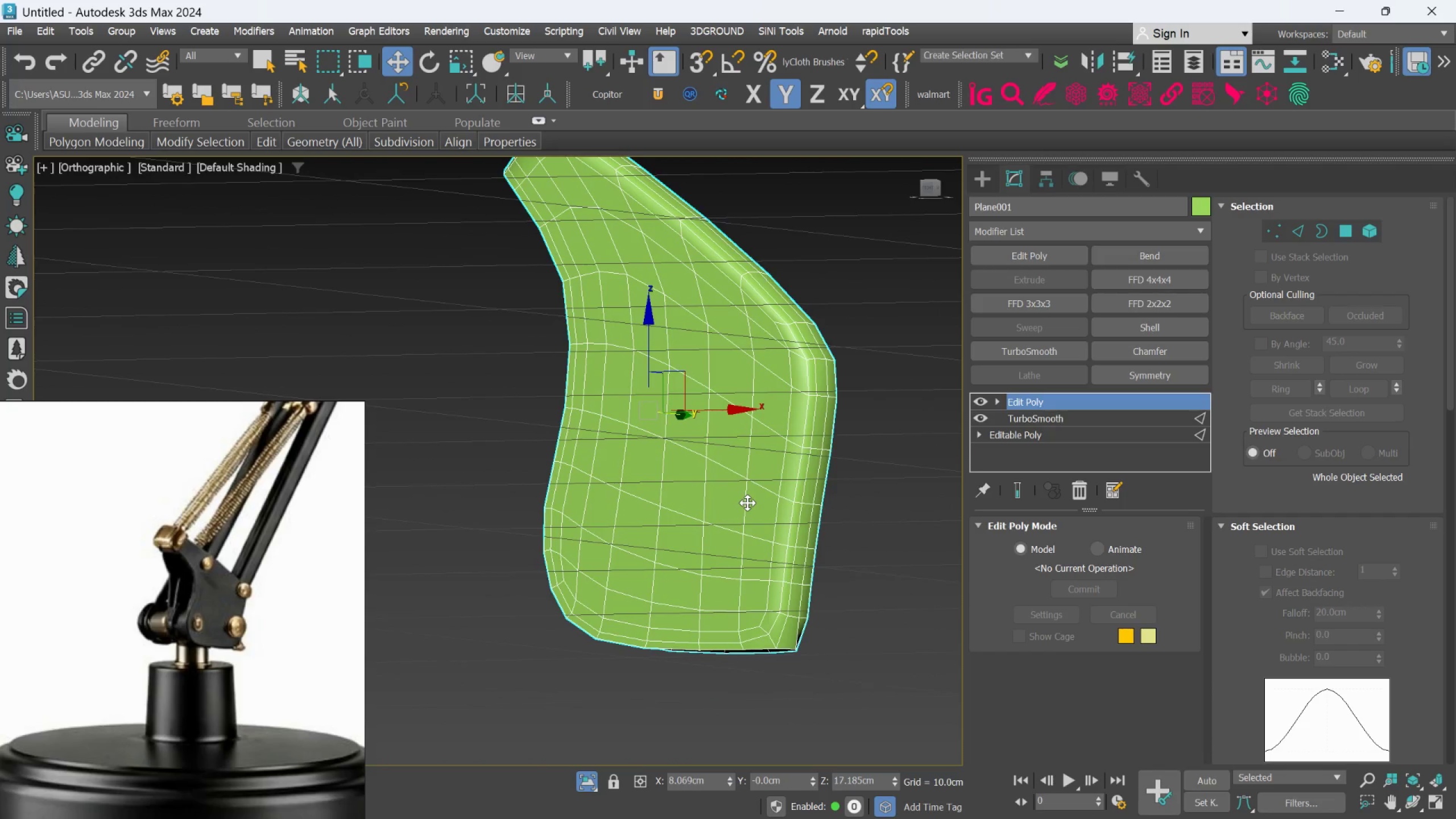 
key(Alt+AltLeft)
 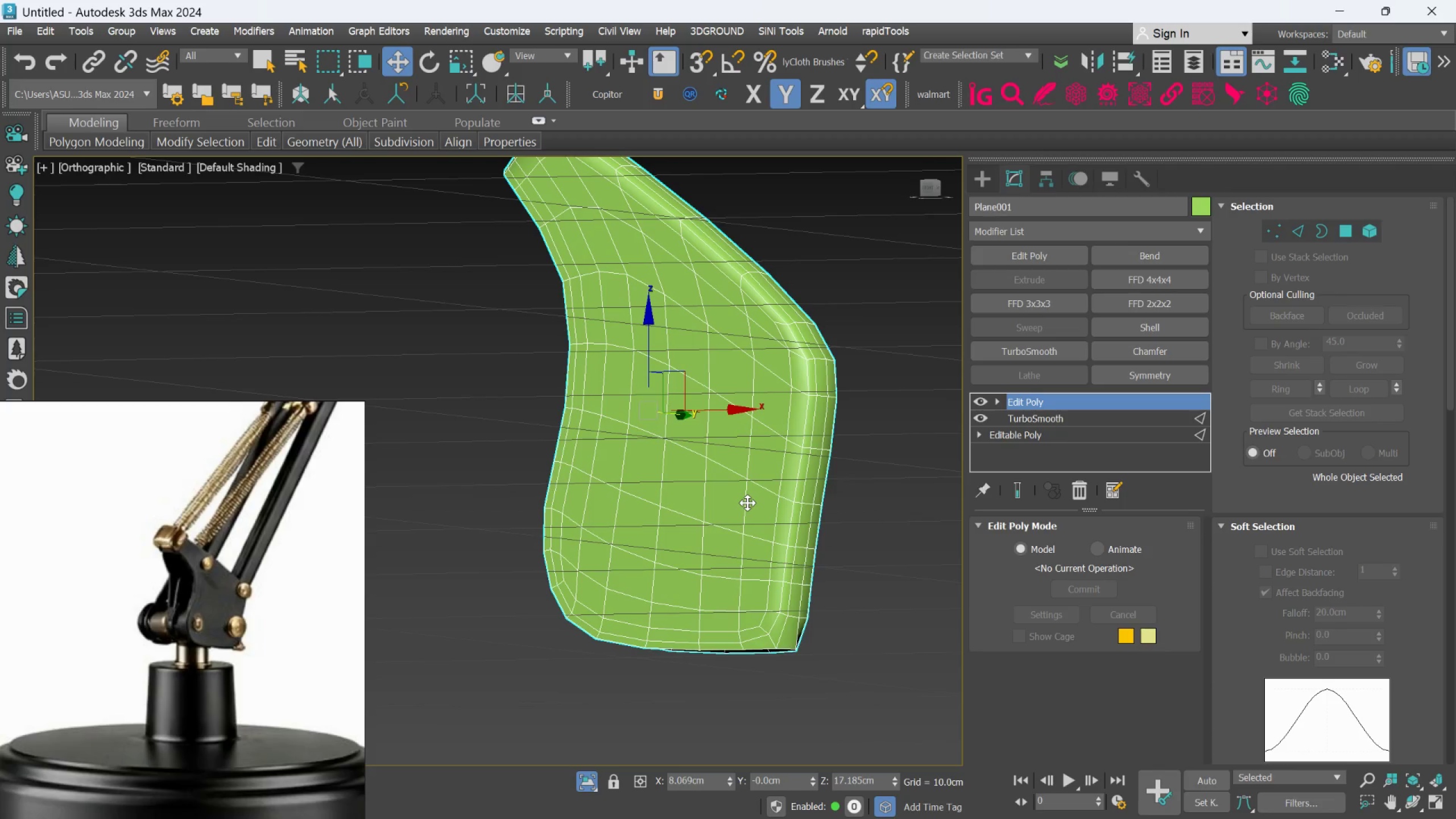 
key(Alt+AltLeft)
 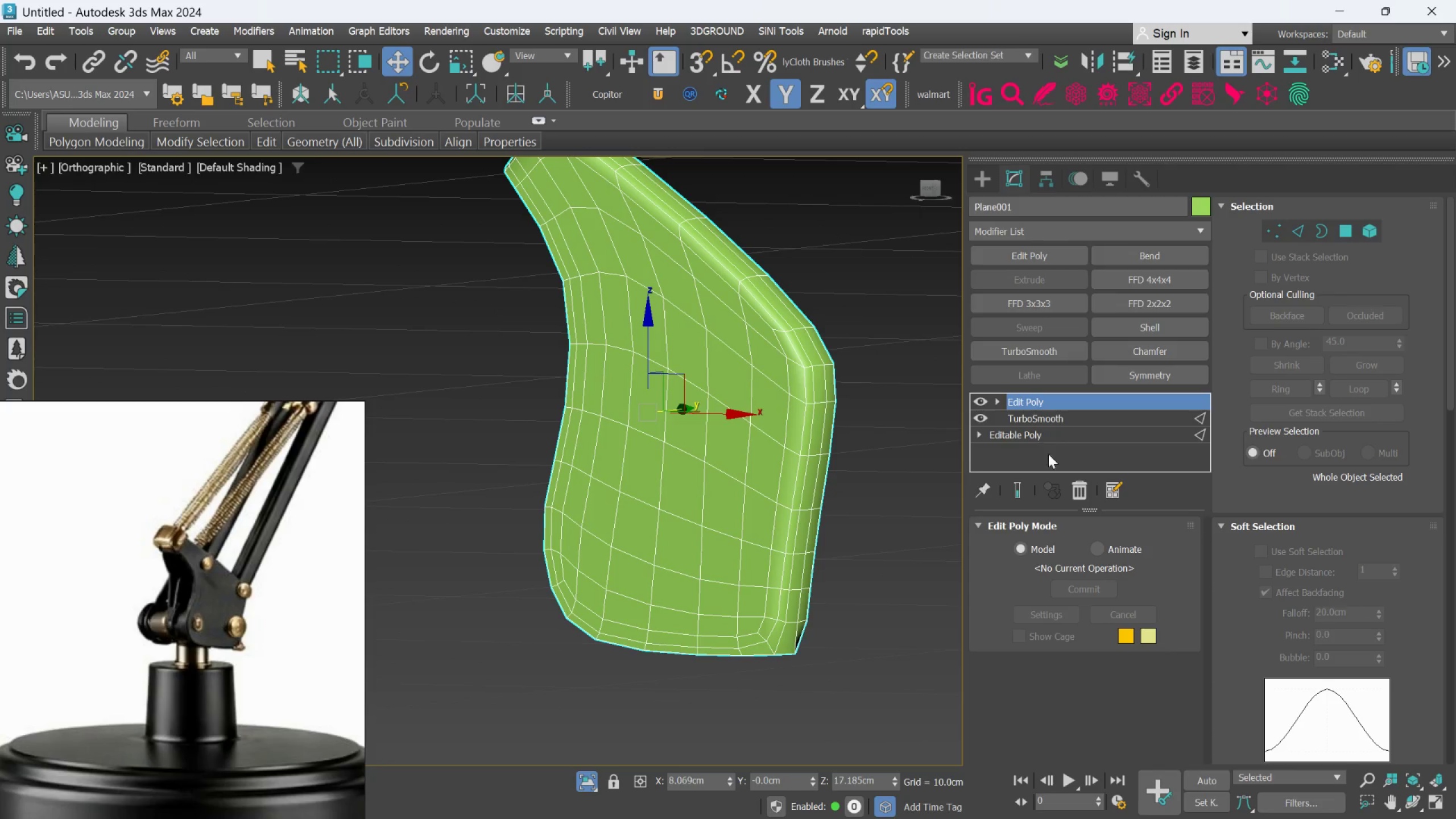 
left_click([1074, 483])
 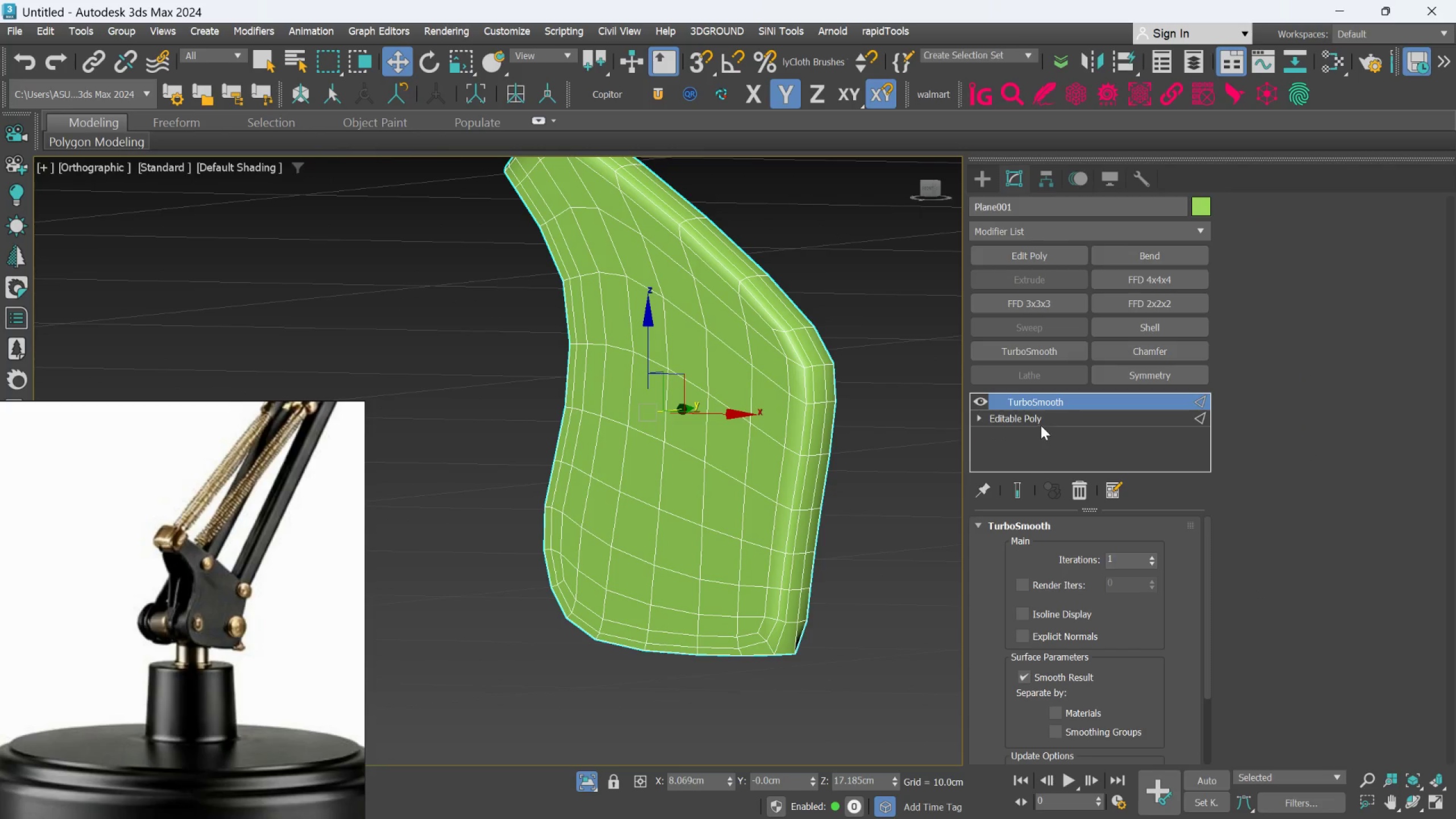 
left_click([1045, 422])
 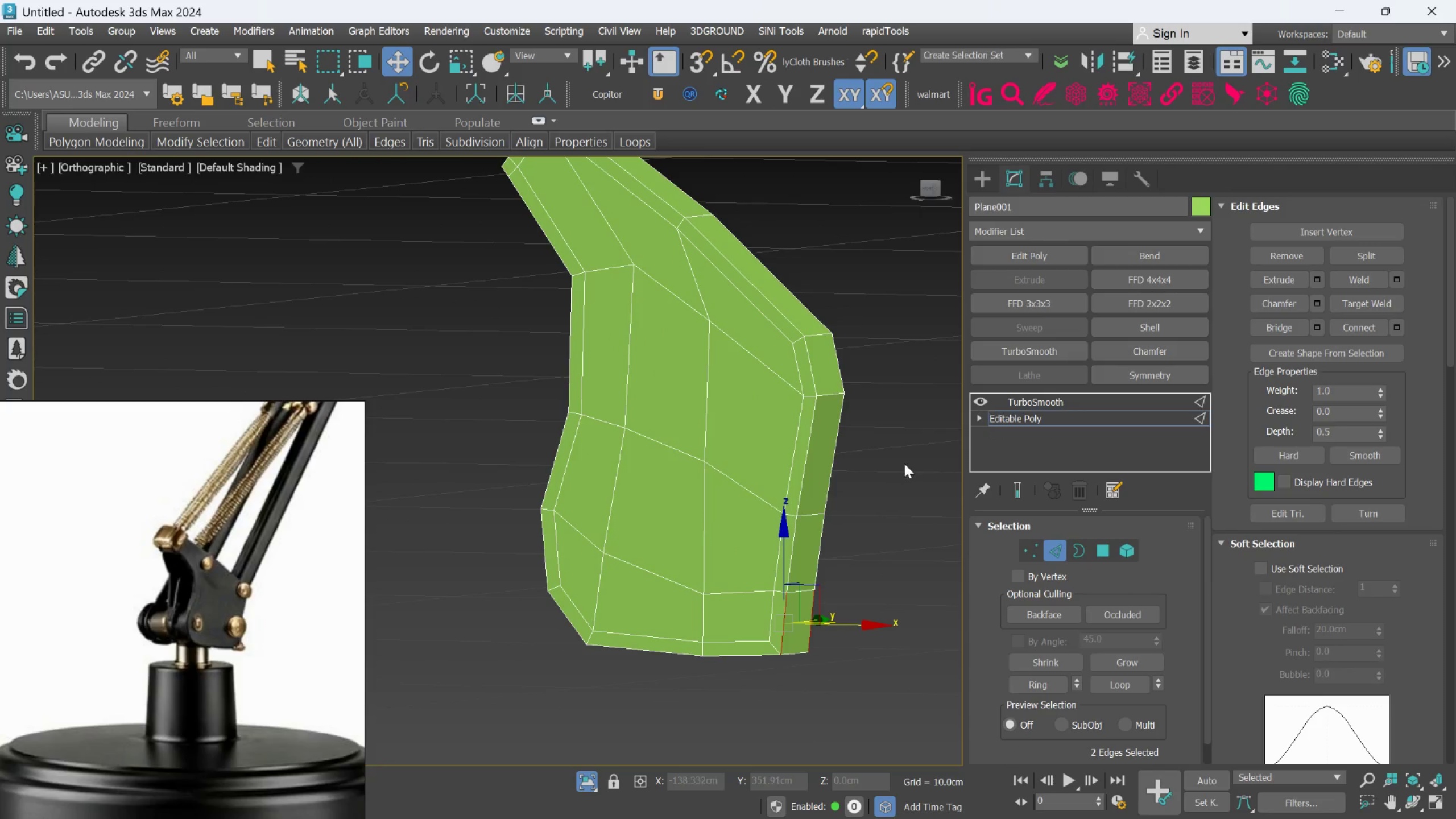 
hold_key(key=AltLeft, duration=0.48)
 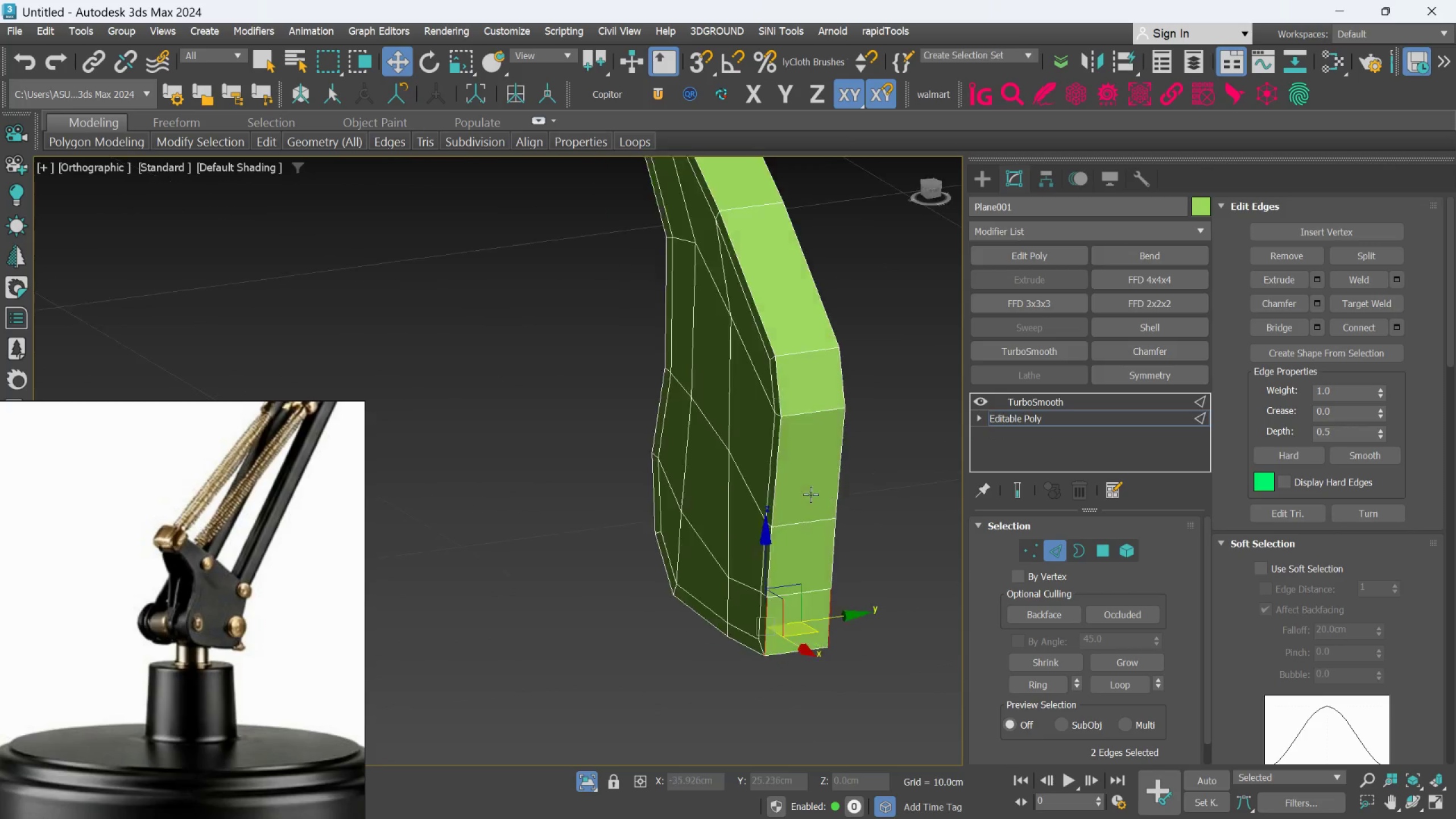 
hold_key(key=AltLeft, duration=0.39)
 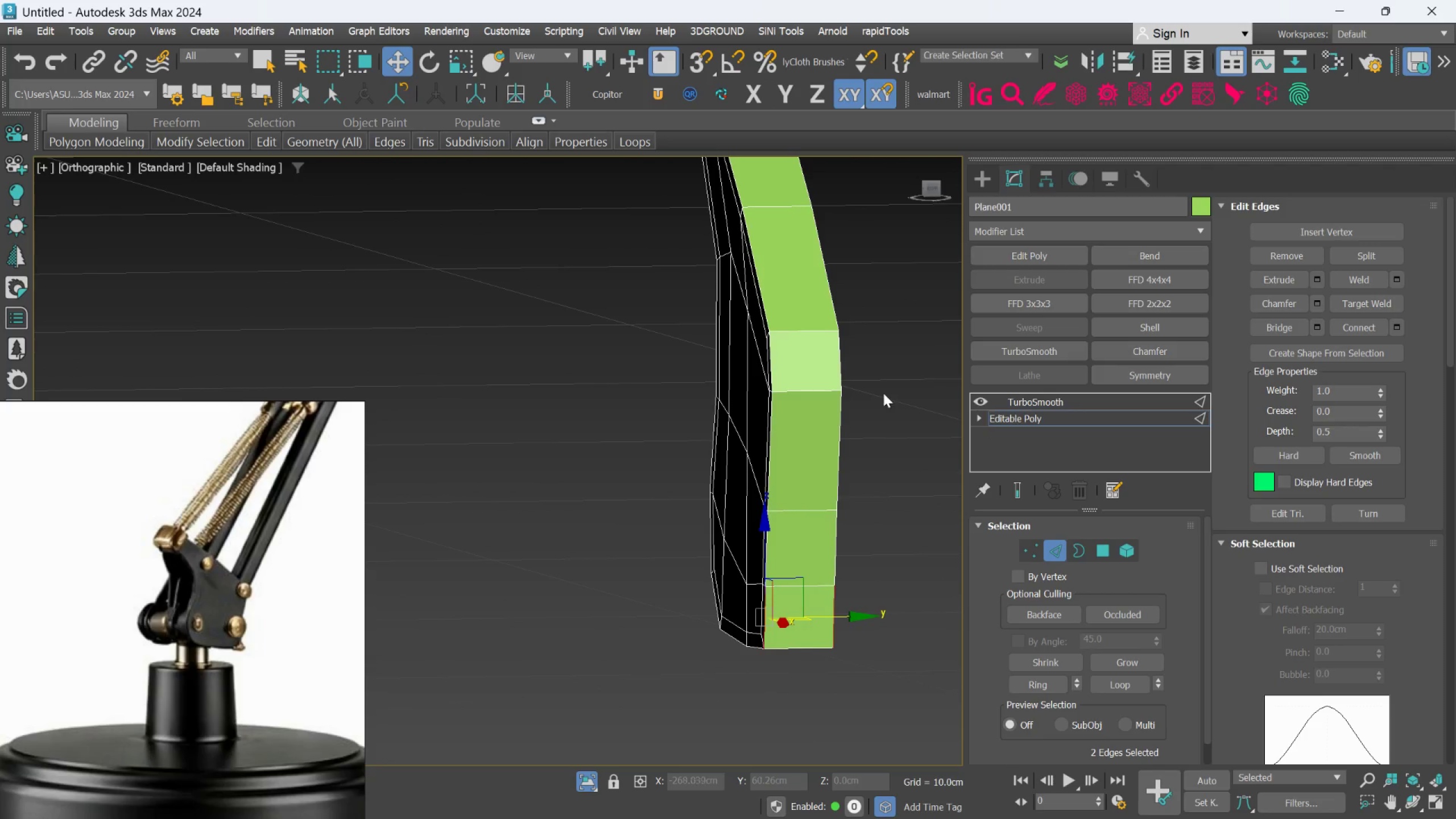 
left_click([805, 390])
 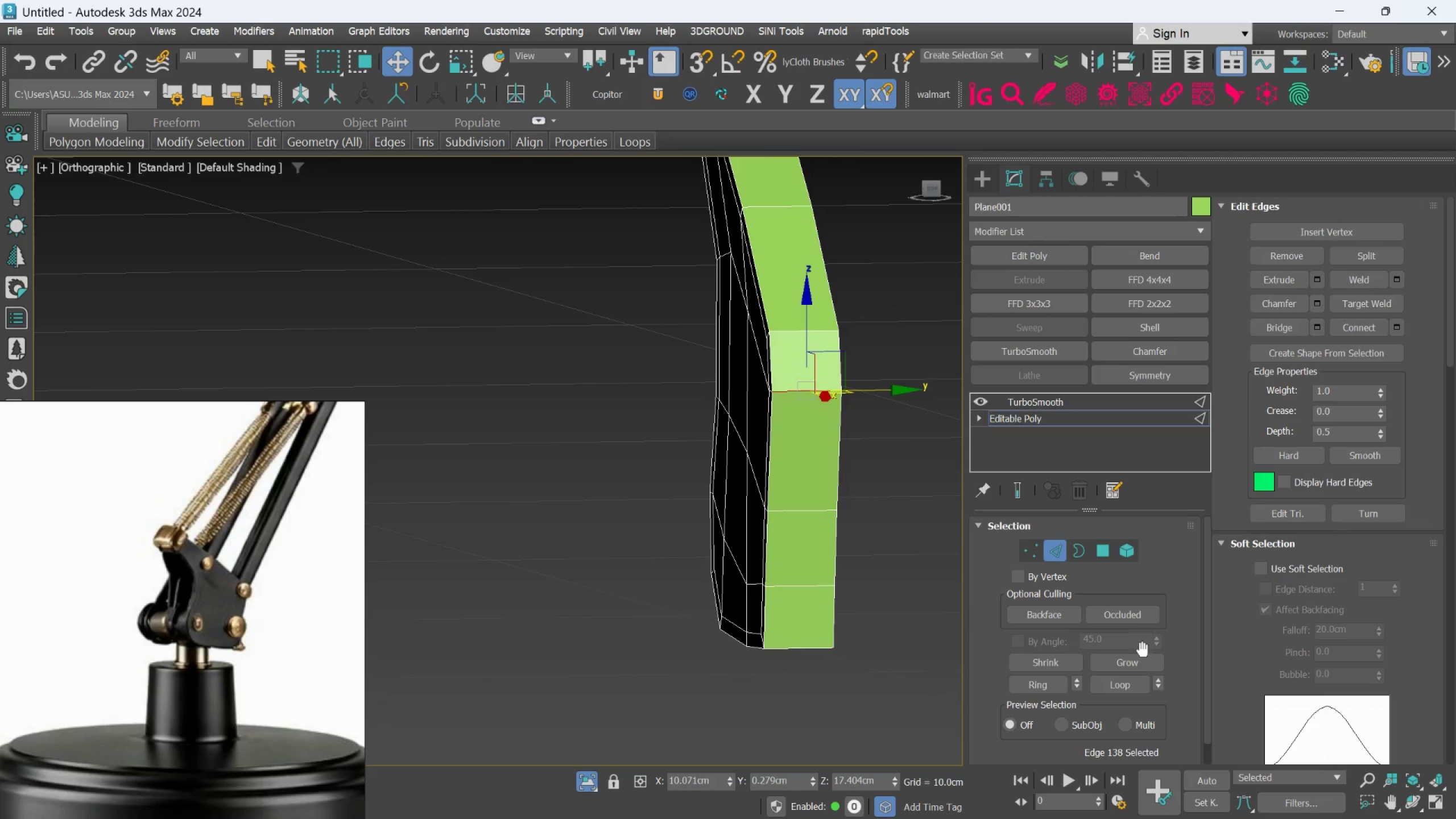 
scroll: coordinate [1303, 516], scroll_direction: up, amount: 3.0
 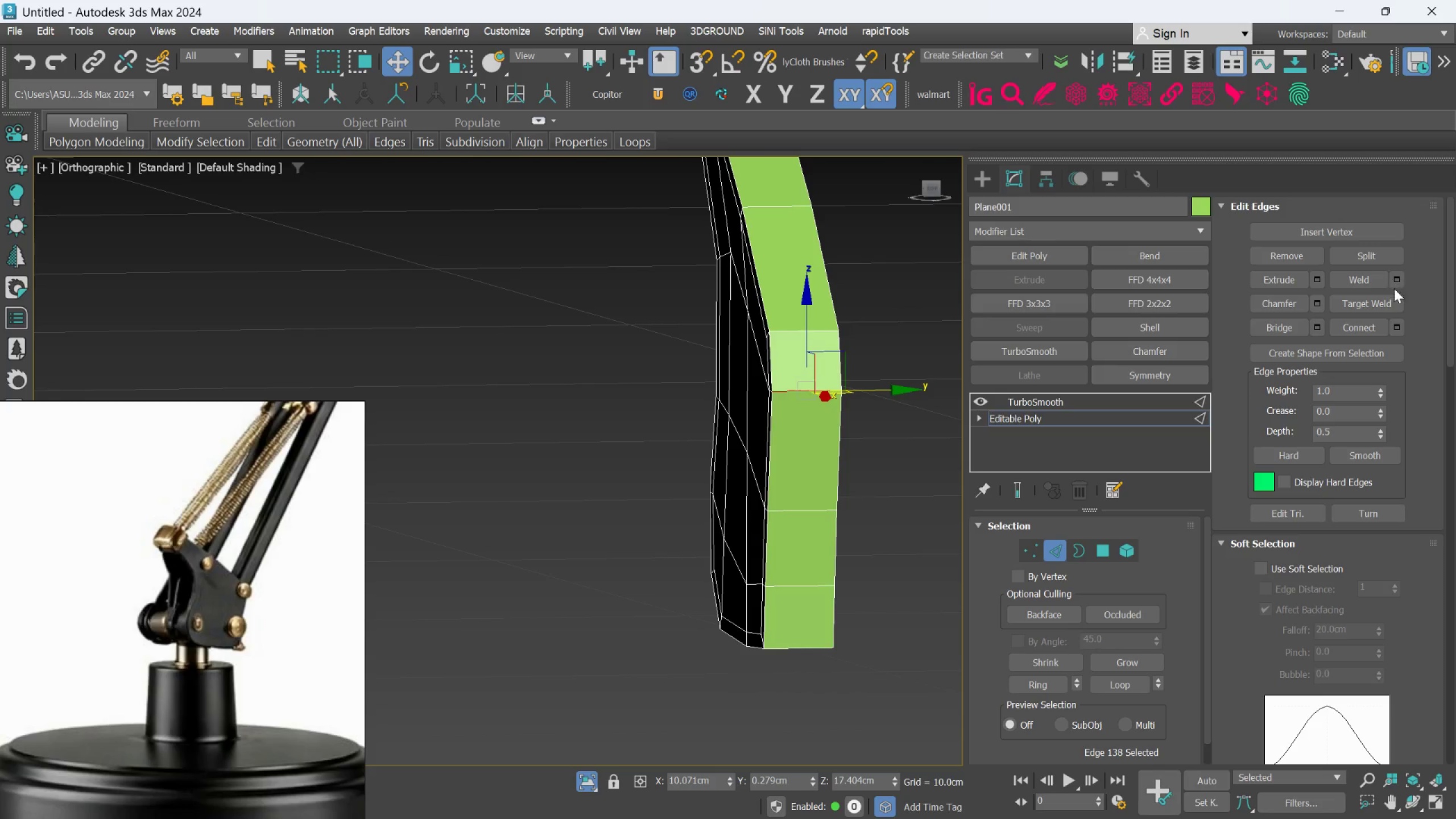 
scroll: coordinate [1428, 433], scroll_direction: down, amount: 3.0
 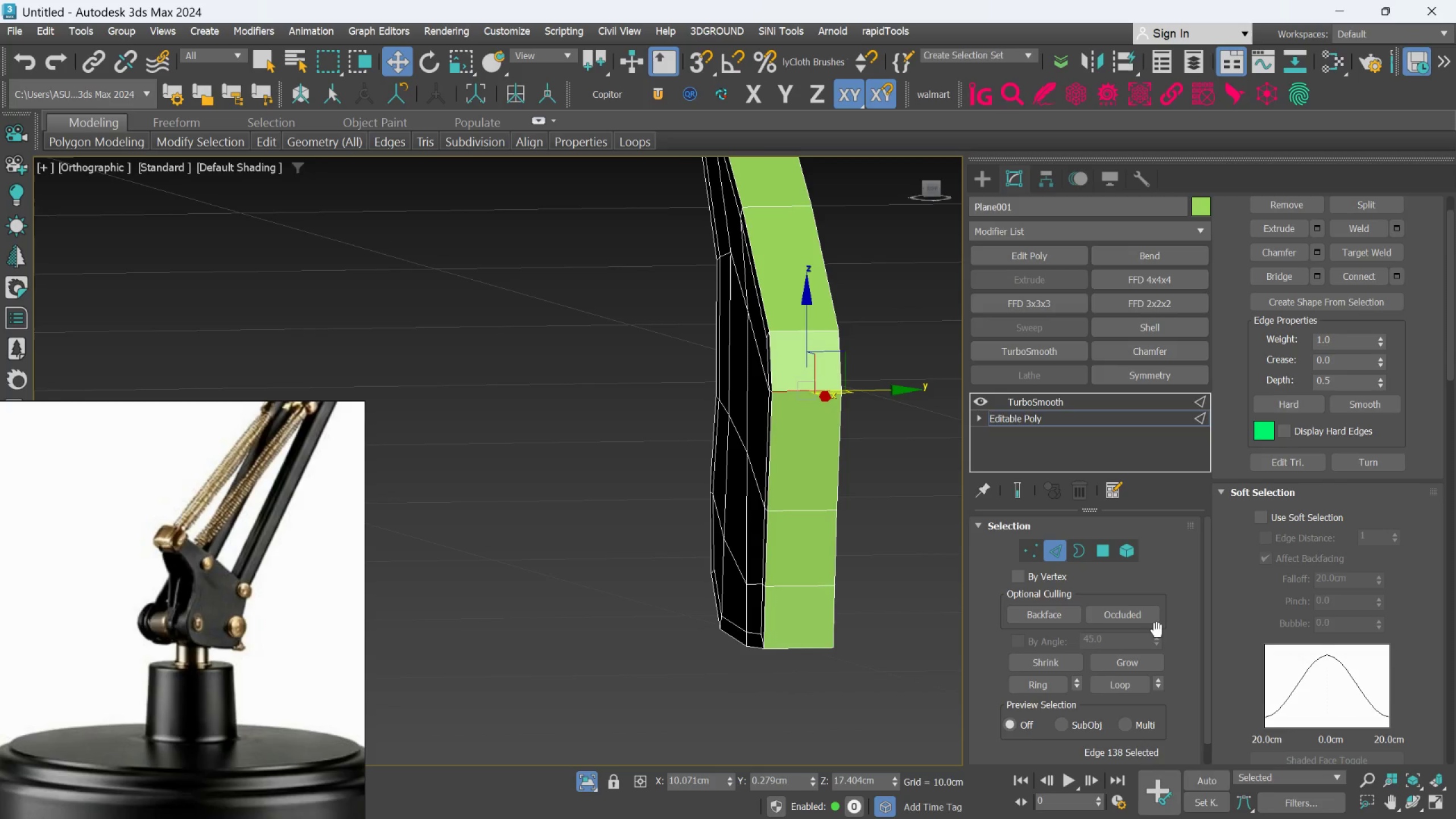 
scroll: coordinate [1422, 473], scroll_direction: up, amount: 6.0
 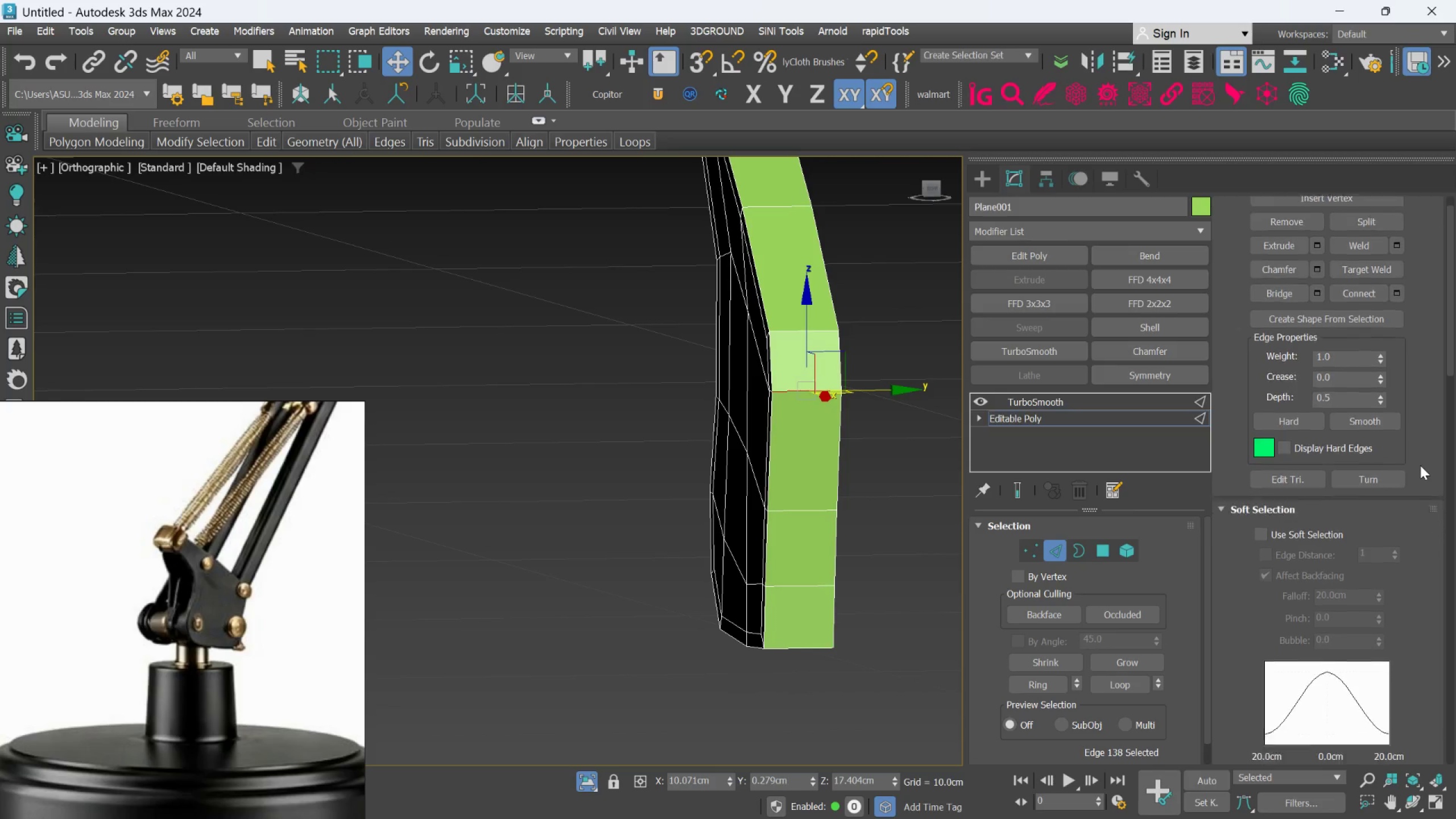 
scroll: coordinate [1366, 640], scroll_direction: down, amount: 28.0
 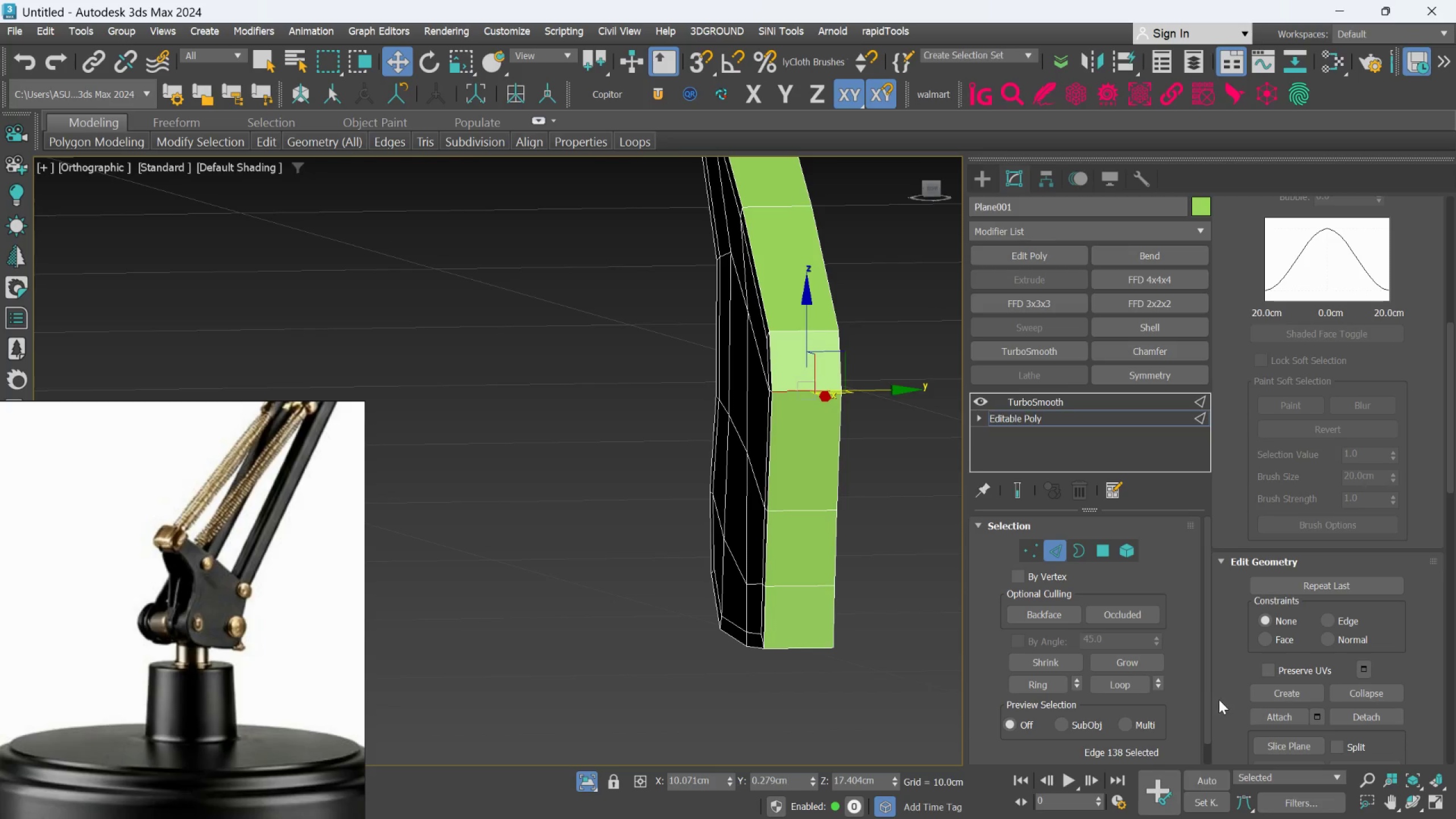 
left_click_drag(start_coordinate=[1209, 712], to_coordinate=[1204, 760])
 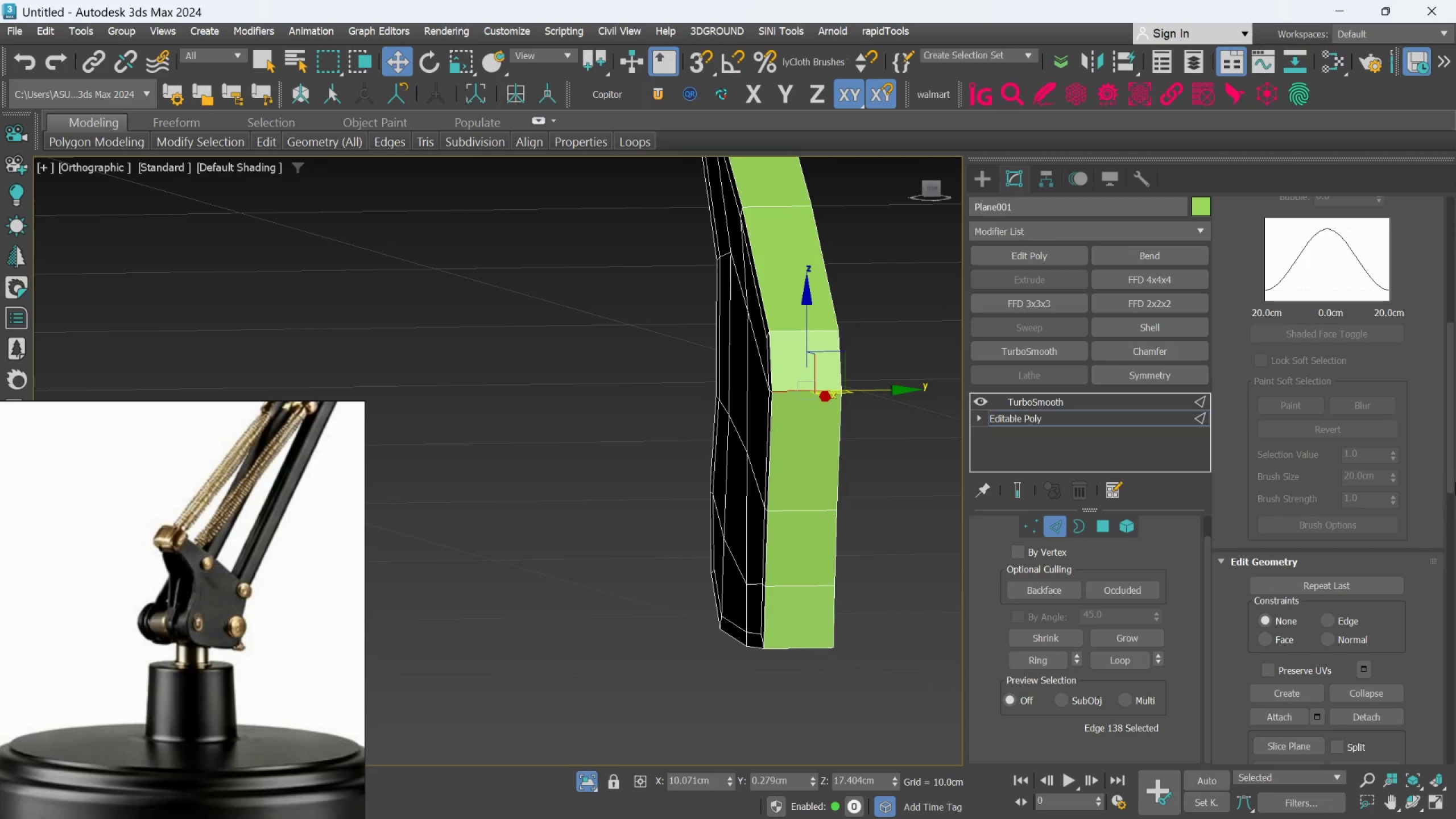 
left_click_drag(start_coordinate=[1455, 471], to_coordinate=[1455, 416])
 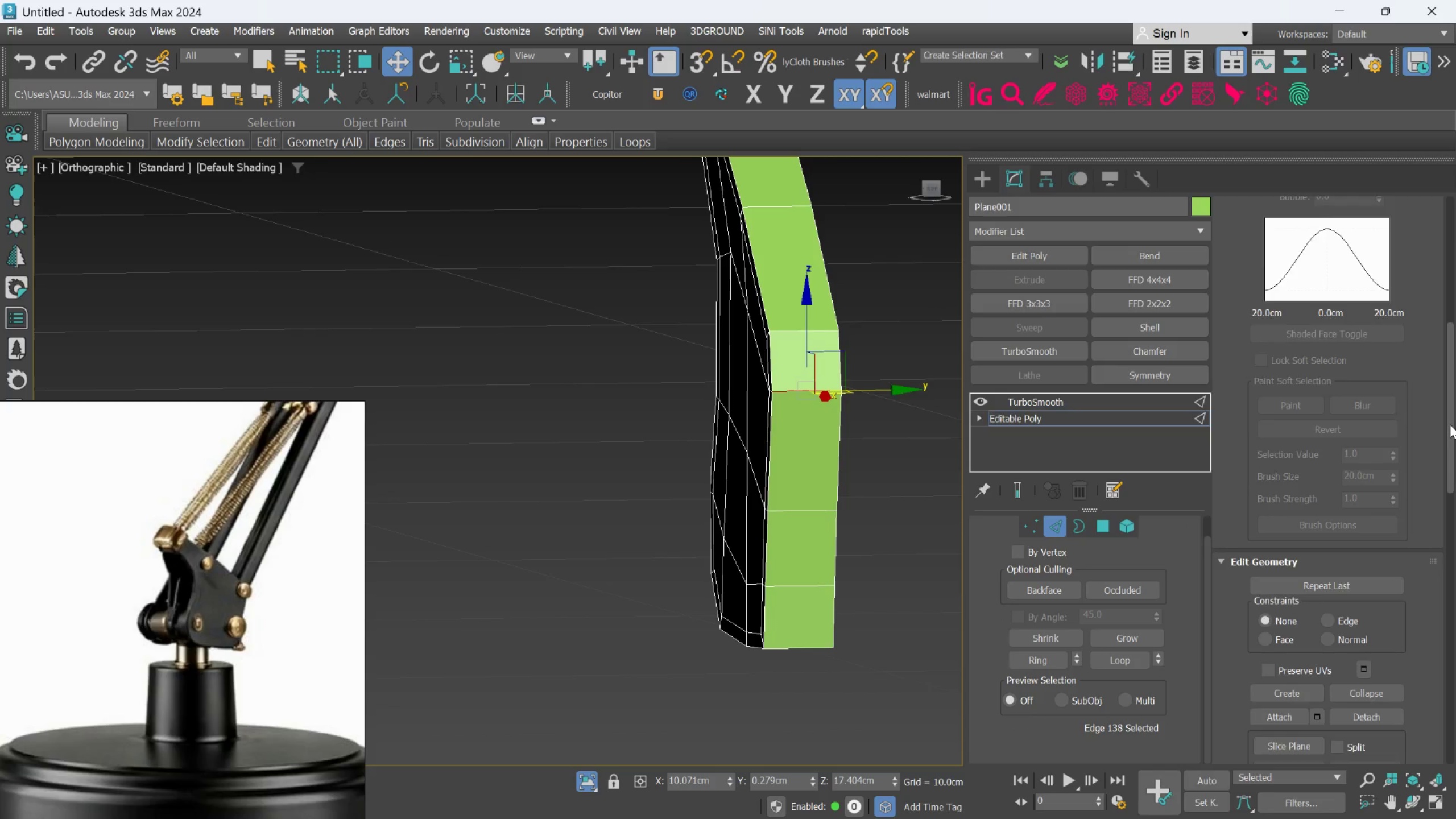 
left_click_drag(start_coordinate=[1450, 424], to_coordinate=[1454, 266])
 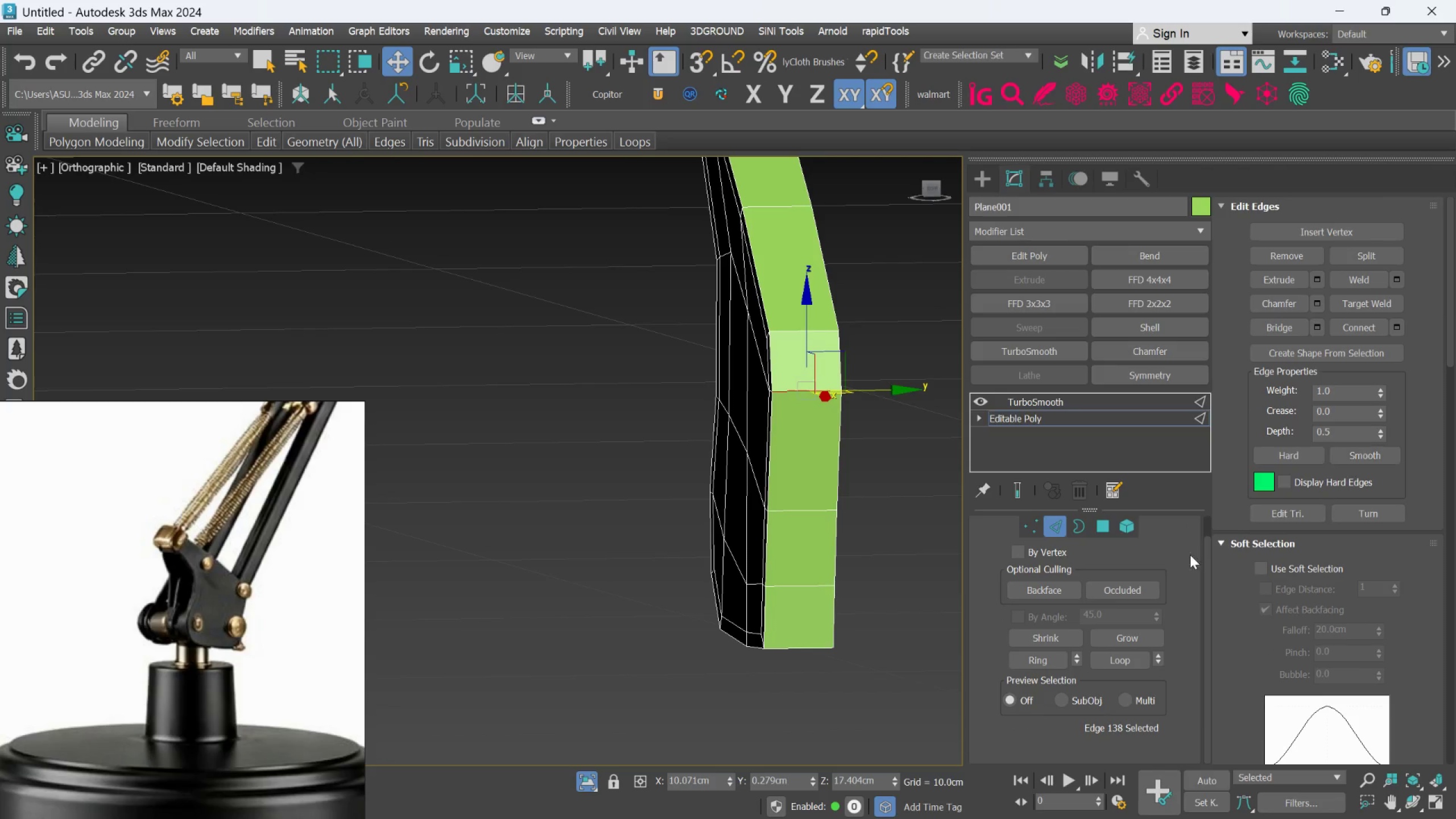 
hold_key(key=AltLeft, duration=1.06)
 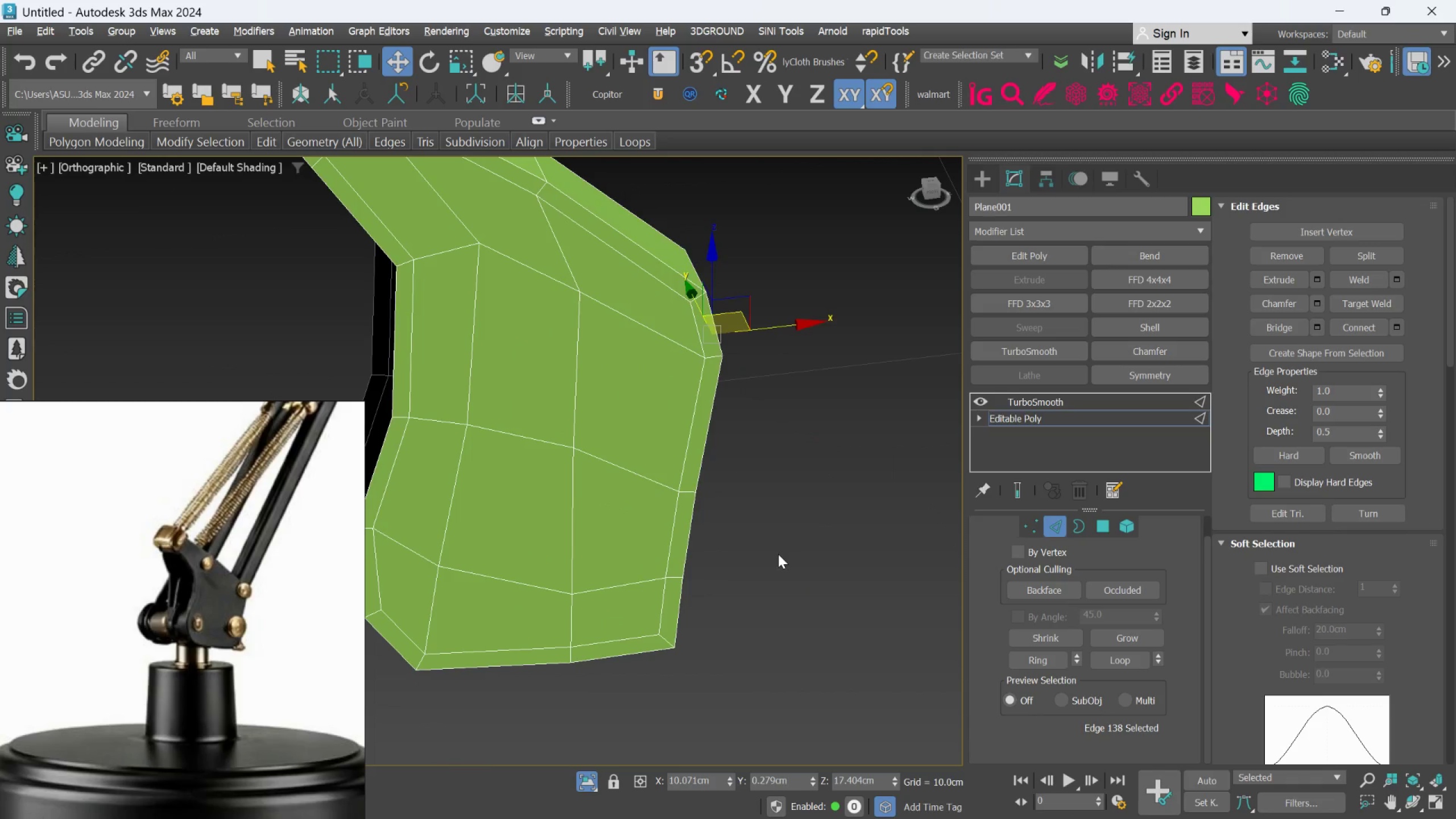 
scroll: coordinate [702, 569], scroll_direction: down, amount: 1.0
 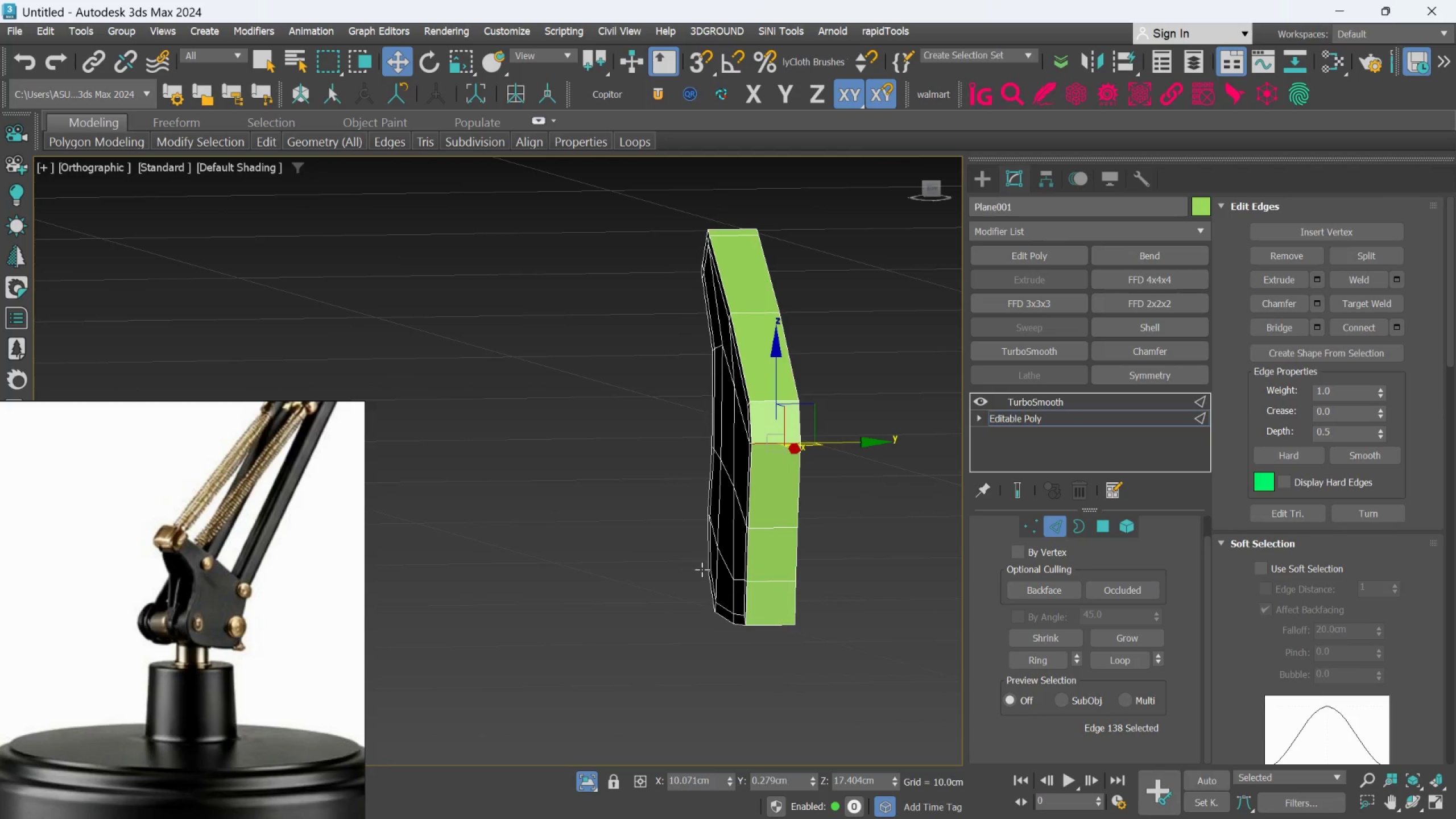 
hold_key(key=AltLeft, duration=1.41)
scroll: coordinate [779, 556], scroll_direction: up, amount: 2.0
 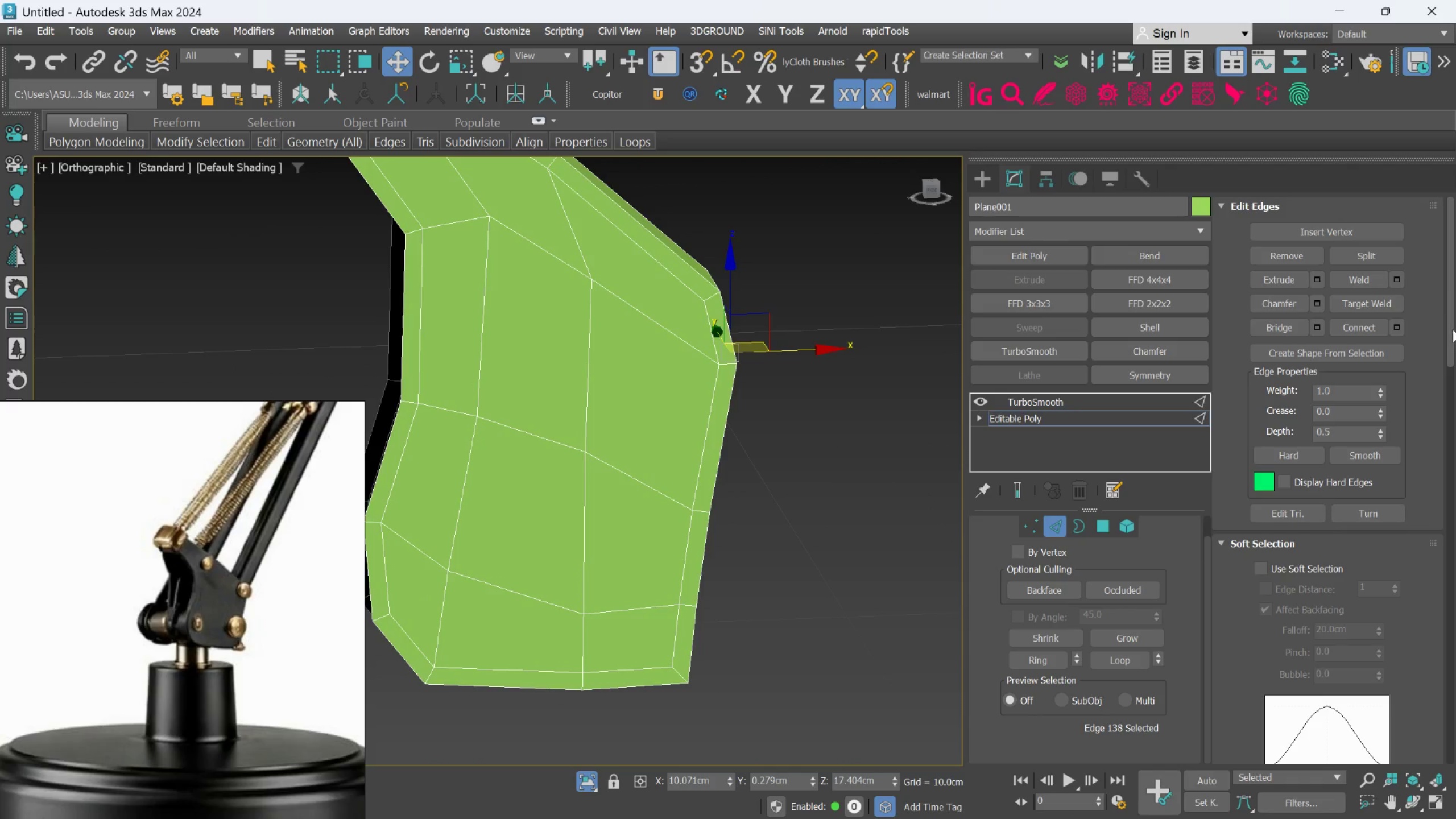 
left_click_drag(start_coordinate=[1455, 330], to_coordinate=[1454, 353])
 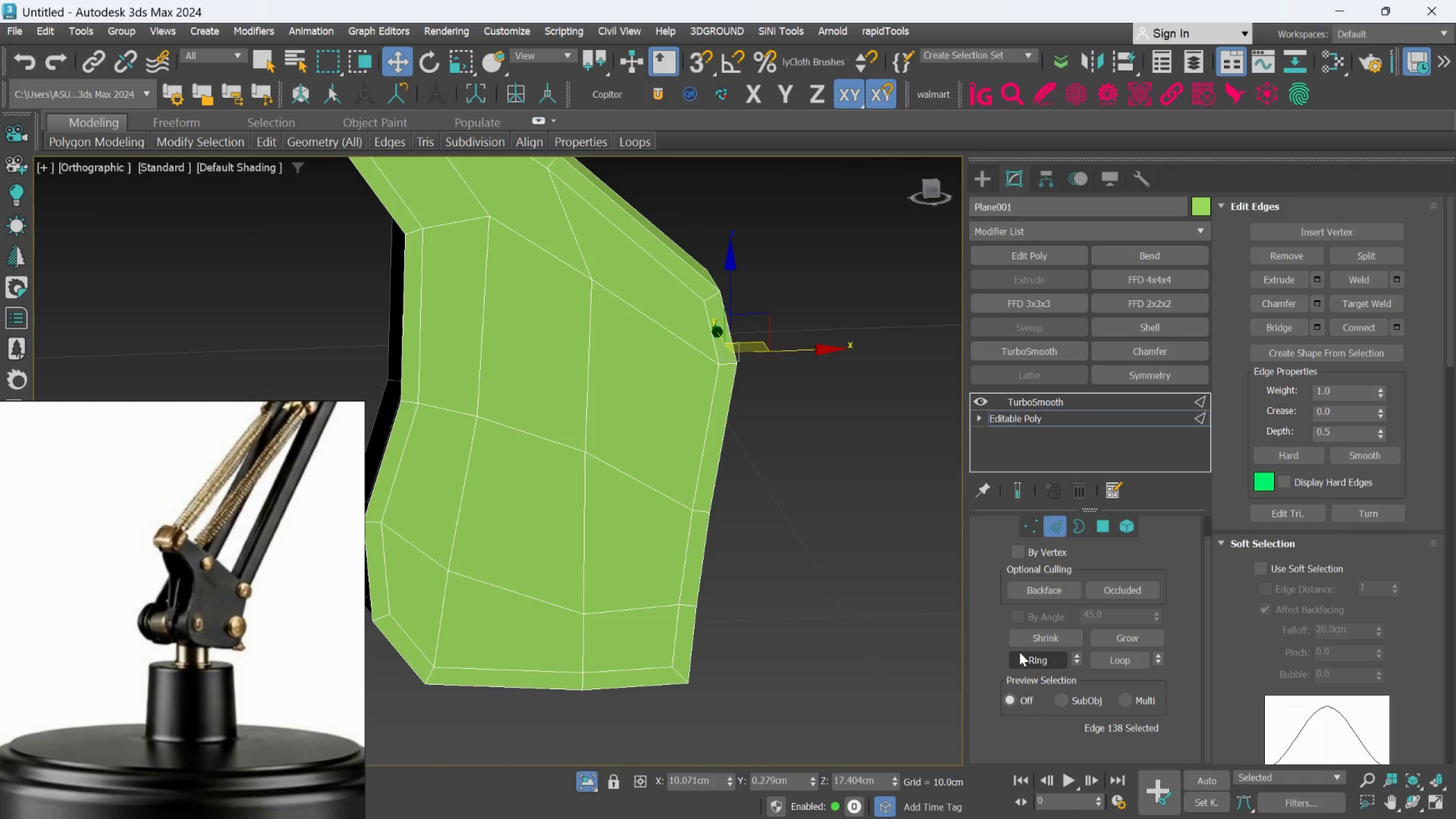 
left_click([1020, 653])
 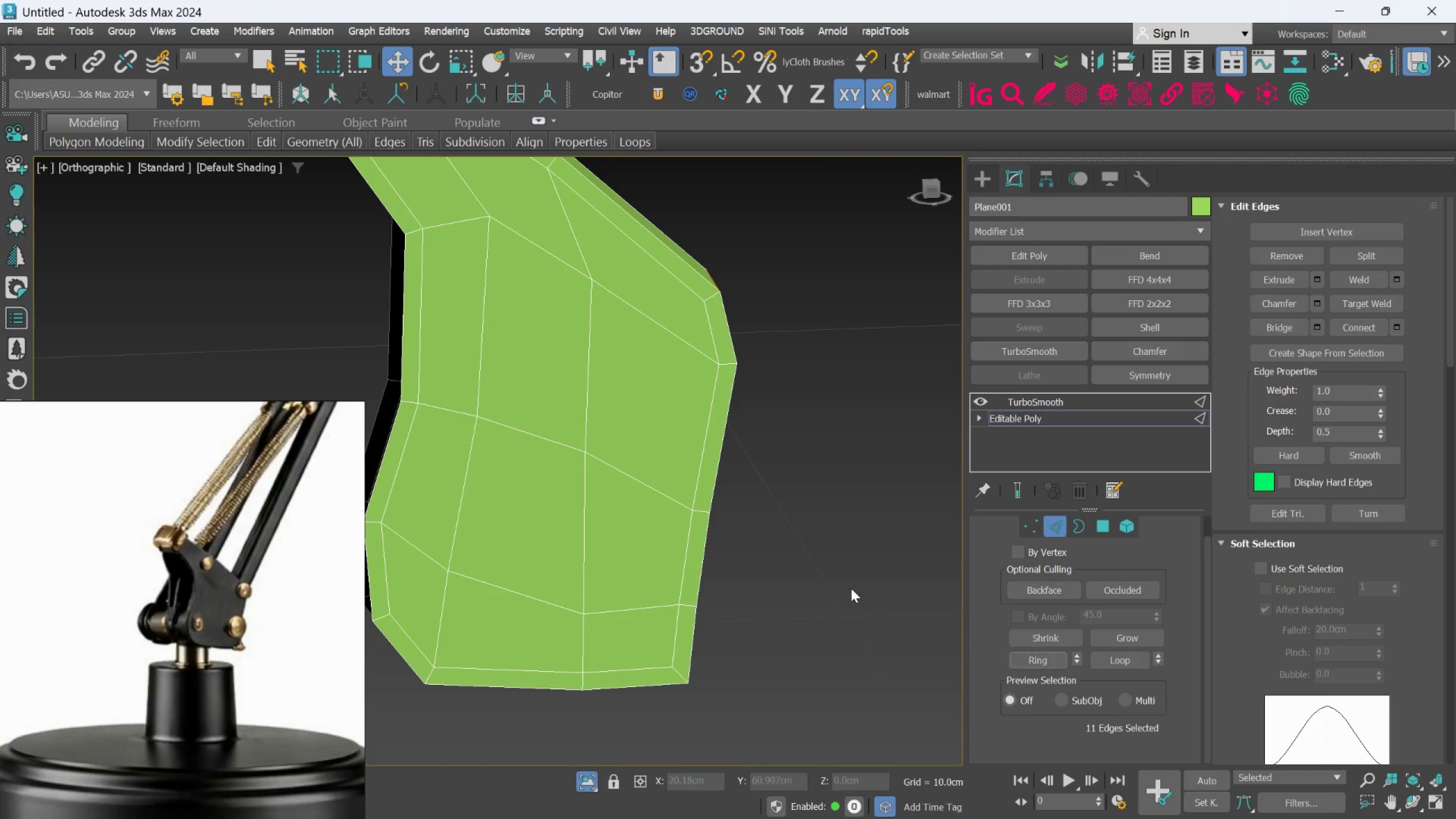 
hold_key(key=AltLeft, duration=0.73)
 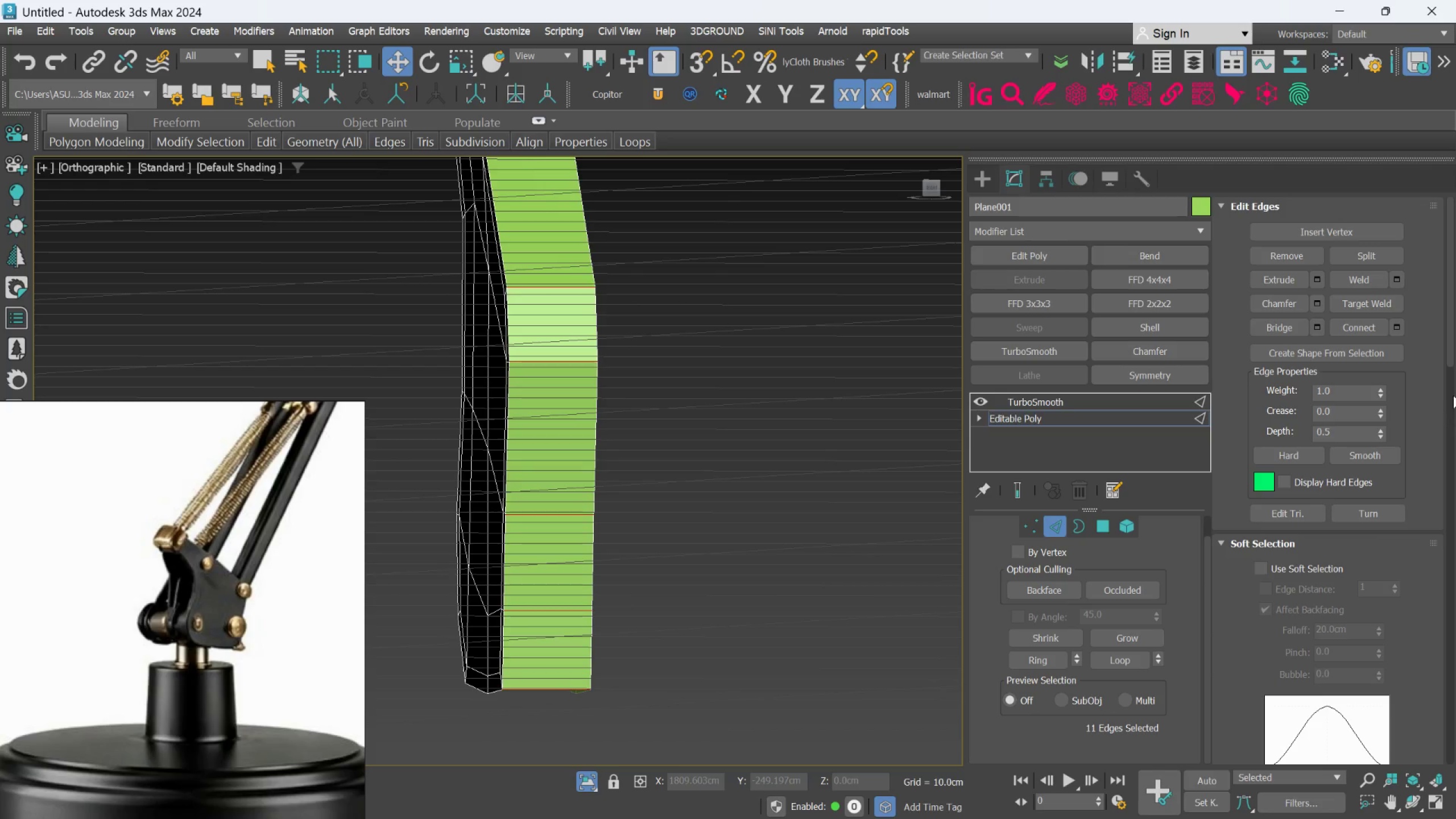 
left_click_drag(start_coordinate=[1455, 332], to_coordinate=[1455, 390])
 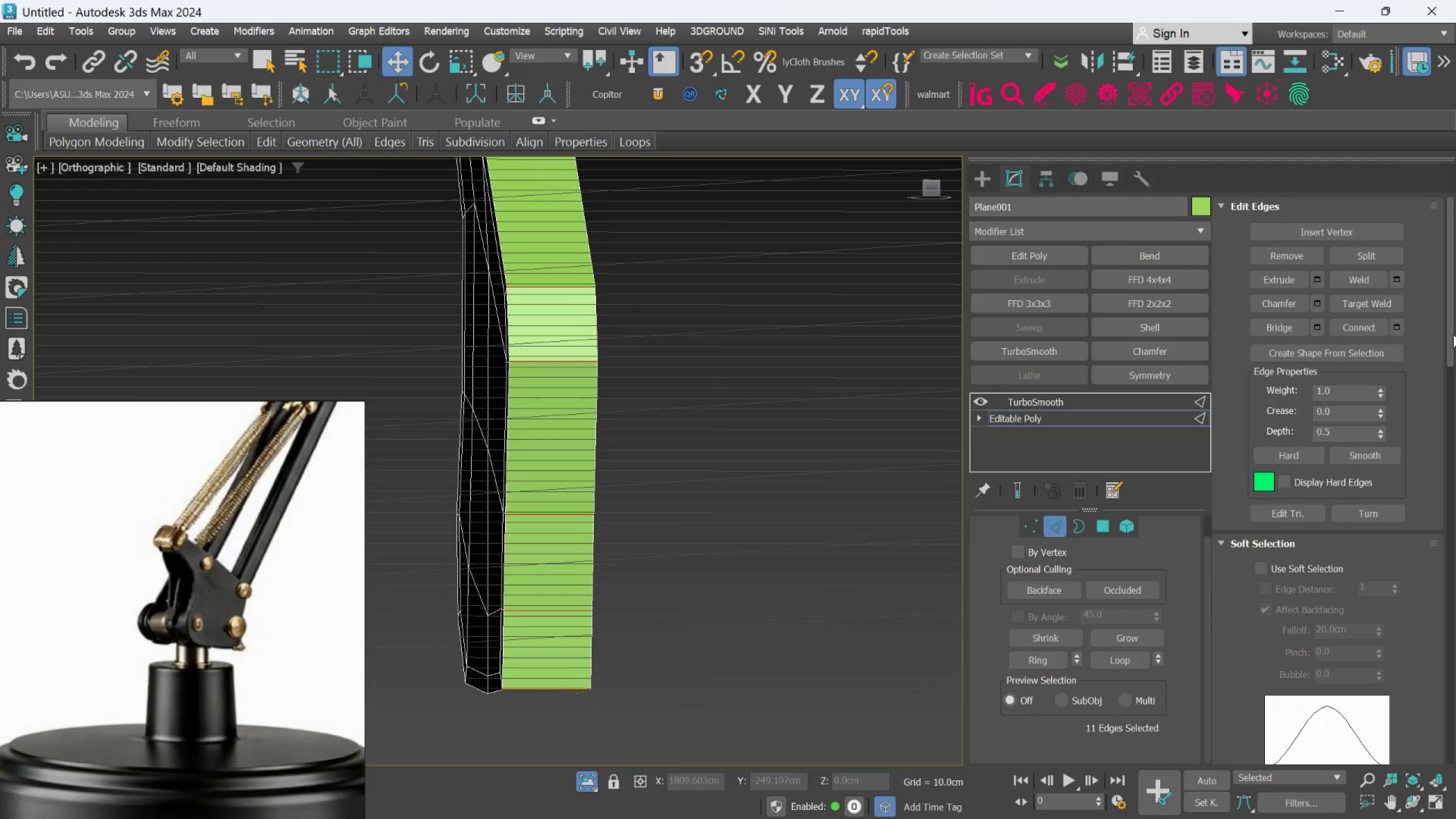 
left_click_drag(start_coordinate=[1453, 334], to_coordinate=[1439, 277])
 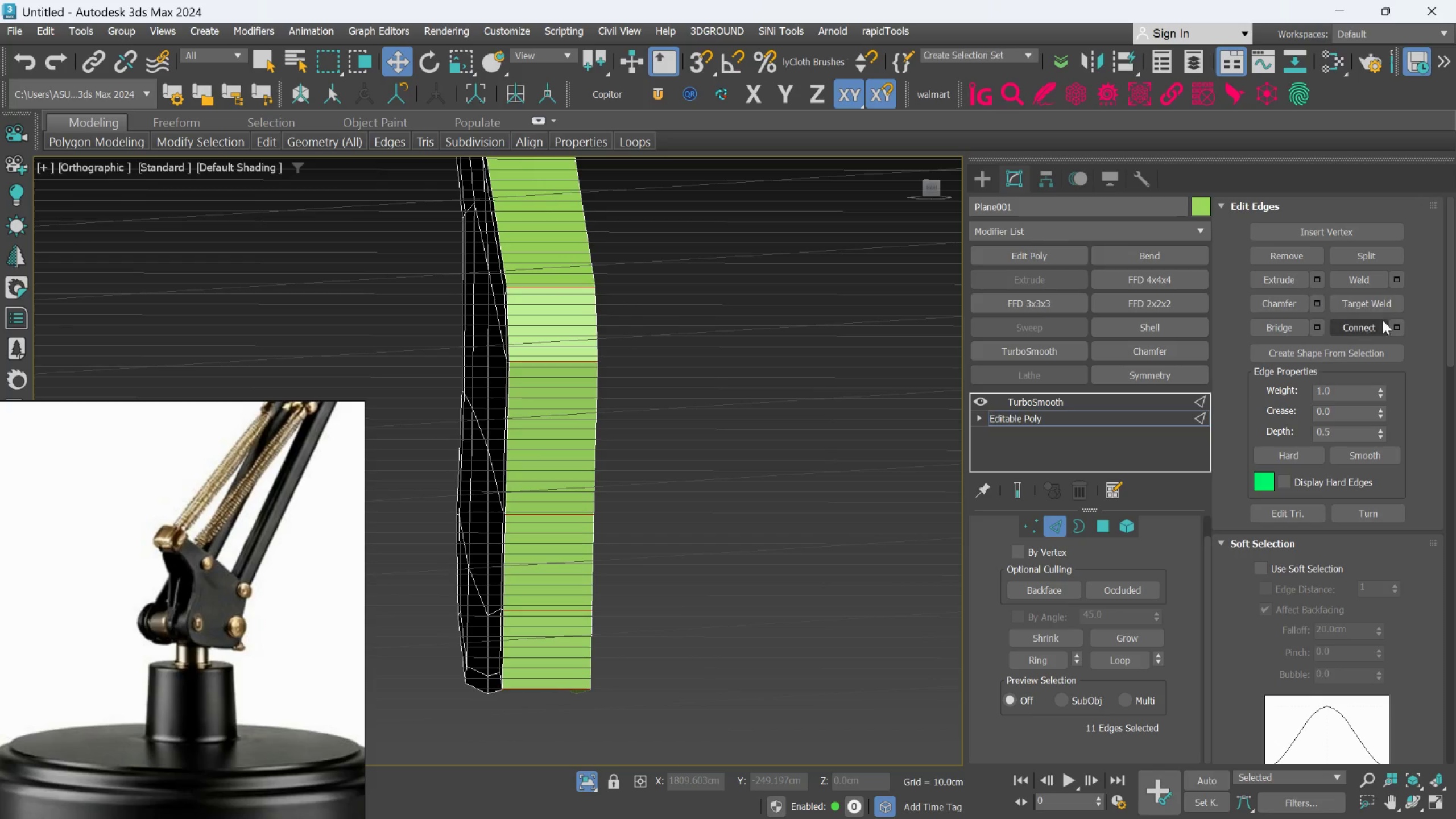 
left_click([1397, 326])
 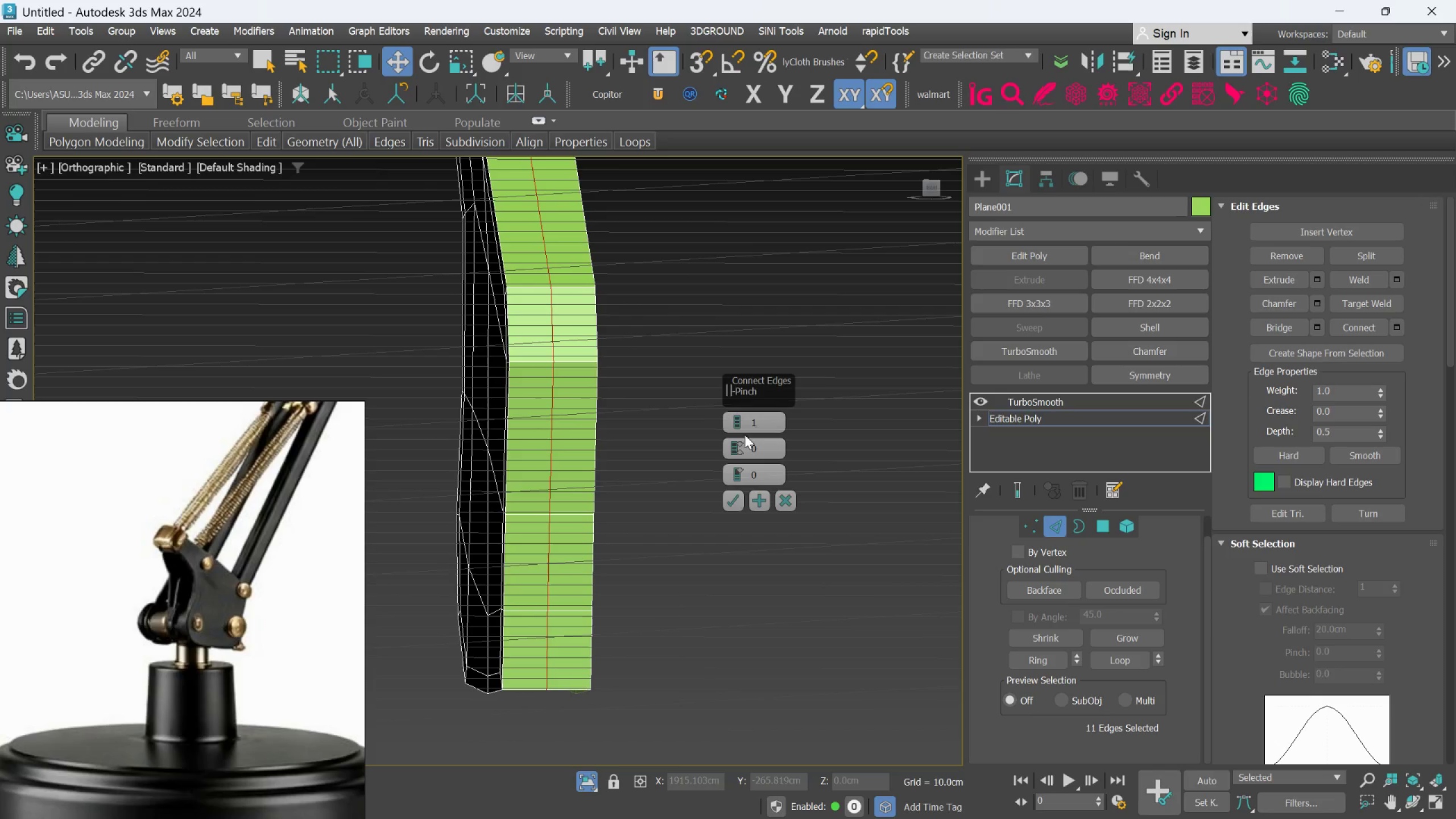 
left_click([735, 417])
 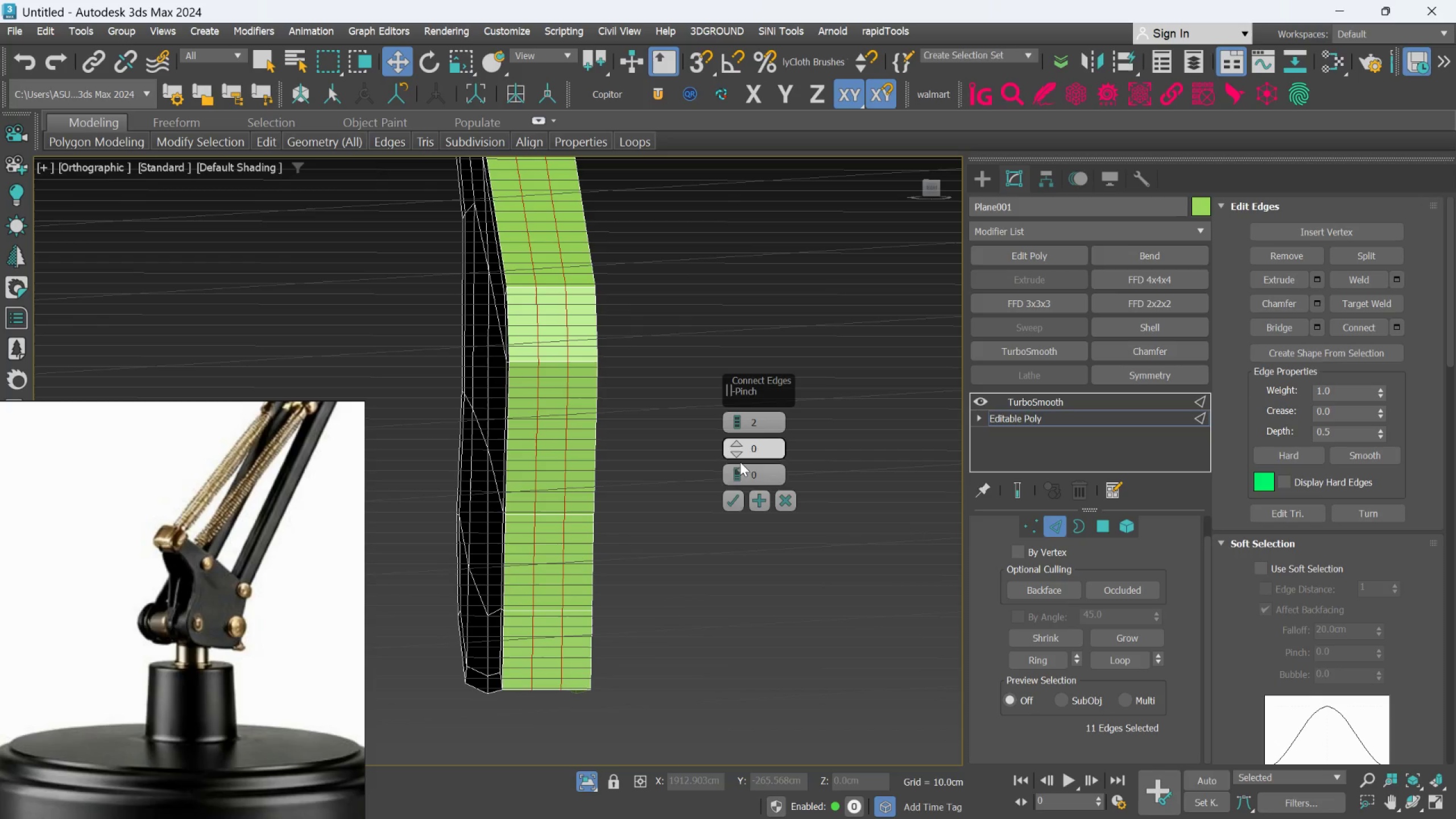 
left_click_drag(start_coordinate=[741, 469], to_coordinate=[748, 427])
 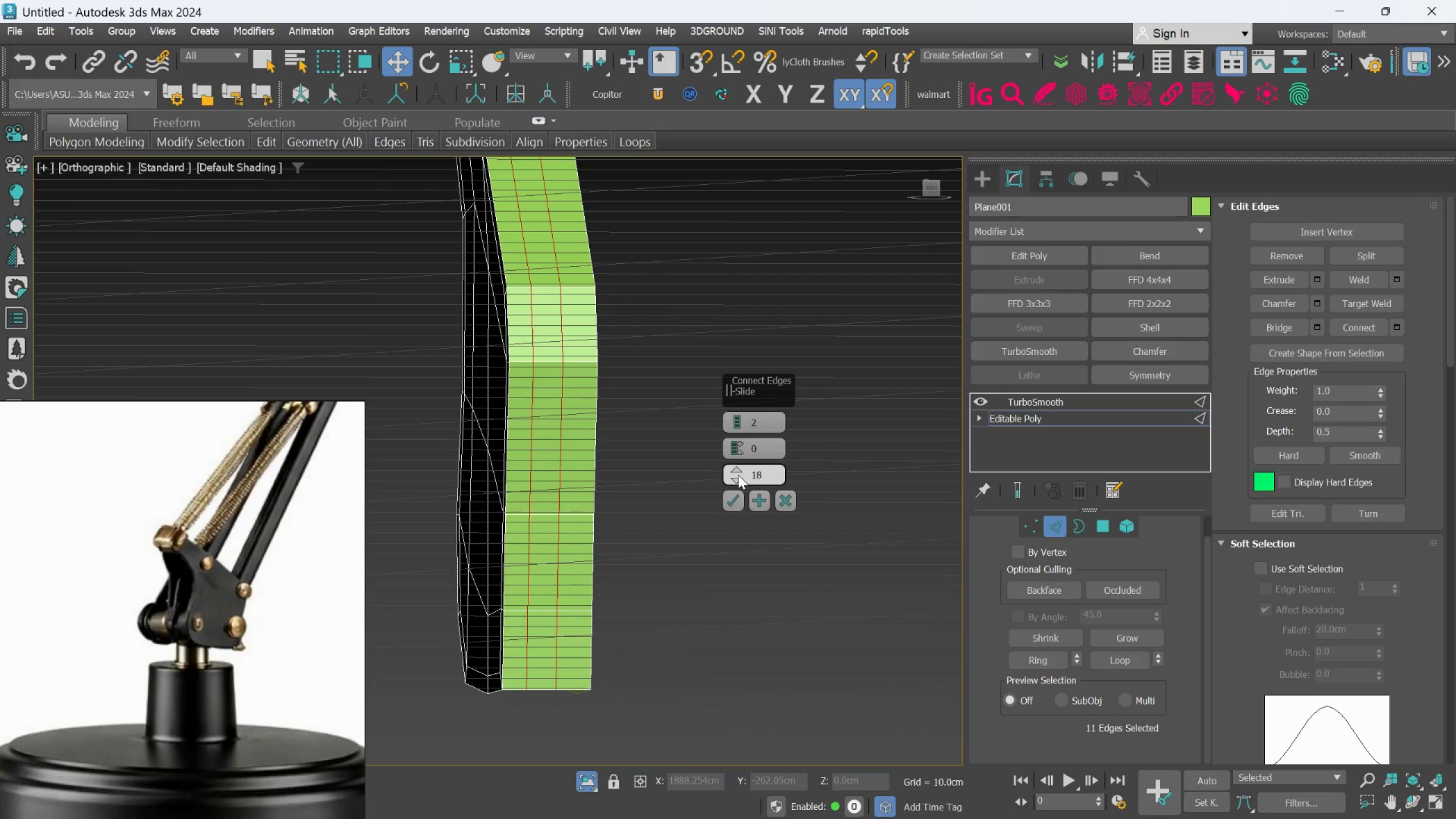 
right_click([738, 475])
 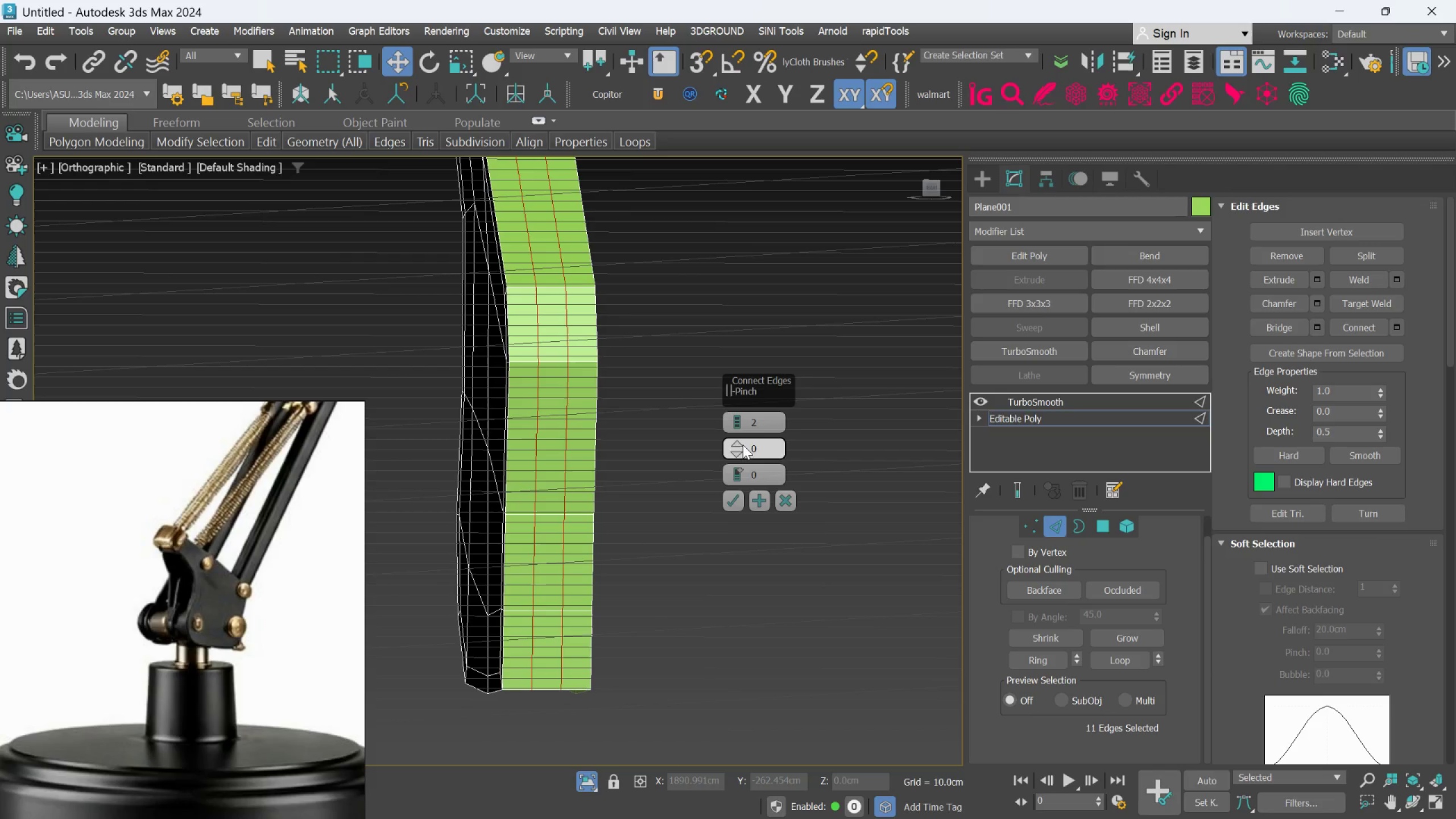 
left_click_drag(start_coordinate=[743, 445], to_coordinate=[739, 338])
 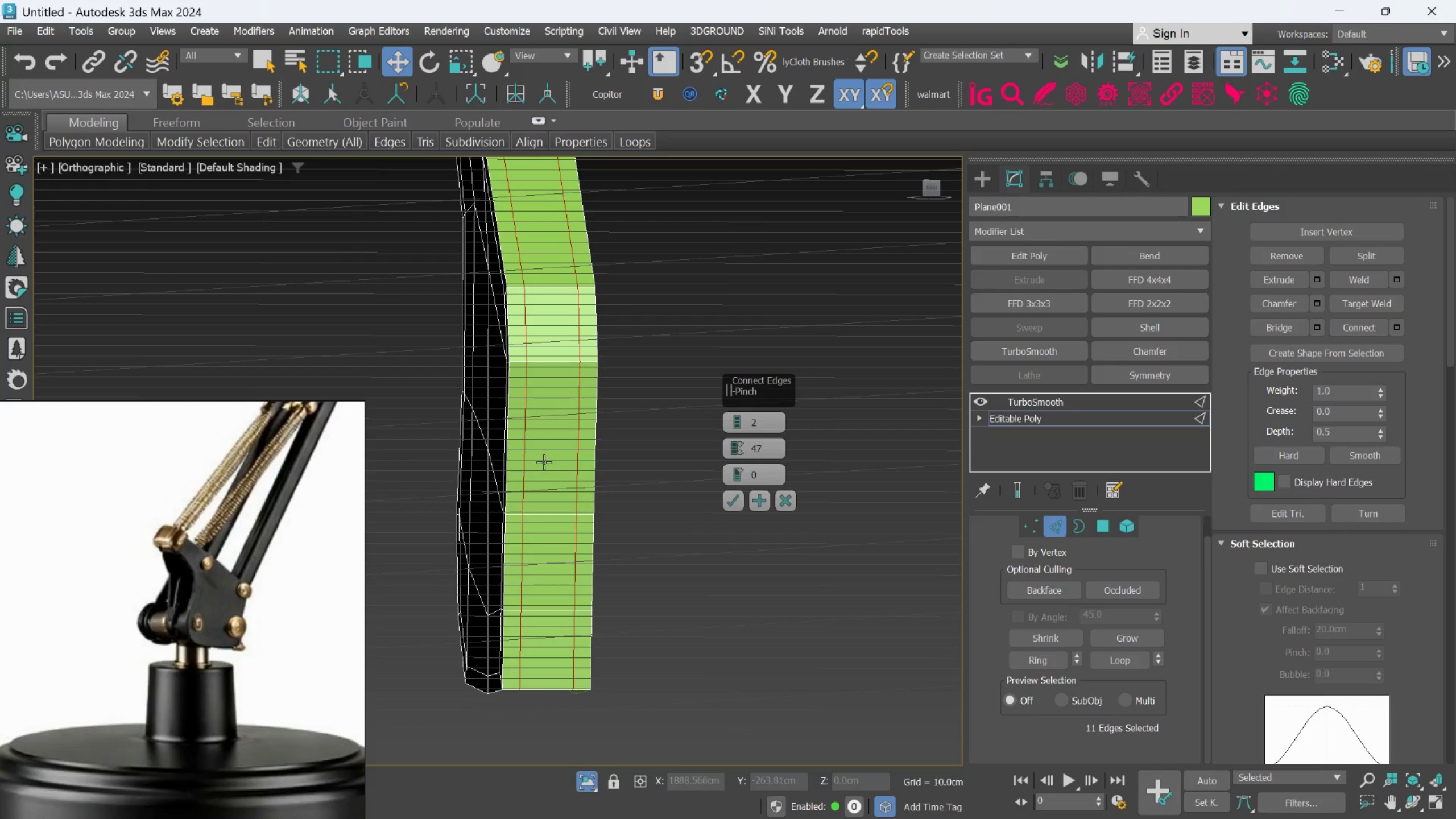 
hold_key(key=AltLeft, duration=1.36)
 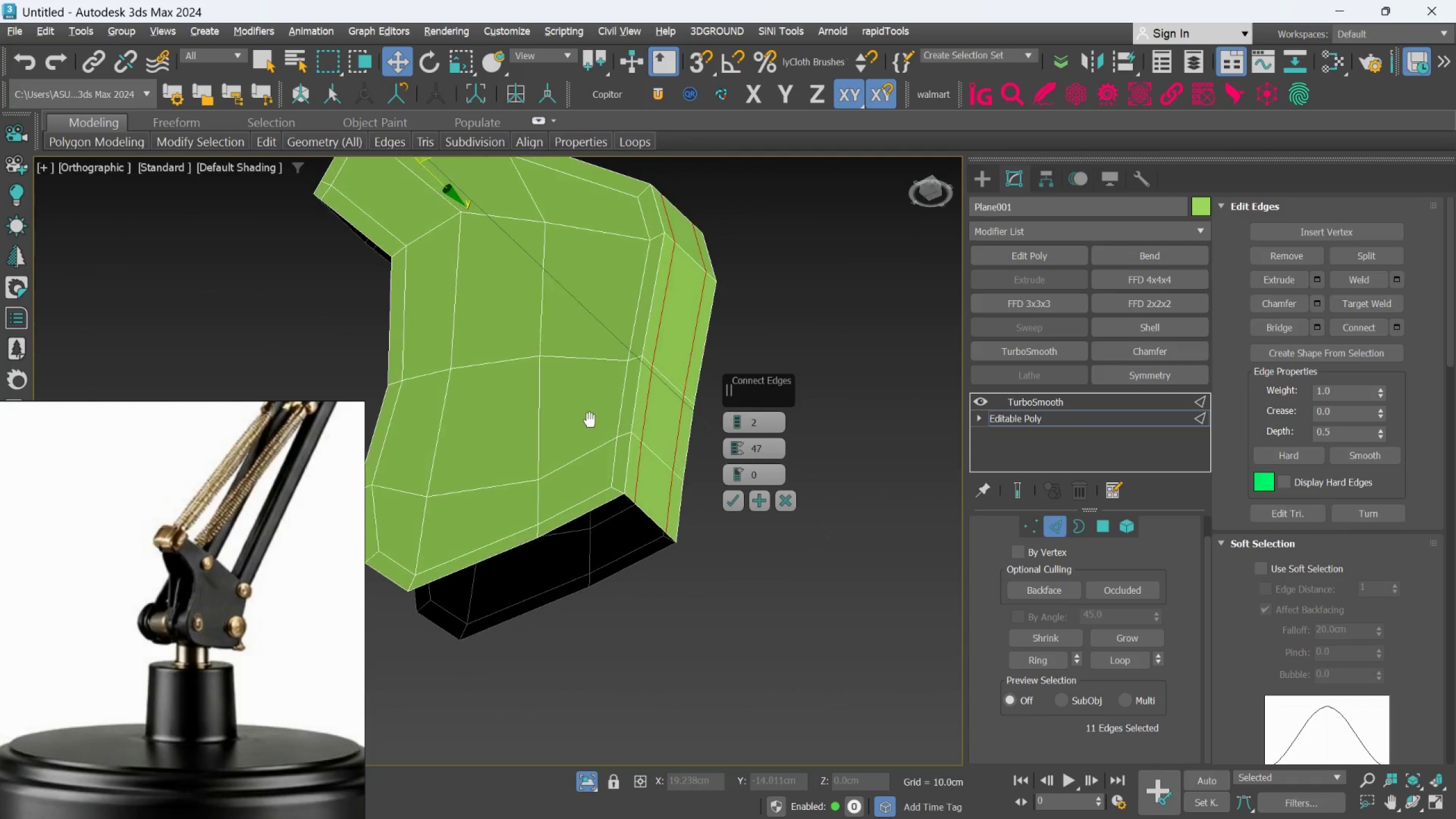 
key(Alt+AltLeft)
 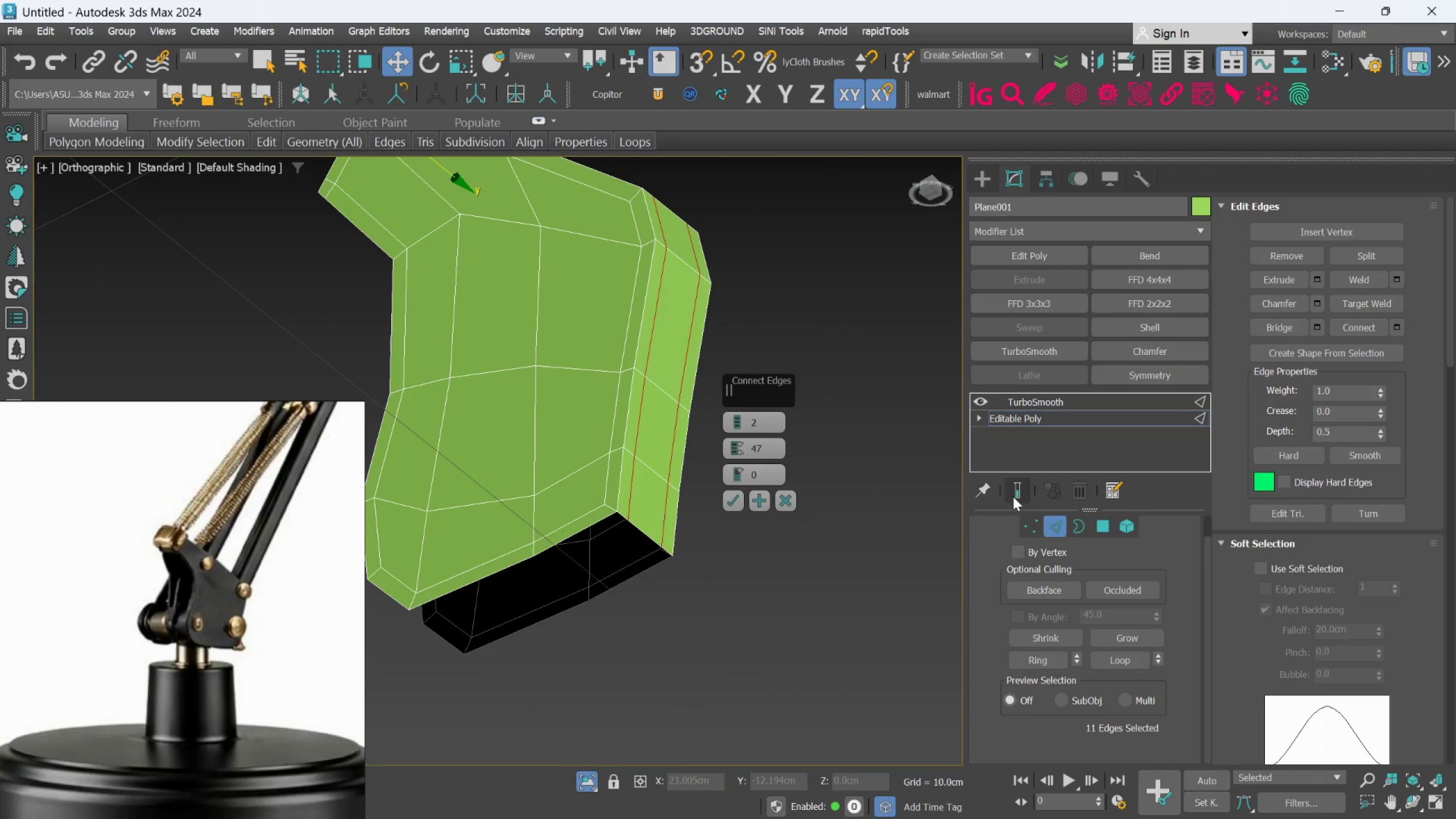 
left_click([1013, 497])
 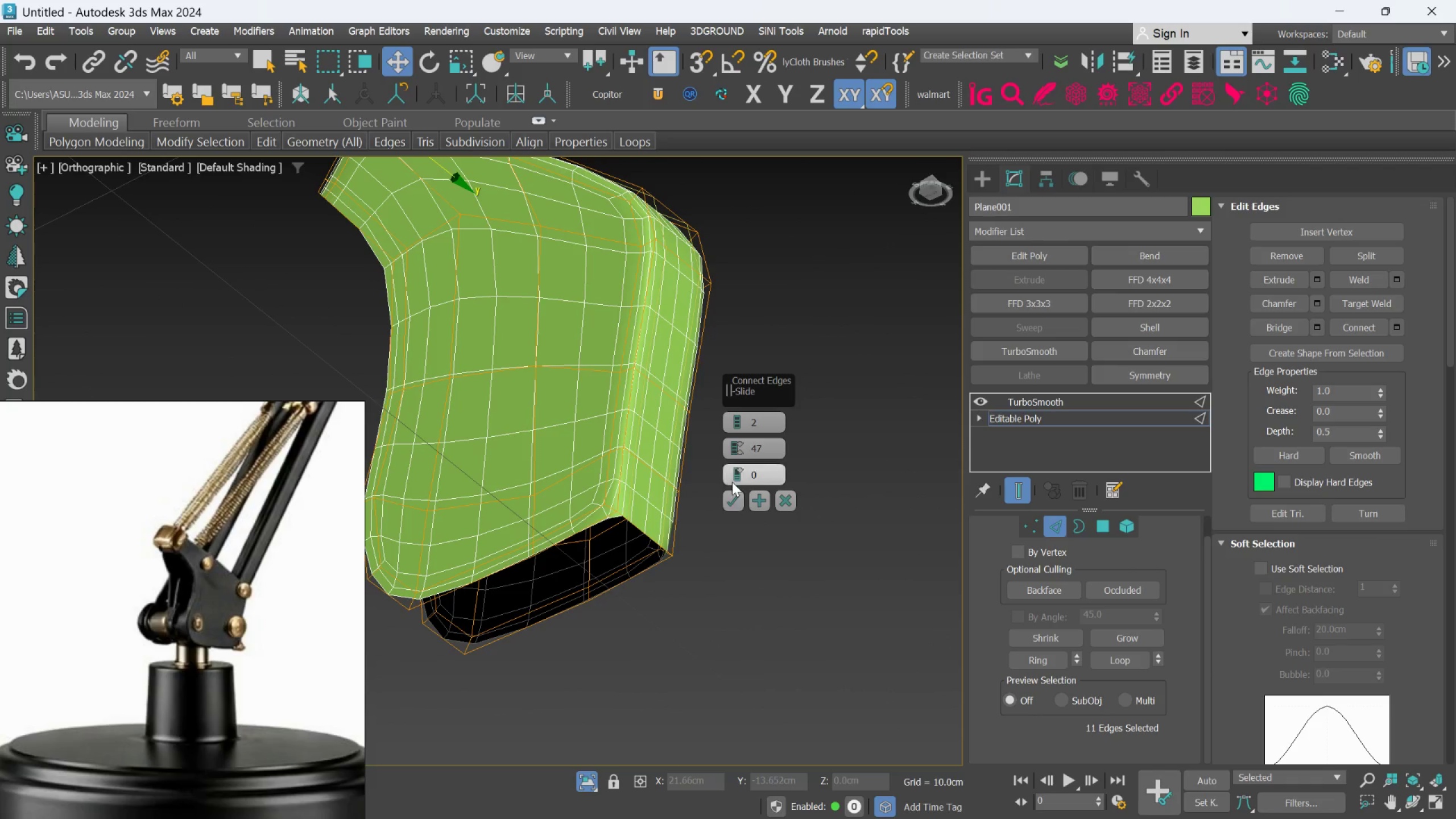 
left_click_drag(start_coordinate=[738, 443], to_coordinate=[746, 380])
 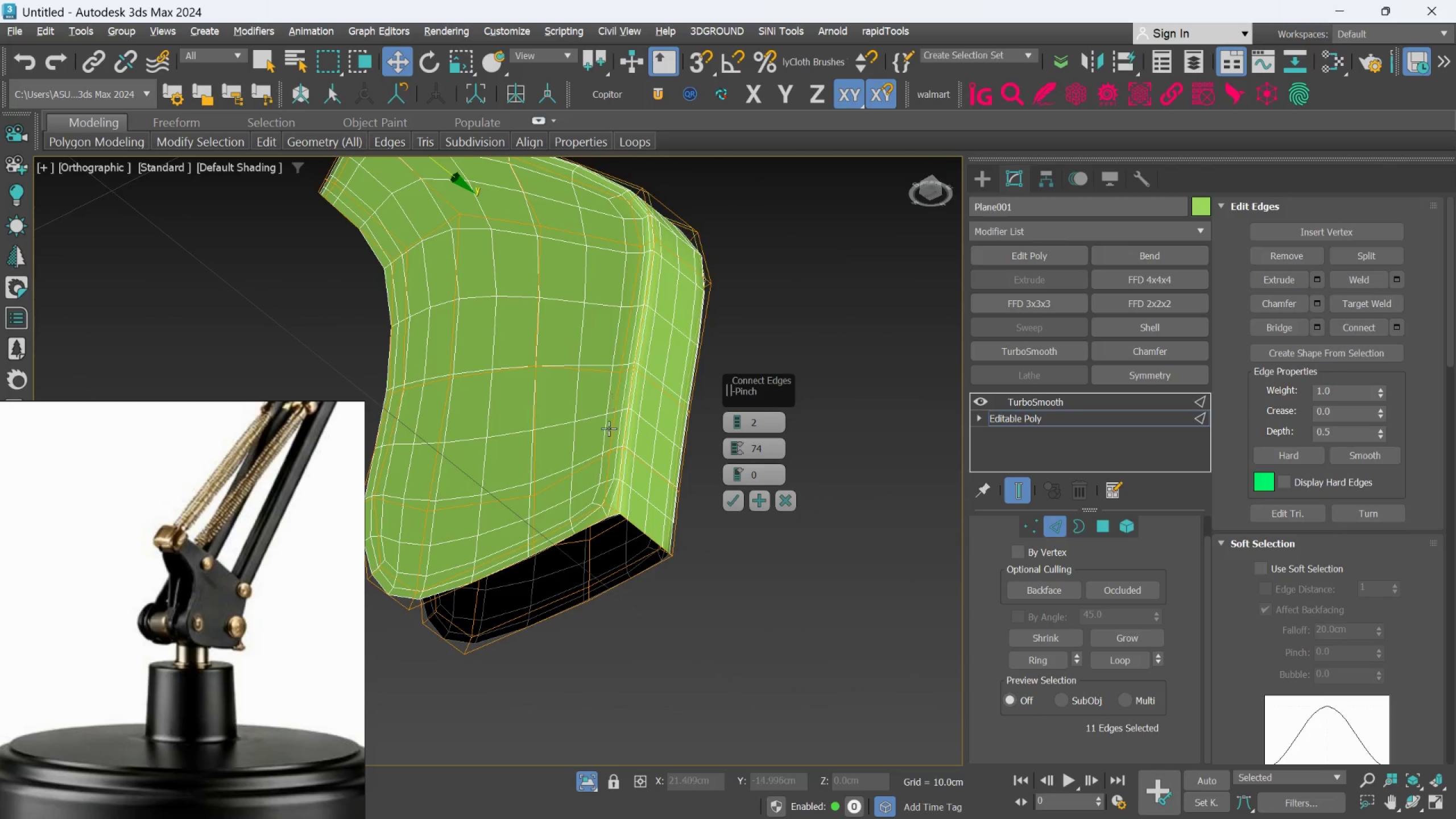 
hold_key(key=AltLeft, duration=0.72)
 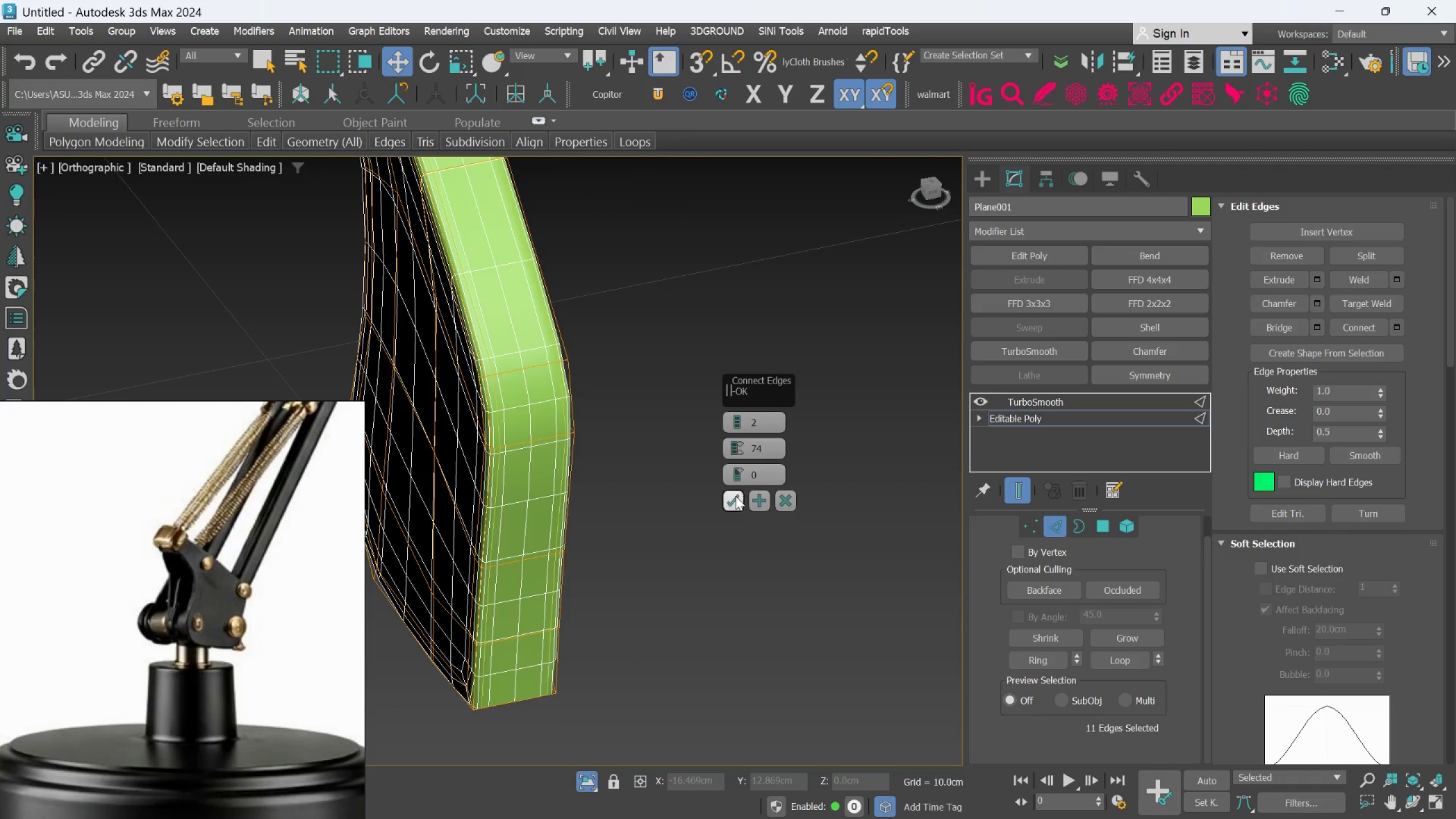 
left_click([1017, 489])
 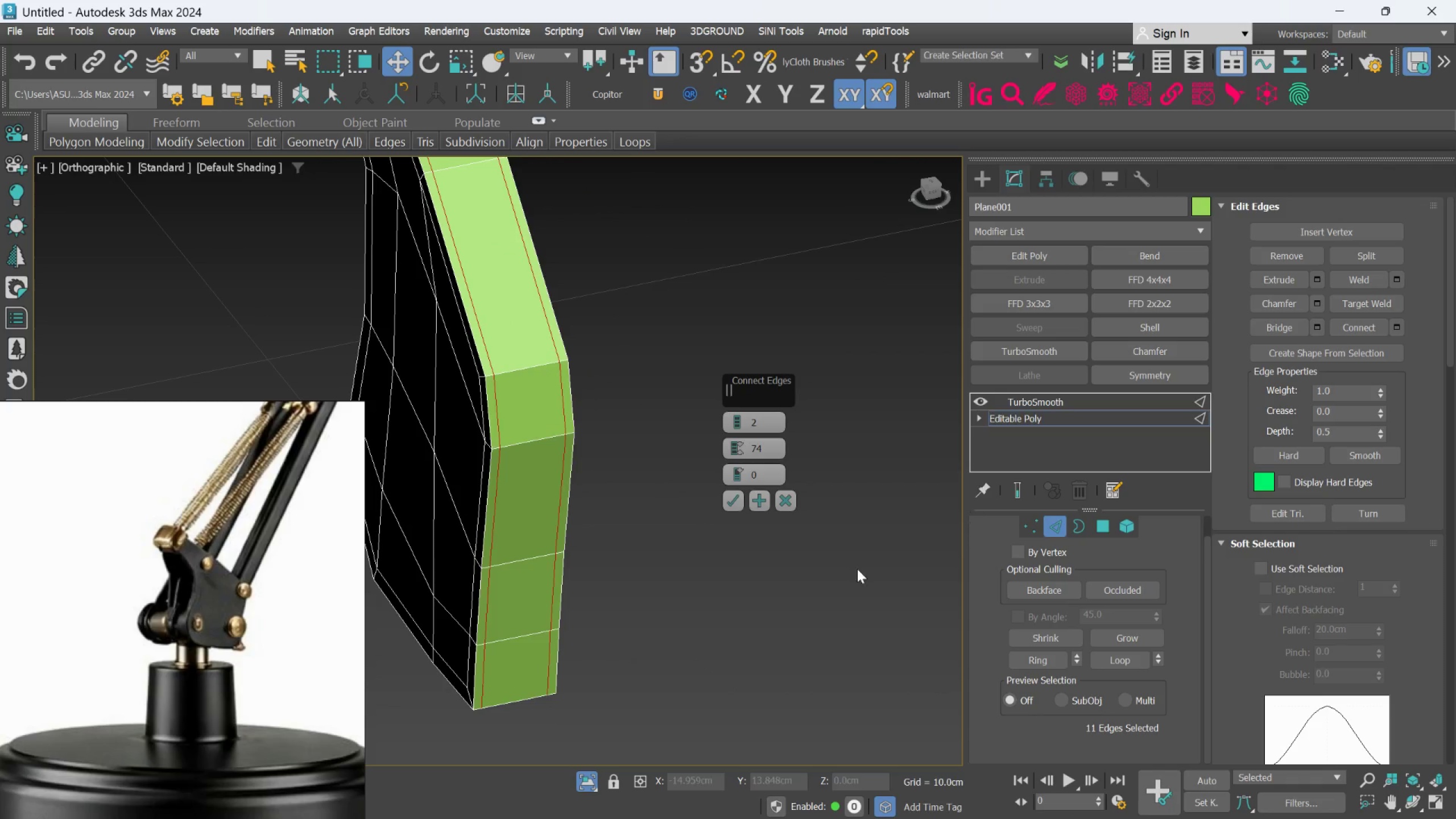 
hold_key(key=AltLeft, duration=1.08)
 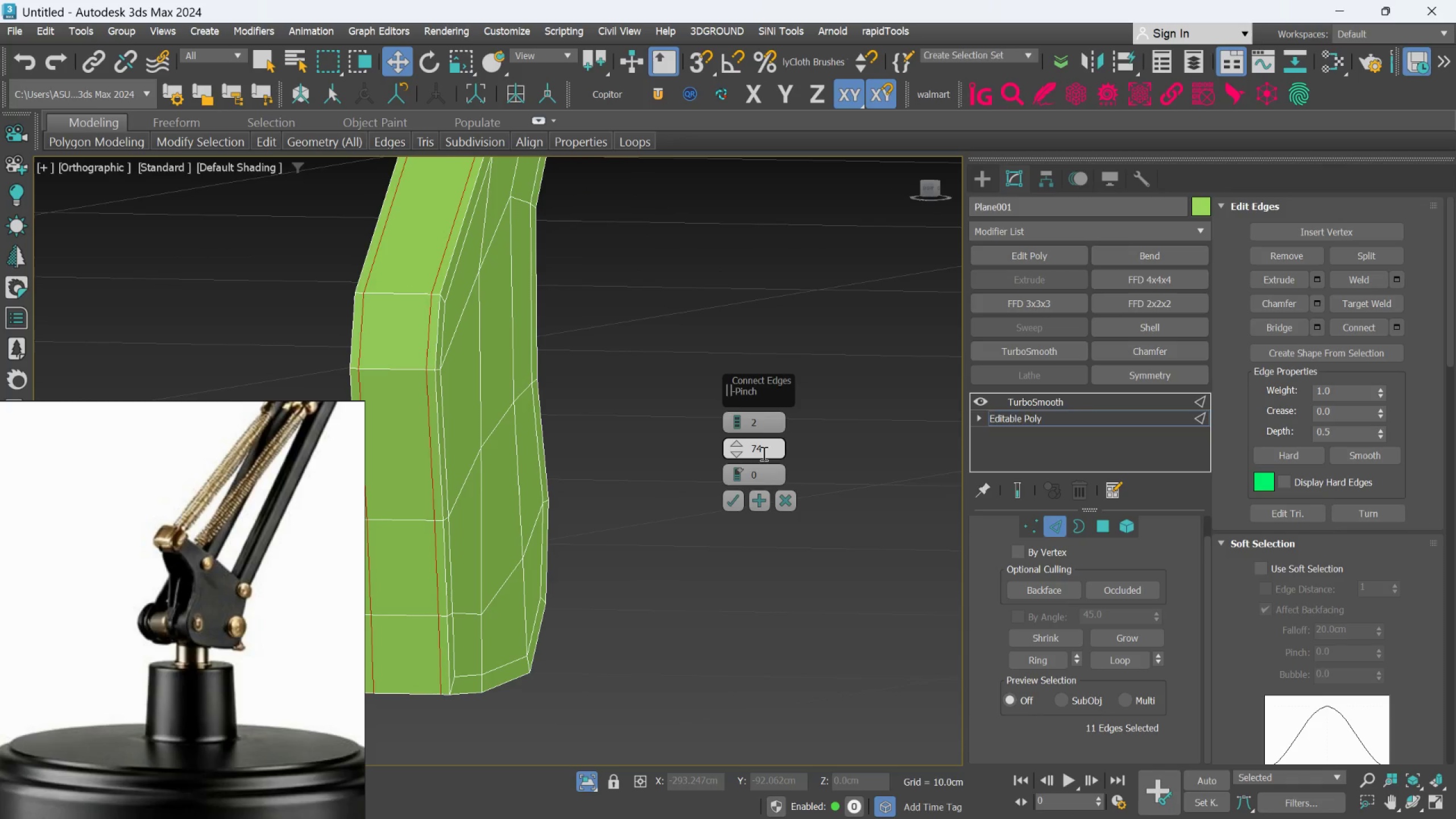 
hold_key(key=AltLeft, duration=6.67)
double_click([763, 452])
 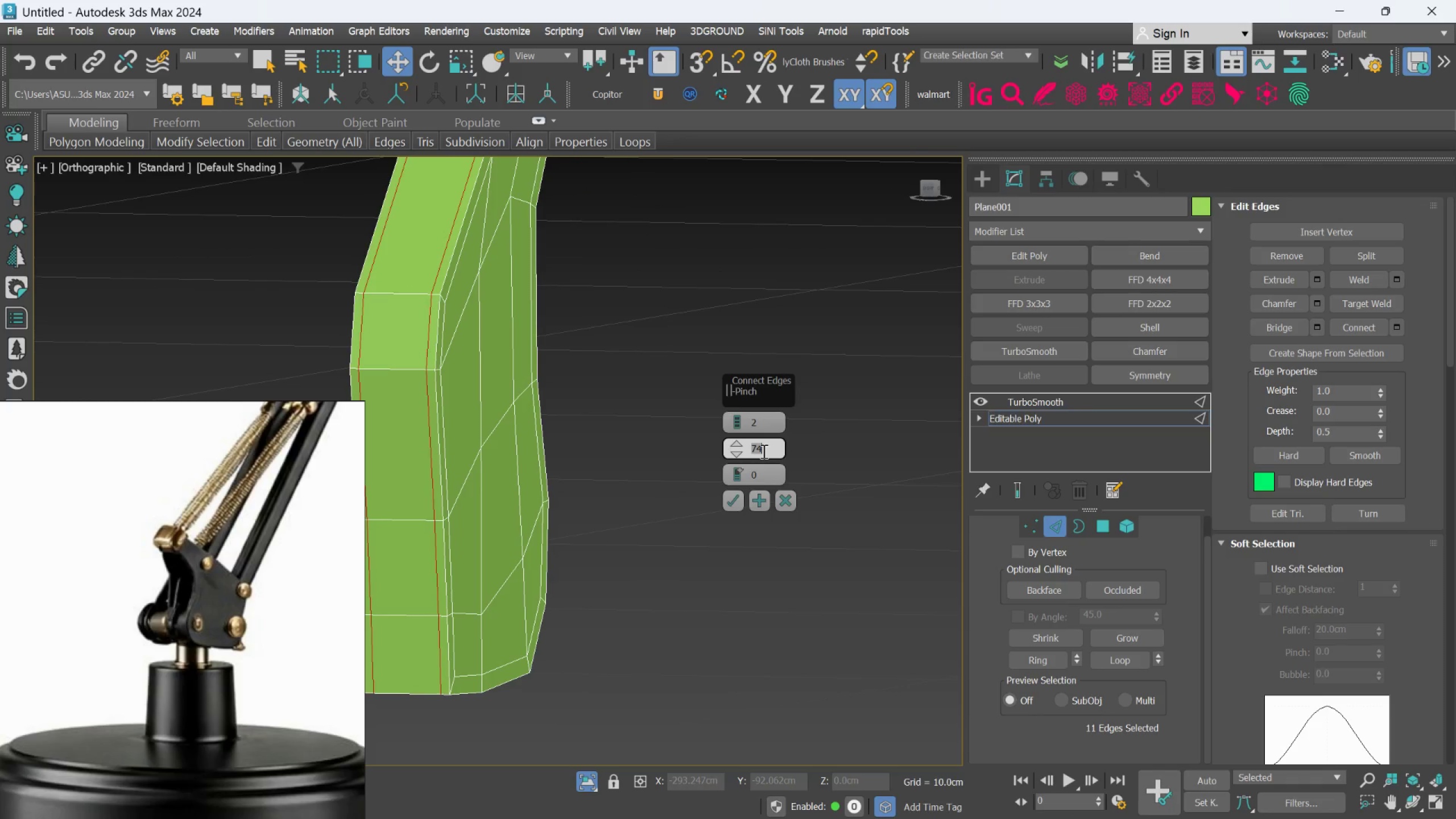 
type(75)
 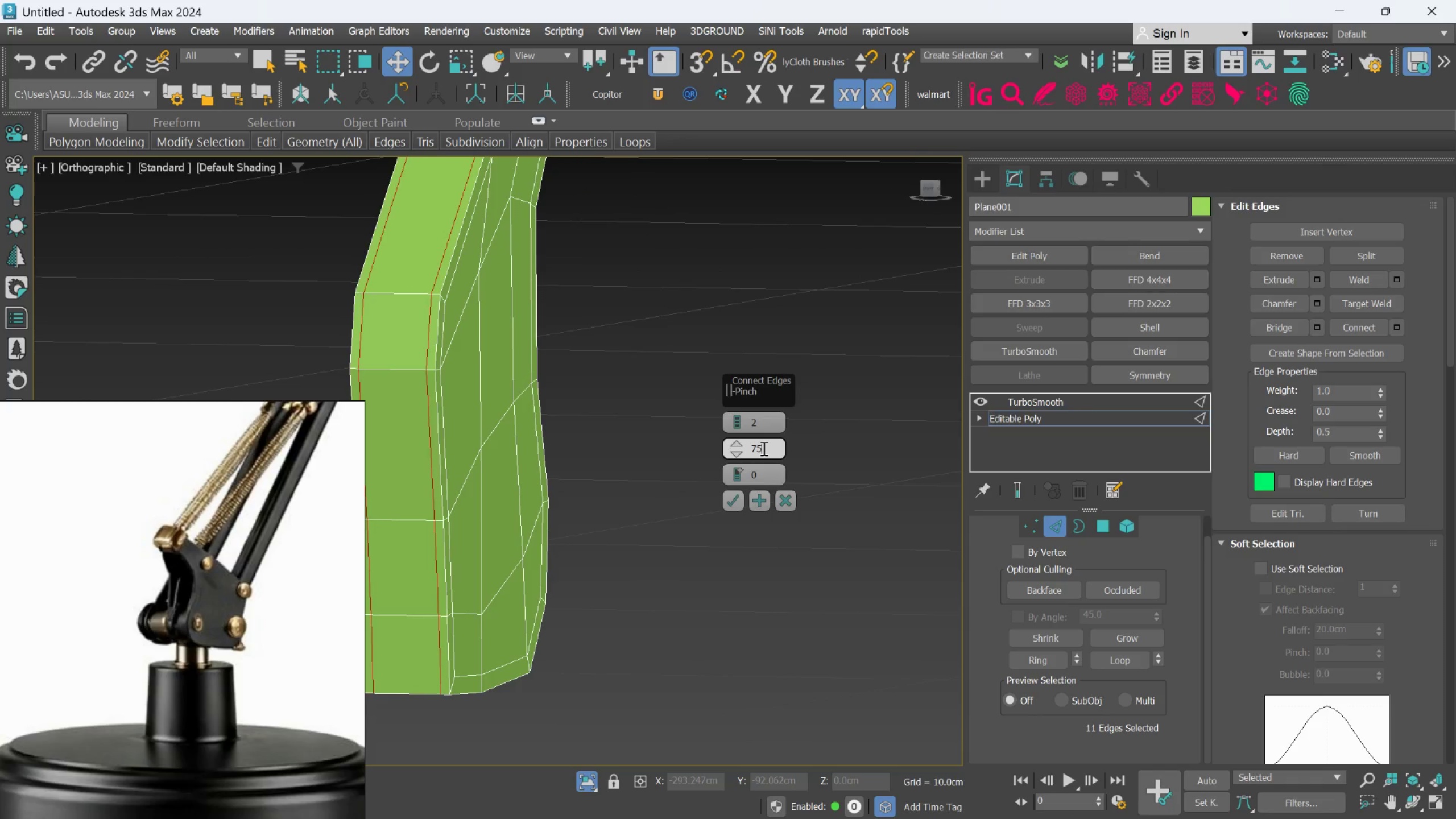 
key(Enter)
 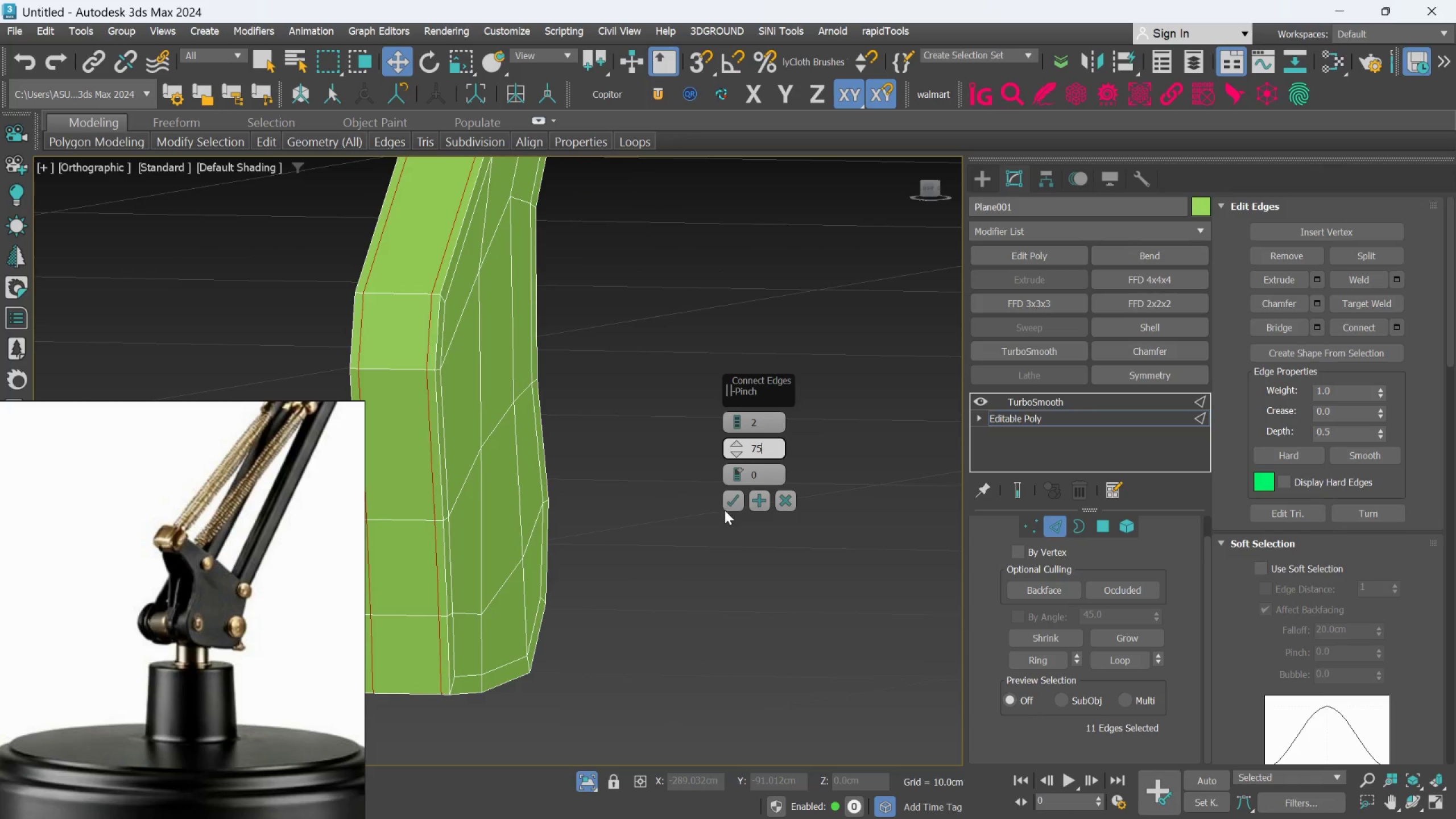 
left_click([726, 498])
 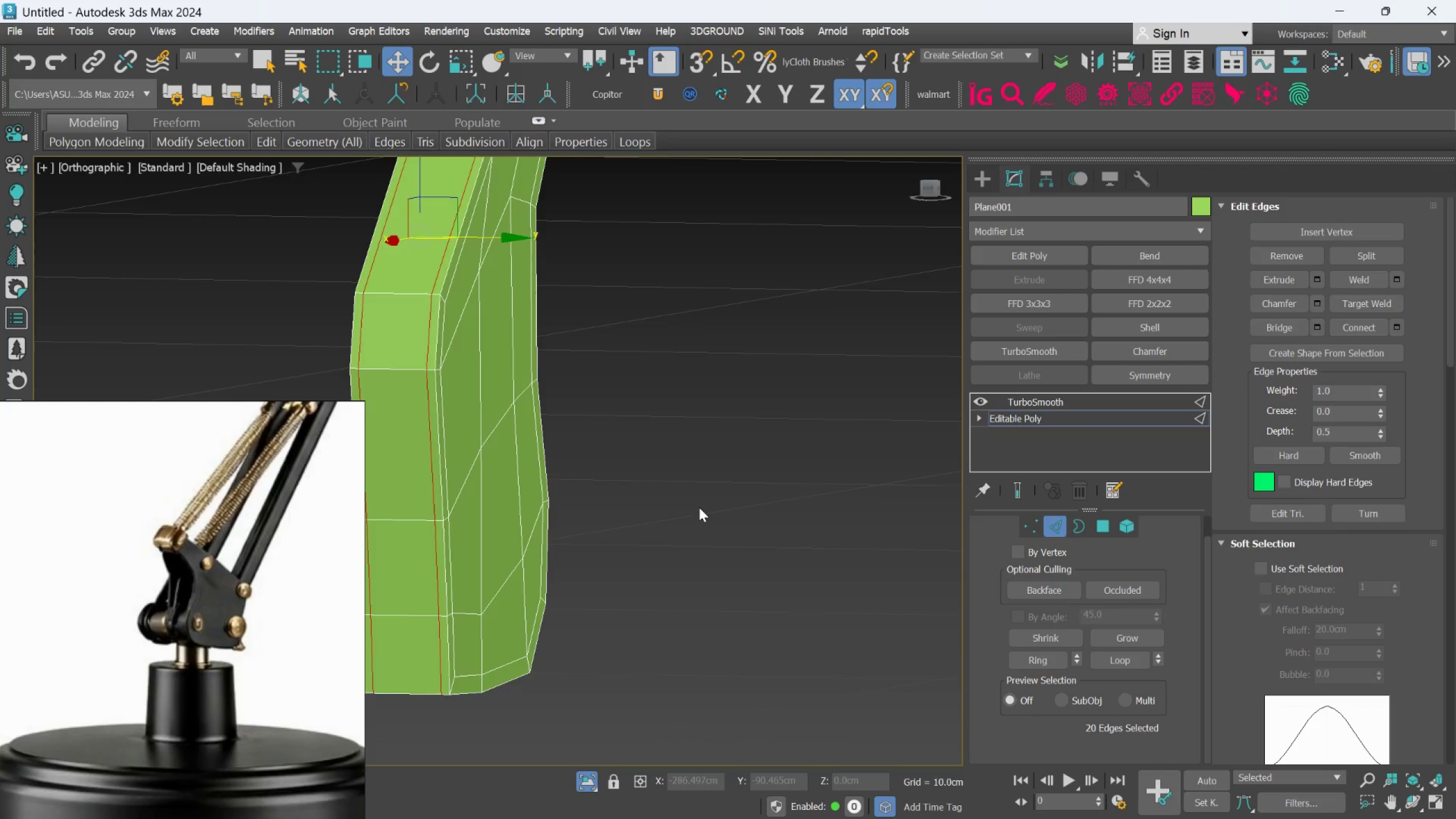 
scroll: coordinate [694, 514], scroll_direction: down, amount: 1.0
 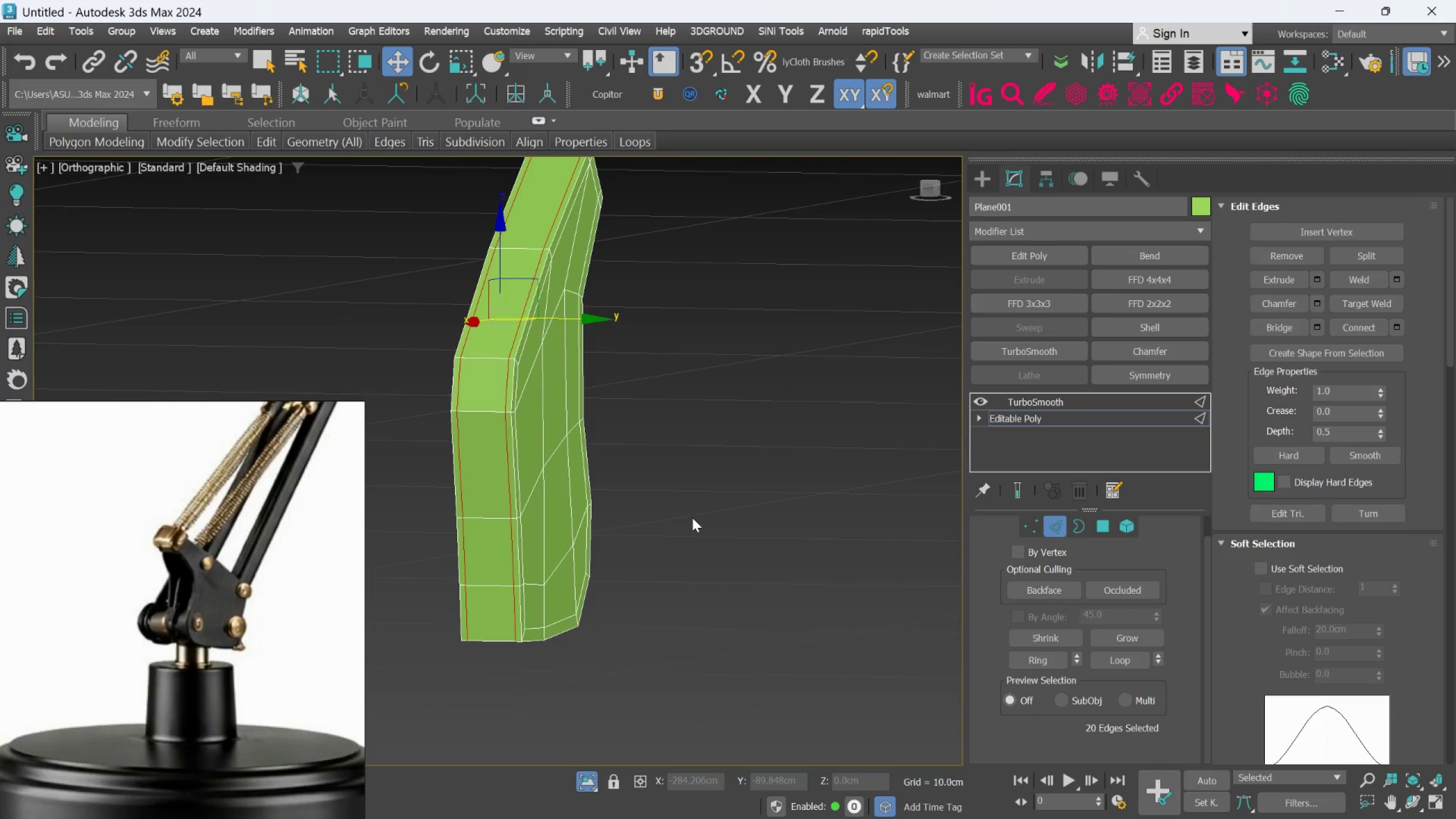 
hold_key(key=AltLeft, duration=1.09)
scroll: coordinate [804, 510], scroll_direction: down, amount: 1.0
 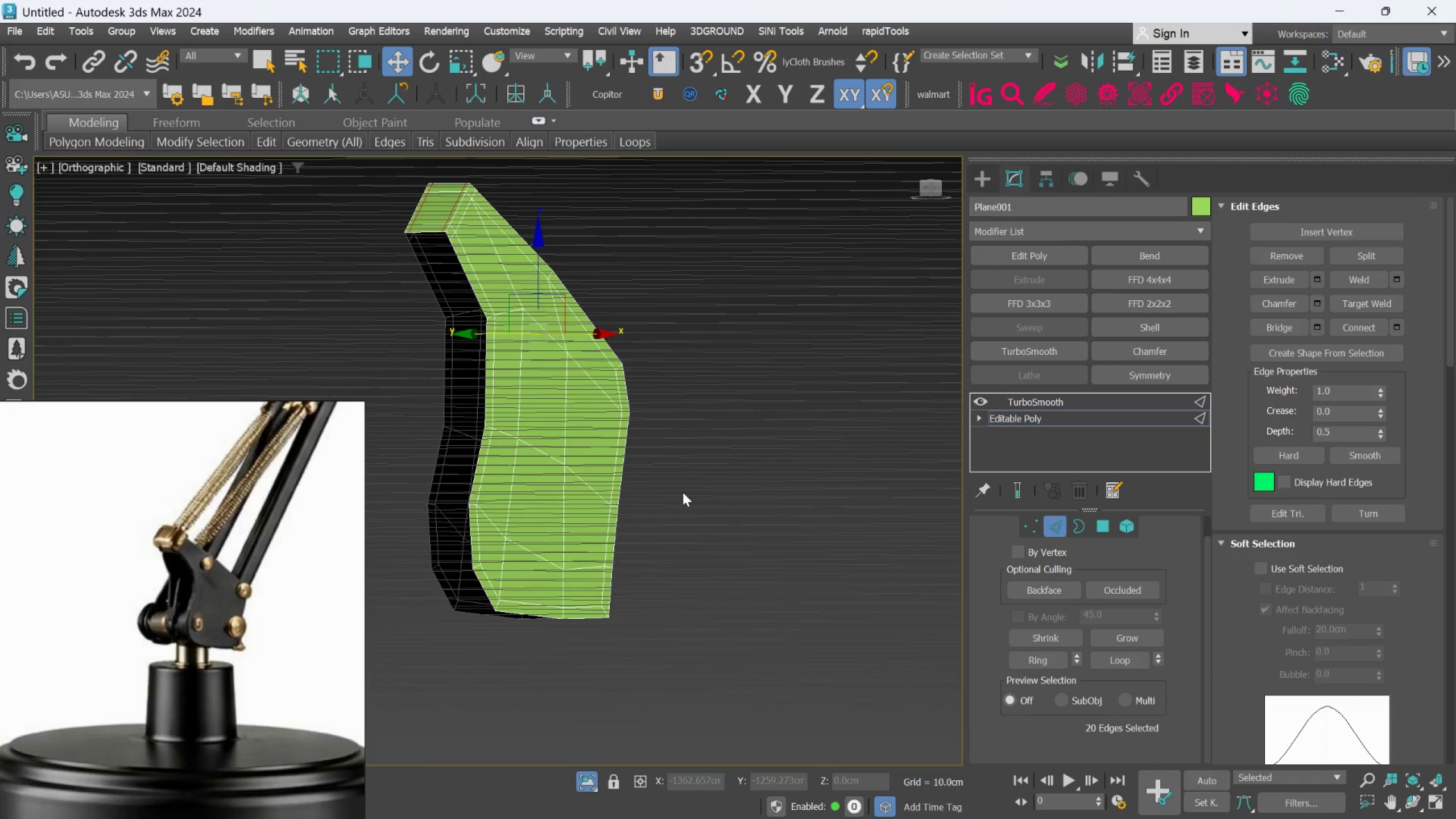 
hold_key(key=AltLeft, duration=0.45)
 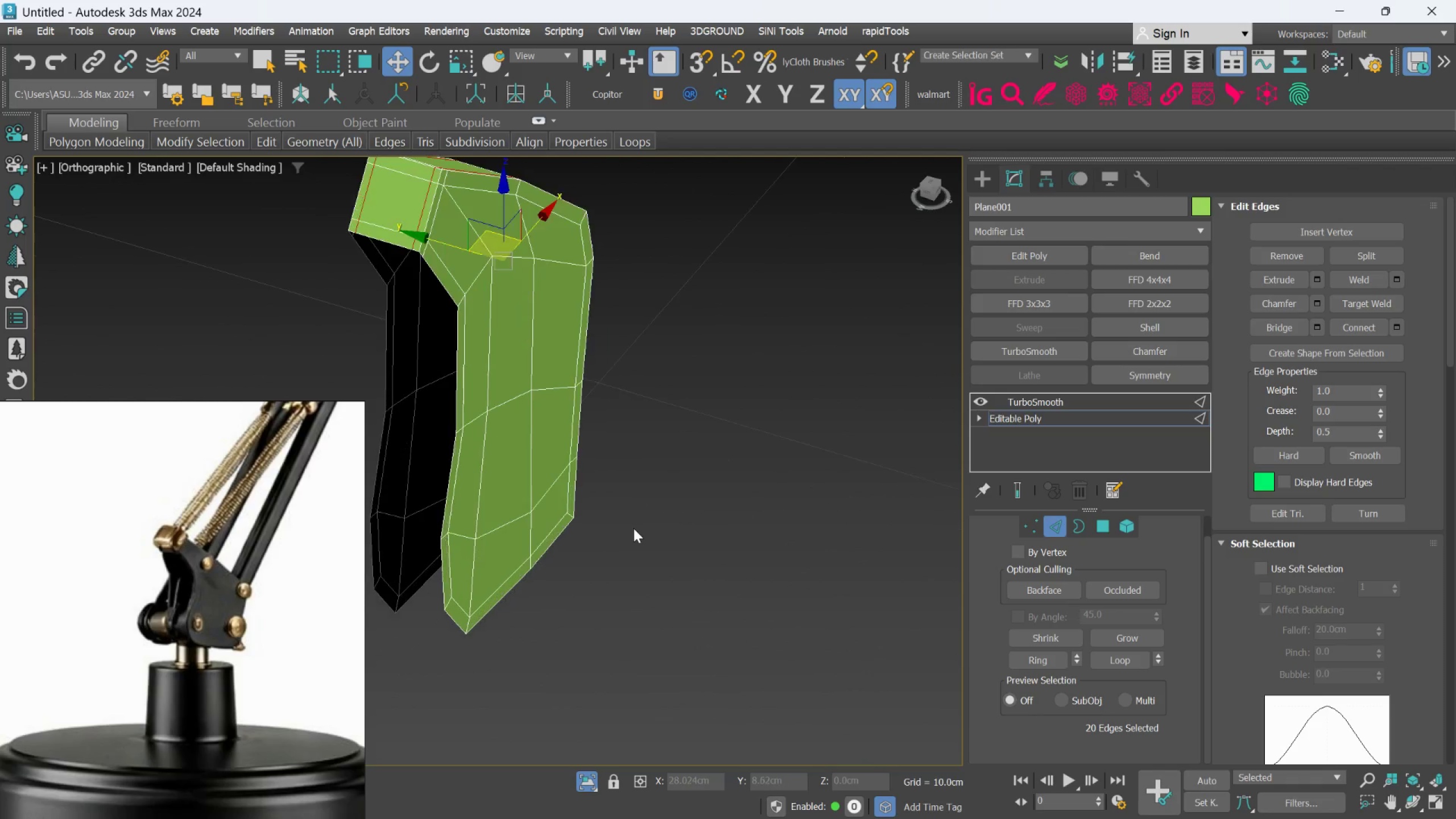 
hold_key(key=AltLeft, duration=0.58)
 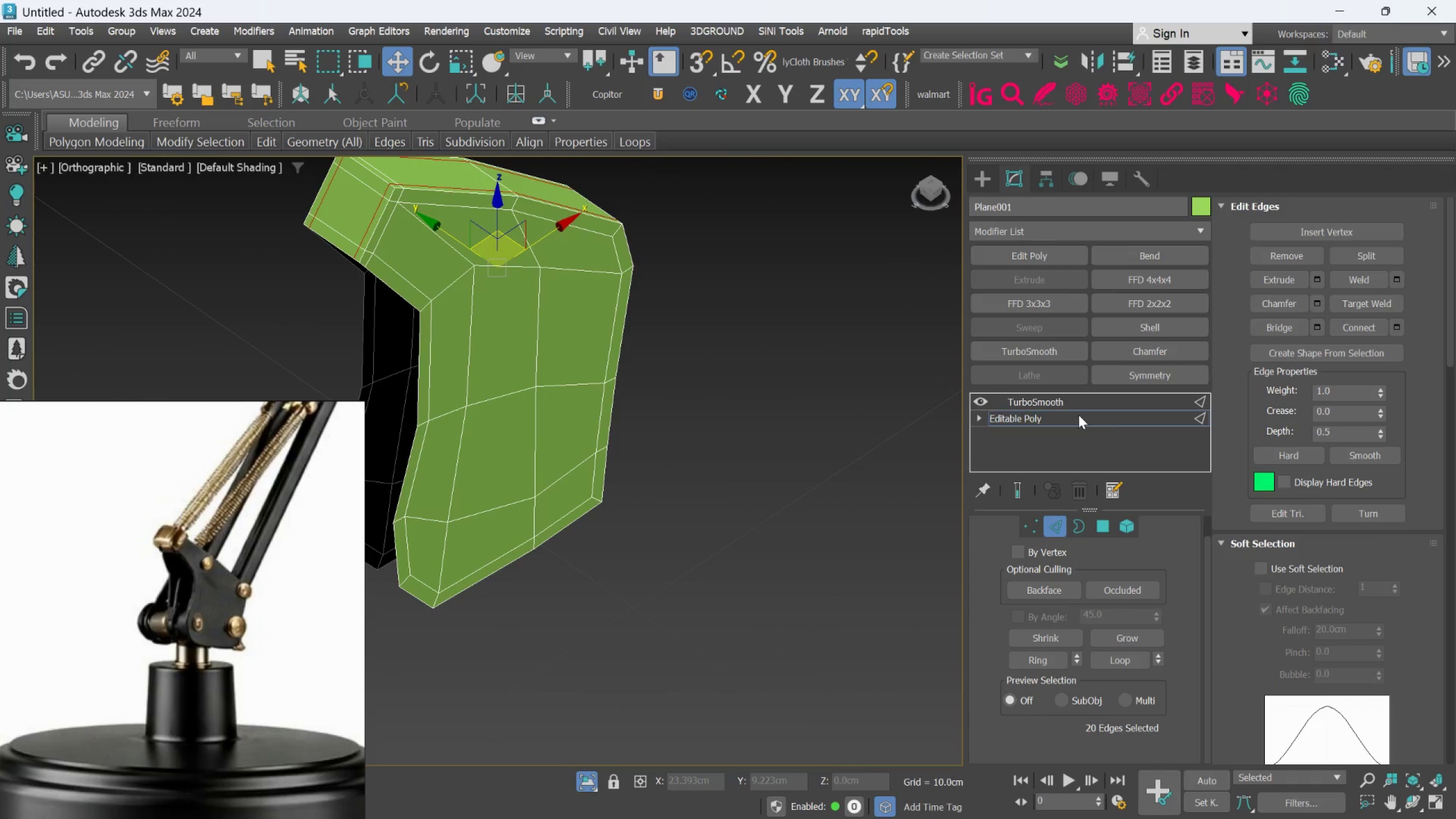 
scroll: coordinate [634, 528], scroll_direction: up, amount: 1.0
 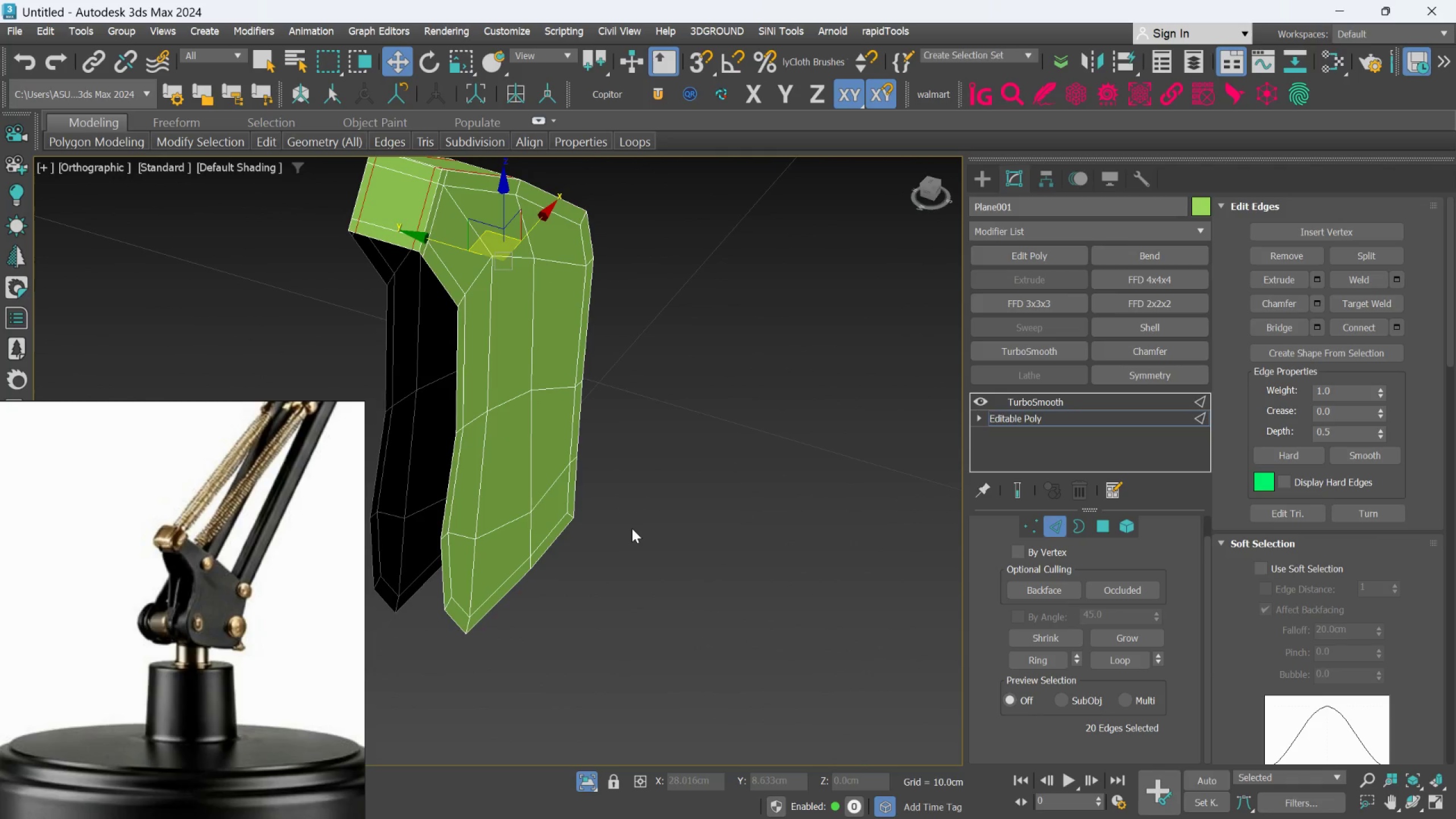 
left_click([1119, 417])
 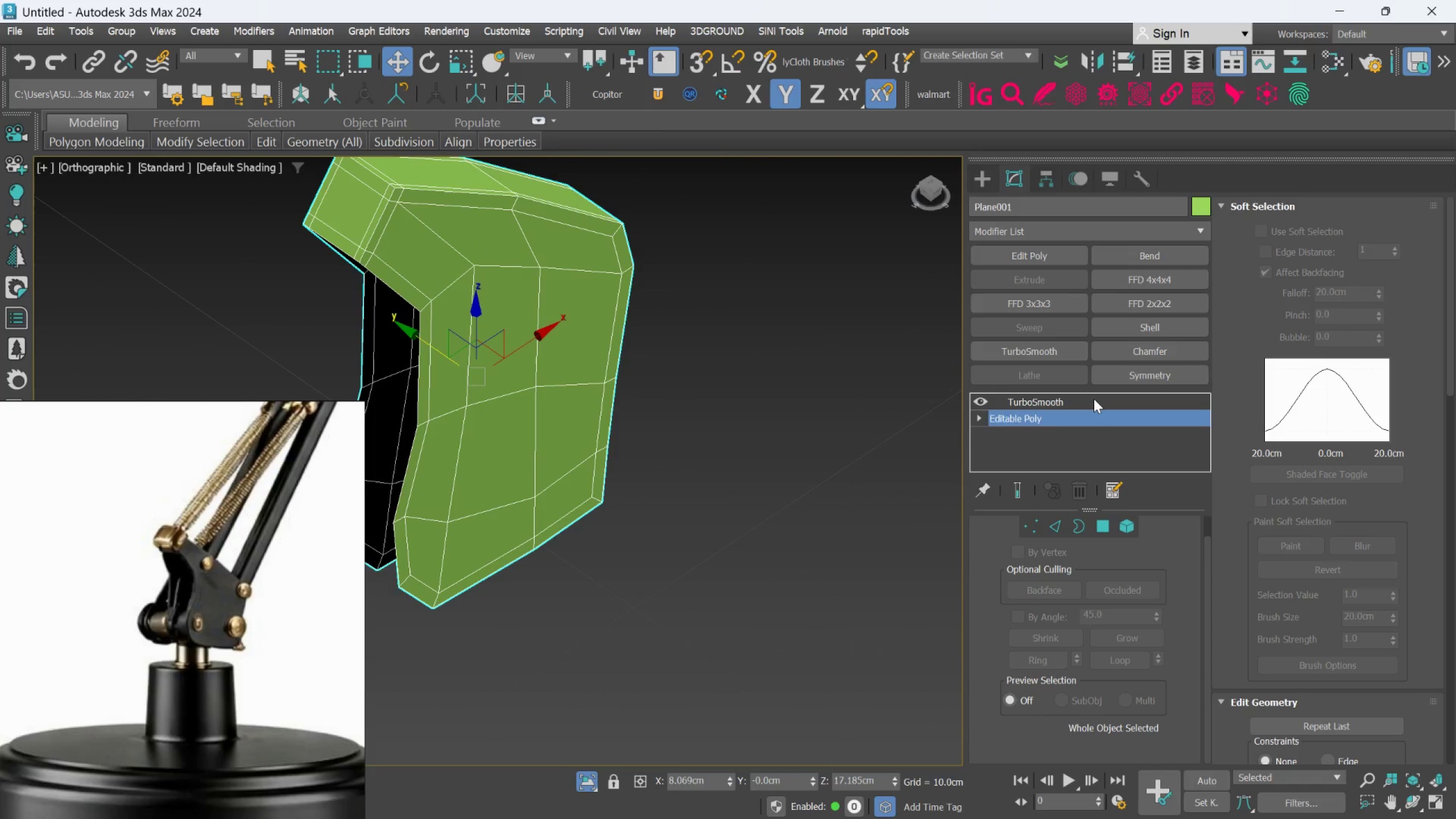 
left_click([1093, 394])
 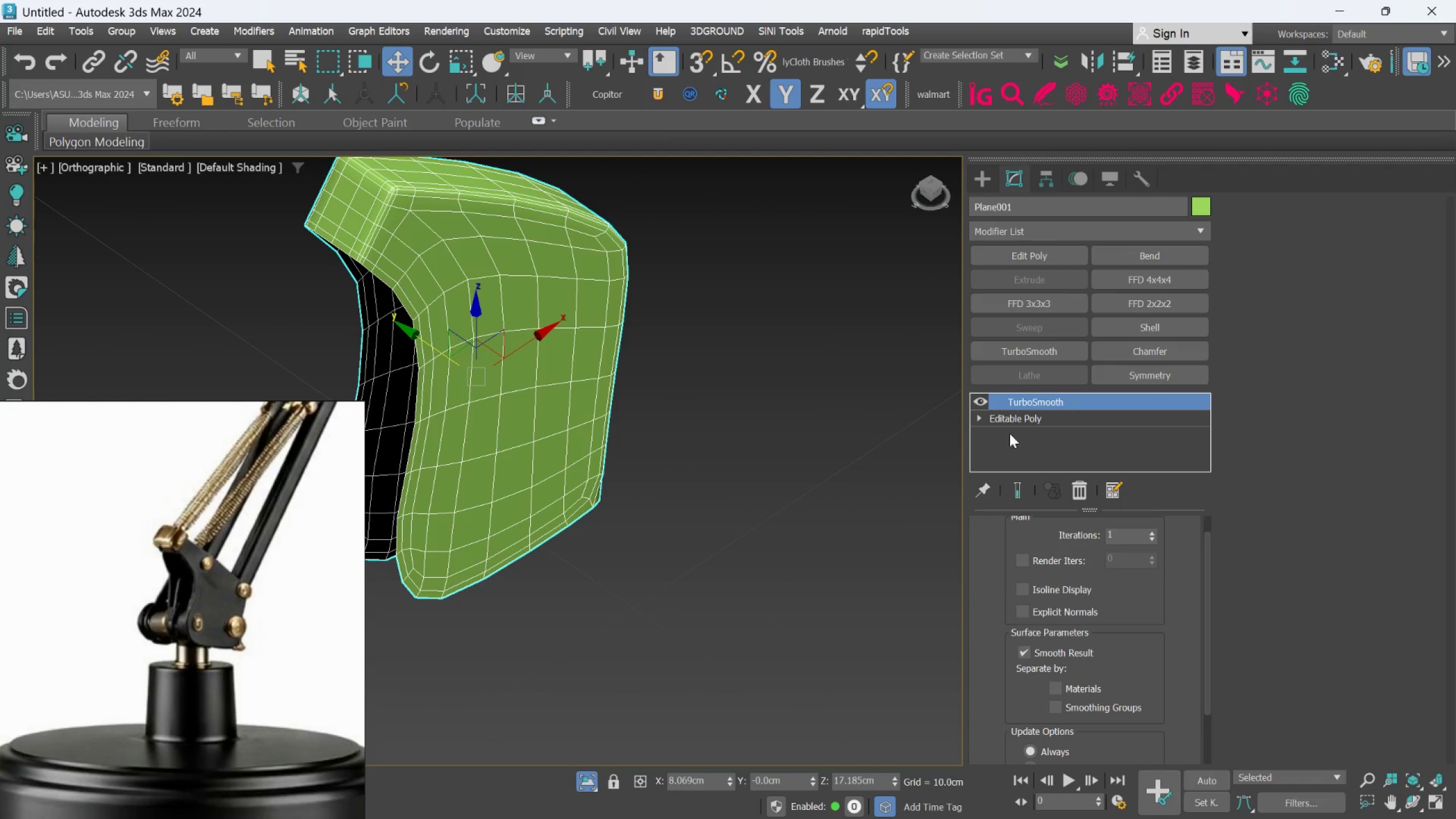 
hold_key(key=AltLeft, duration=1.14)
 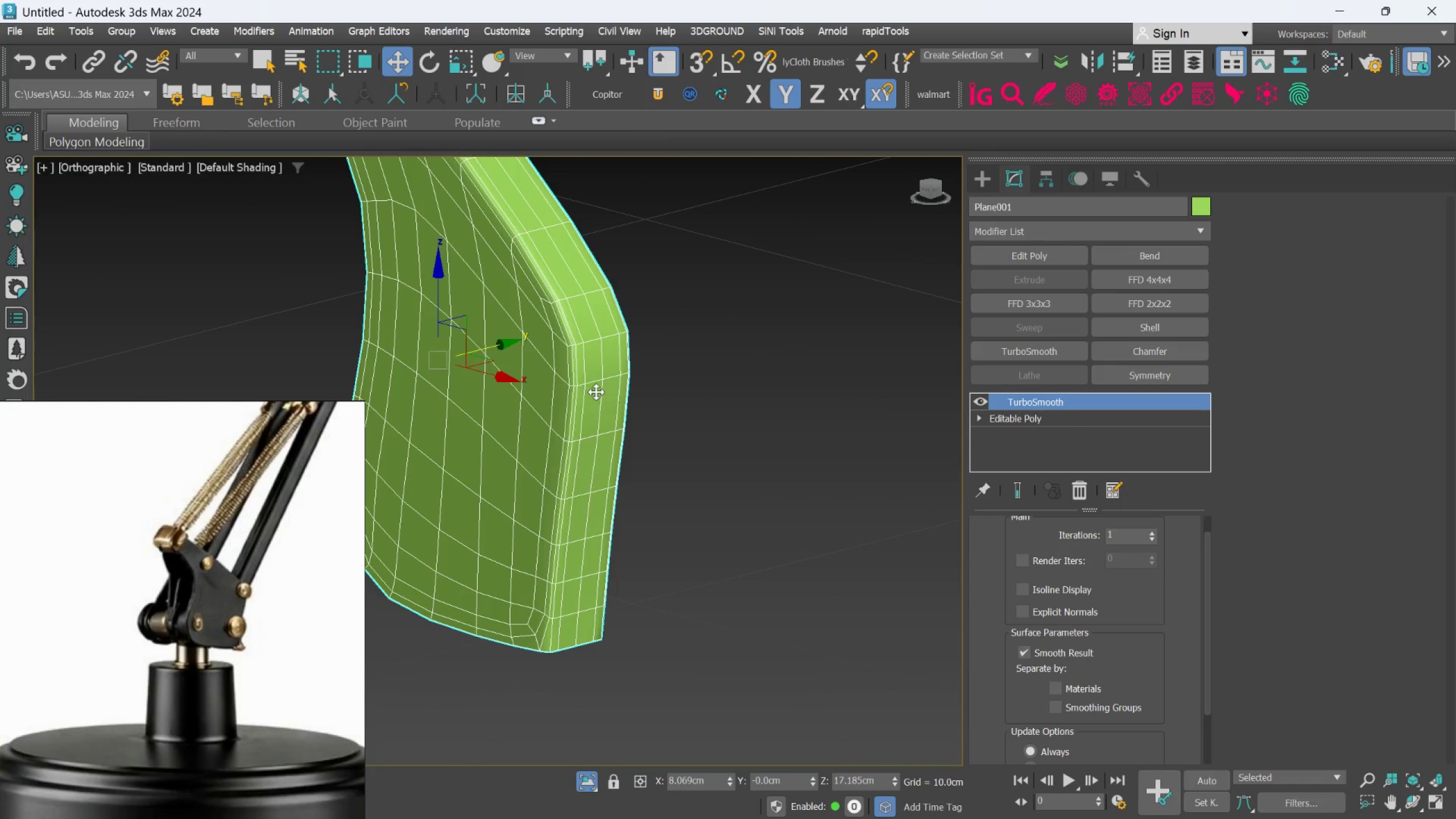 
hold_key(key=AltLeft, duration=0.42)
 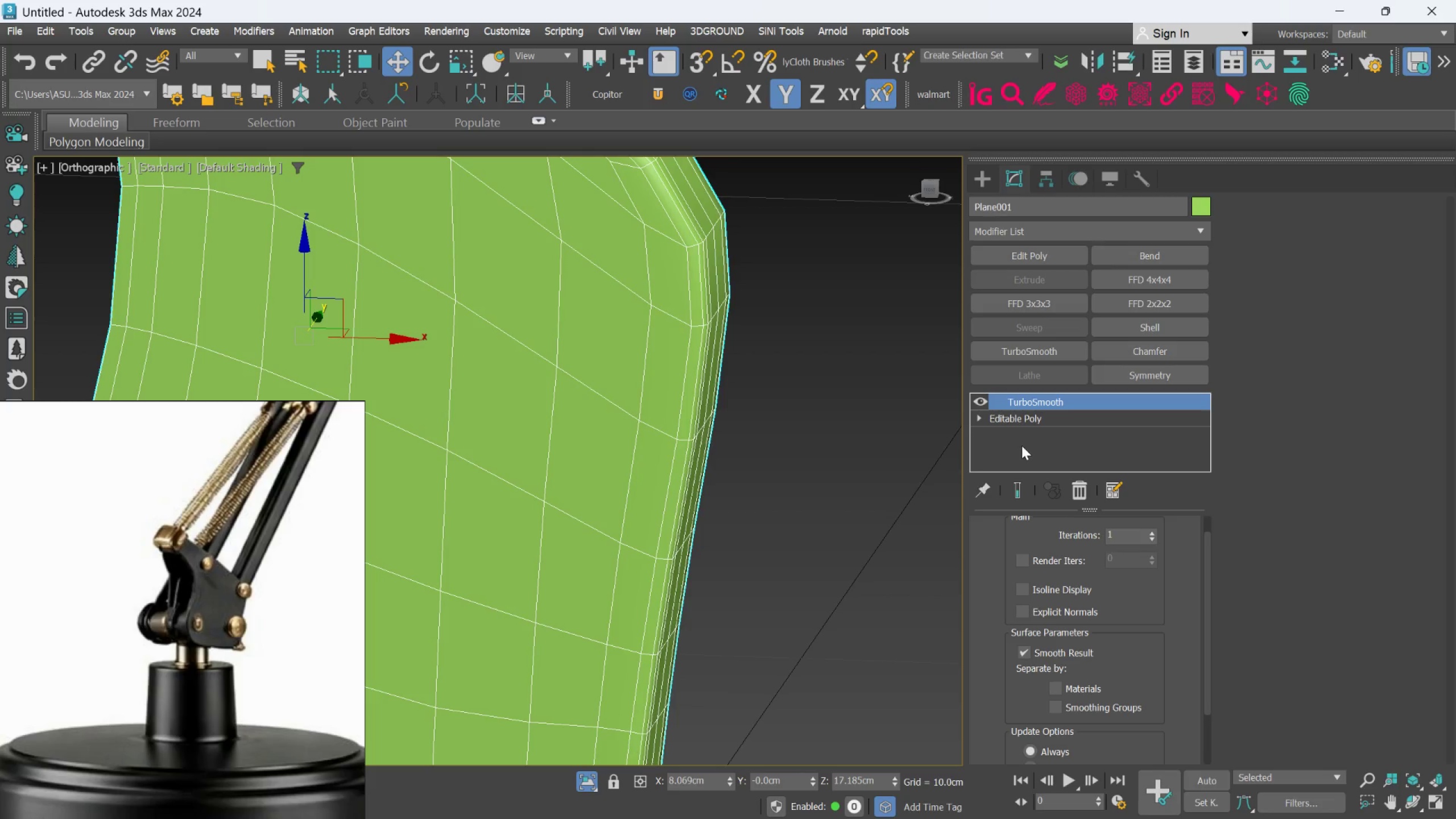 
scroll: coordinate [596, 392], scroll_direction: up, amount: 2.0
 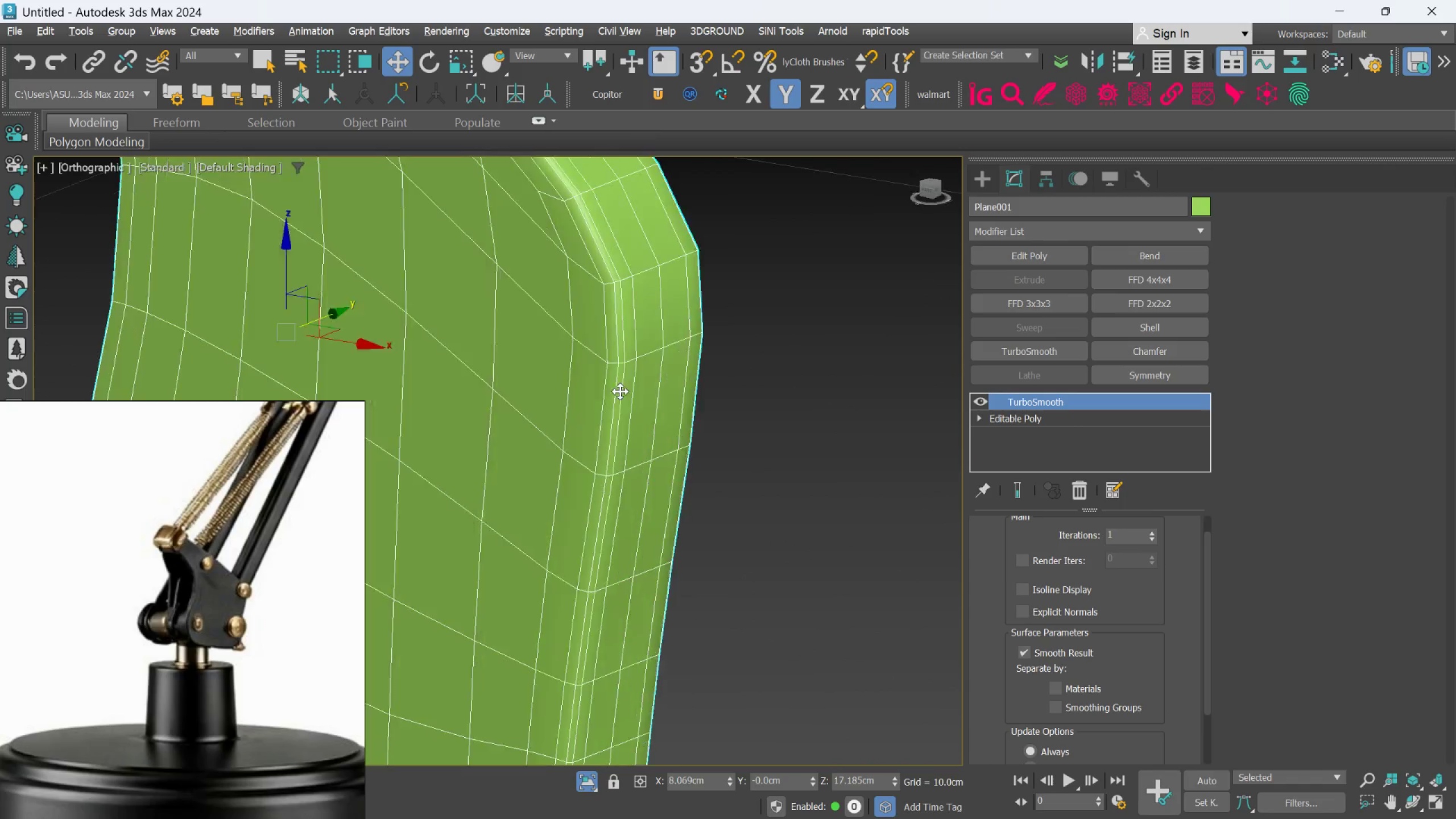 
left_click([1031, 421])
 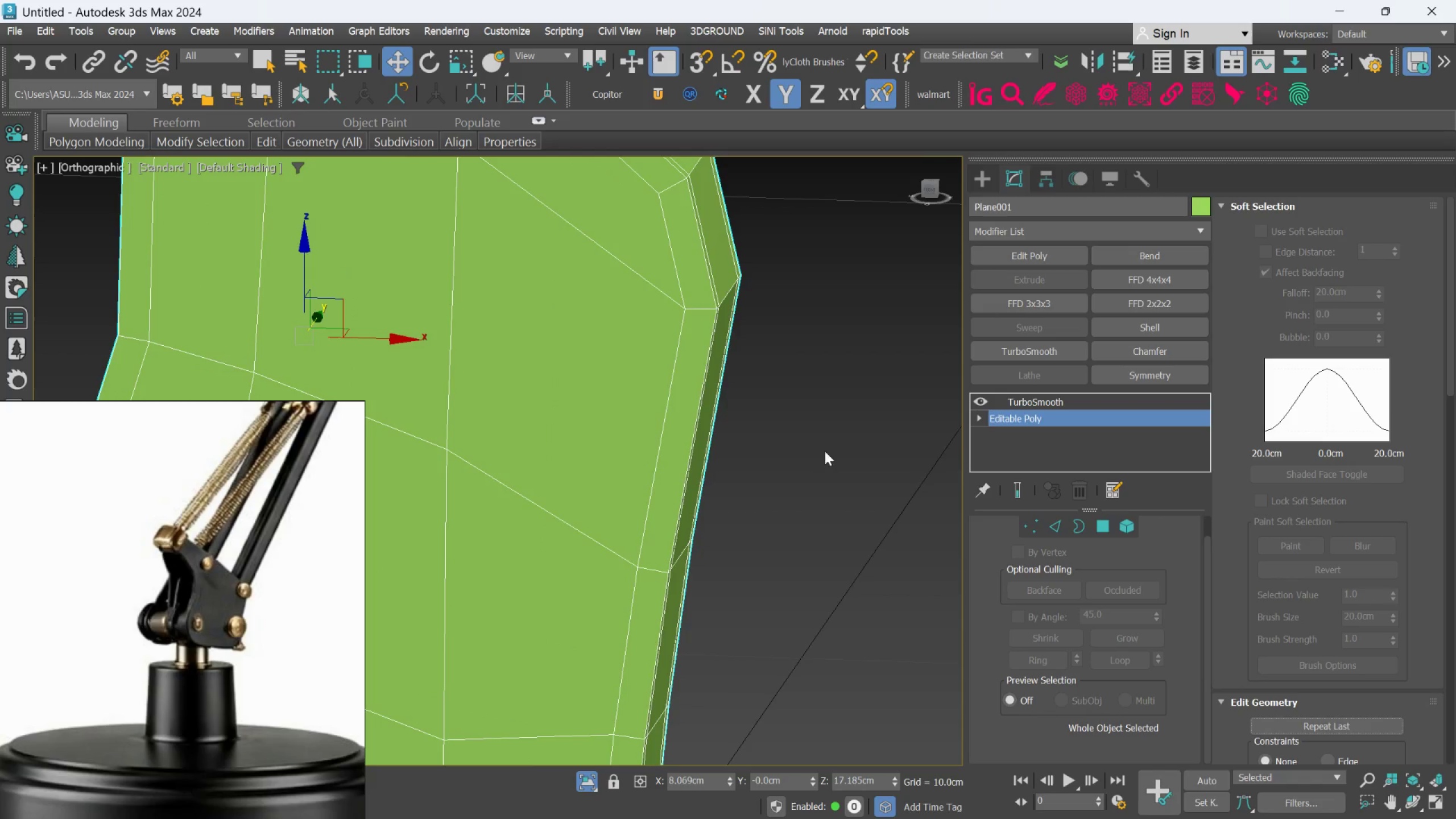 
hold_key(key=AltLeft, duration=0.66)
 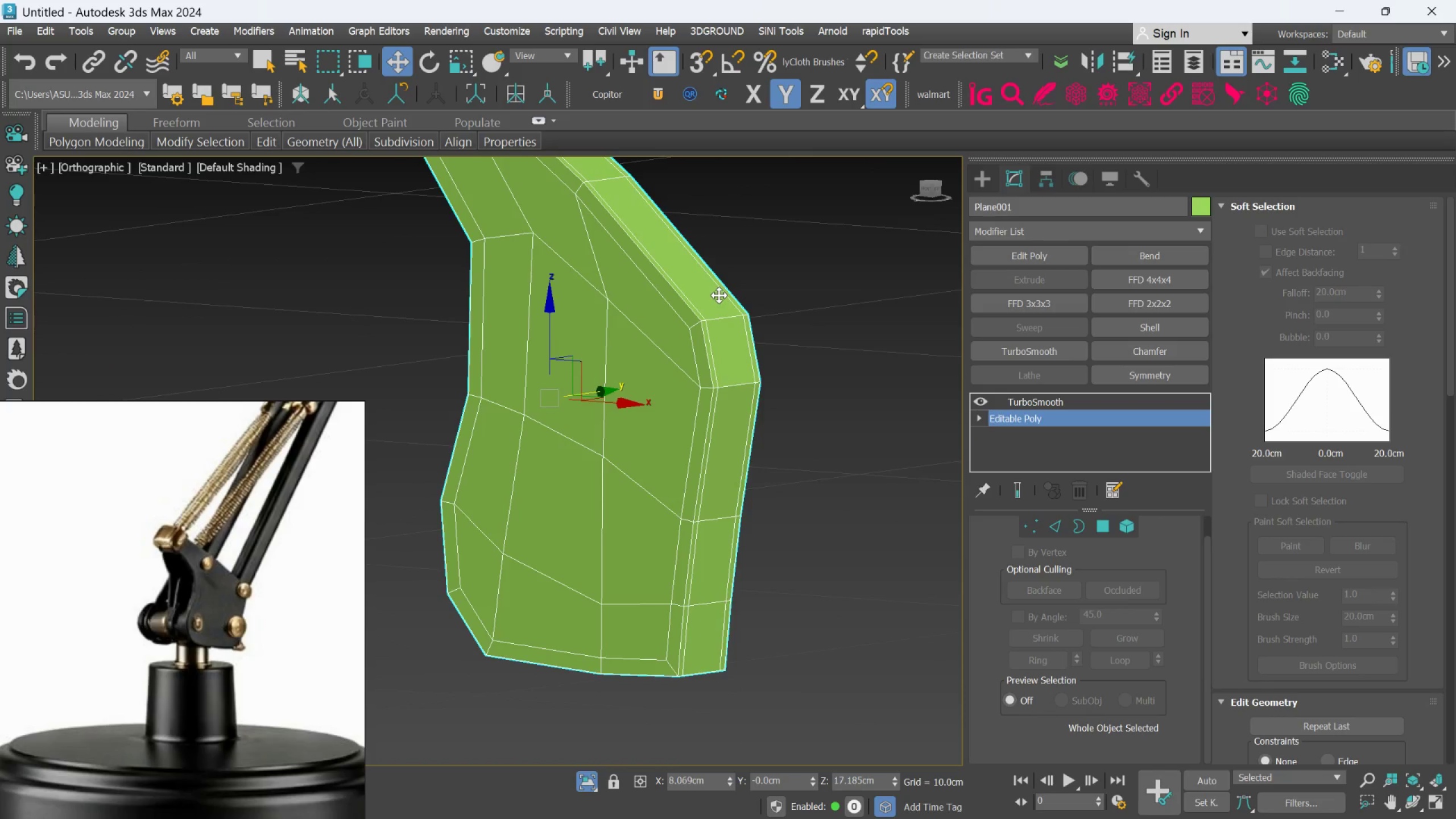 
scroll: coordinate [813, 468], scroll_direction: down, amount: 2.0
 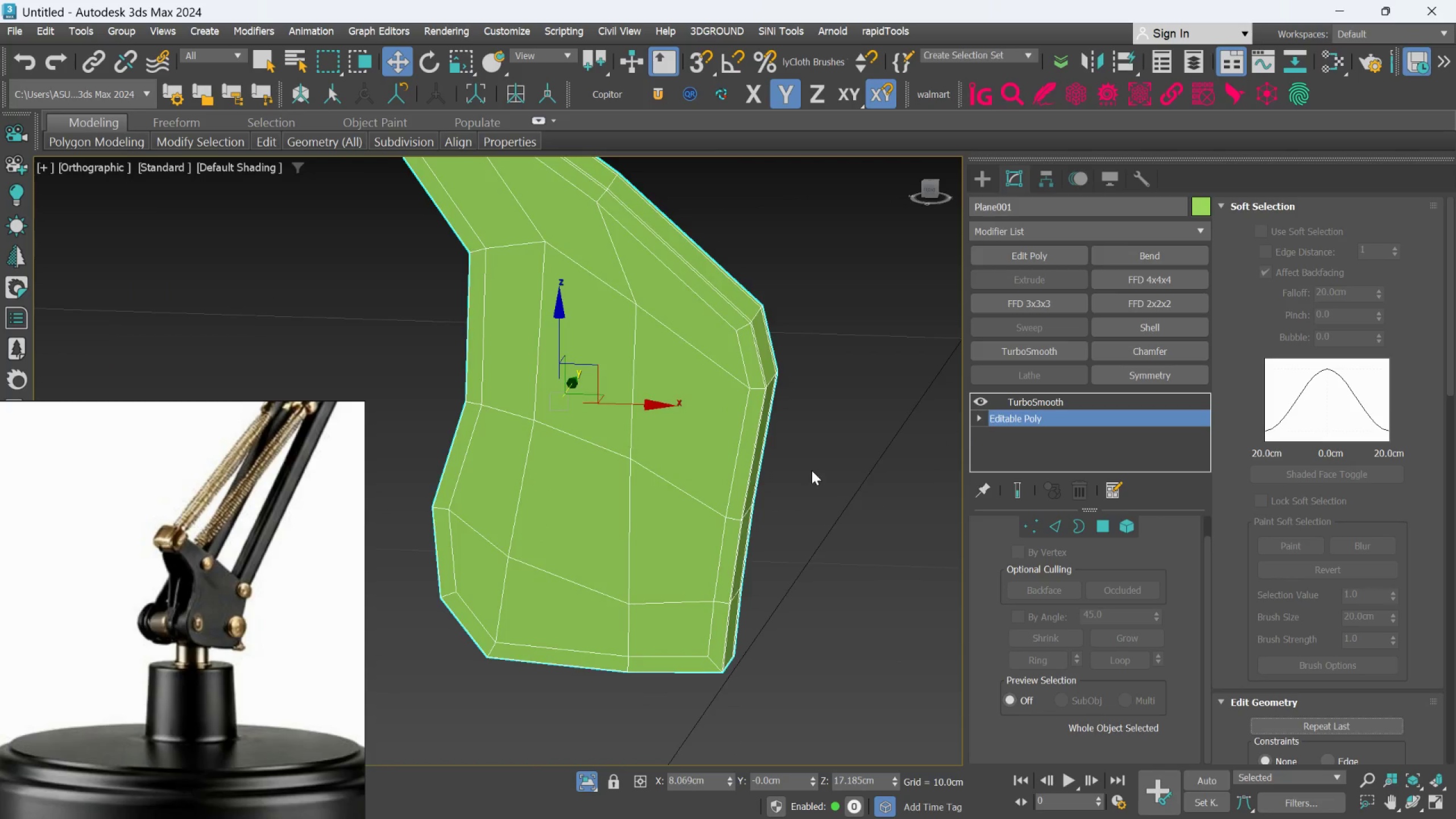 
hold_key(key=AltLeft, duration=0.64)
 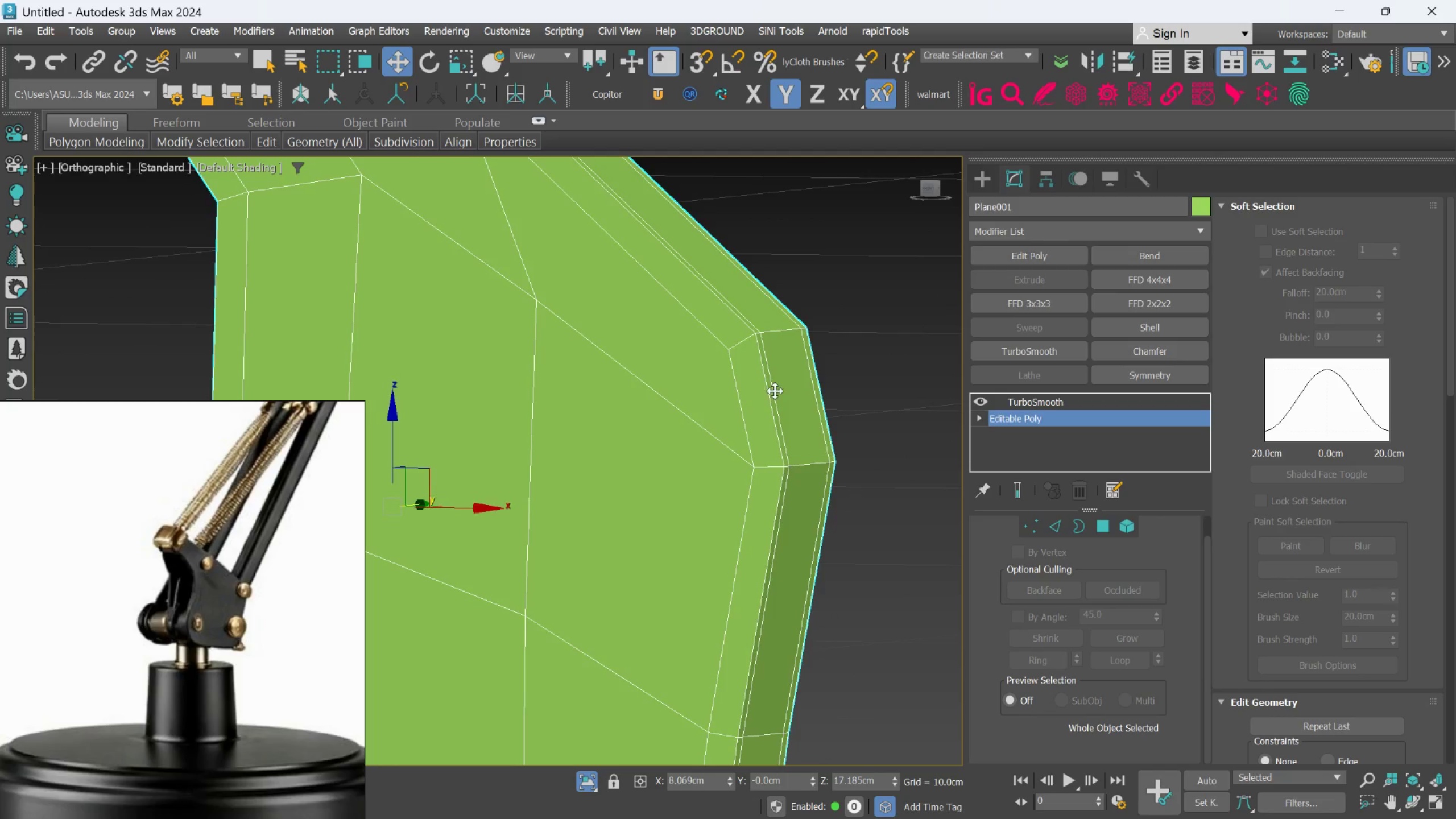 
scroll: coordinate [719, 295], scroll_direction: up, amount: 2.0
 